 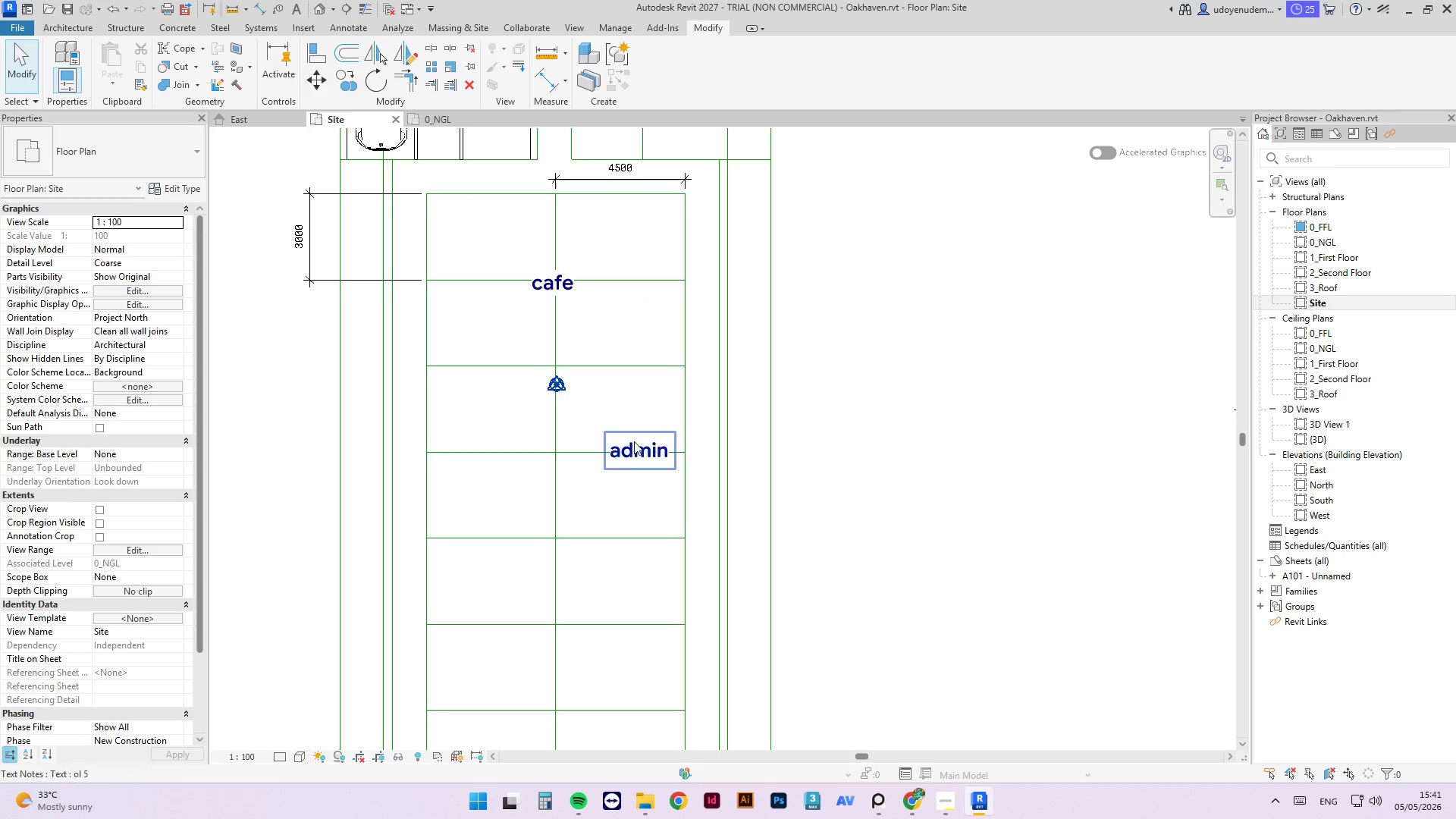 
left_click_drag(start_coordinate=[635, 441], to_coordinate=[606, 489])
 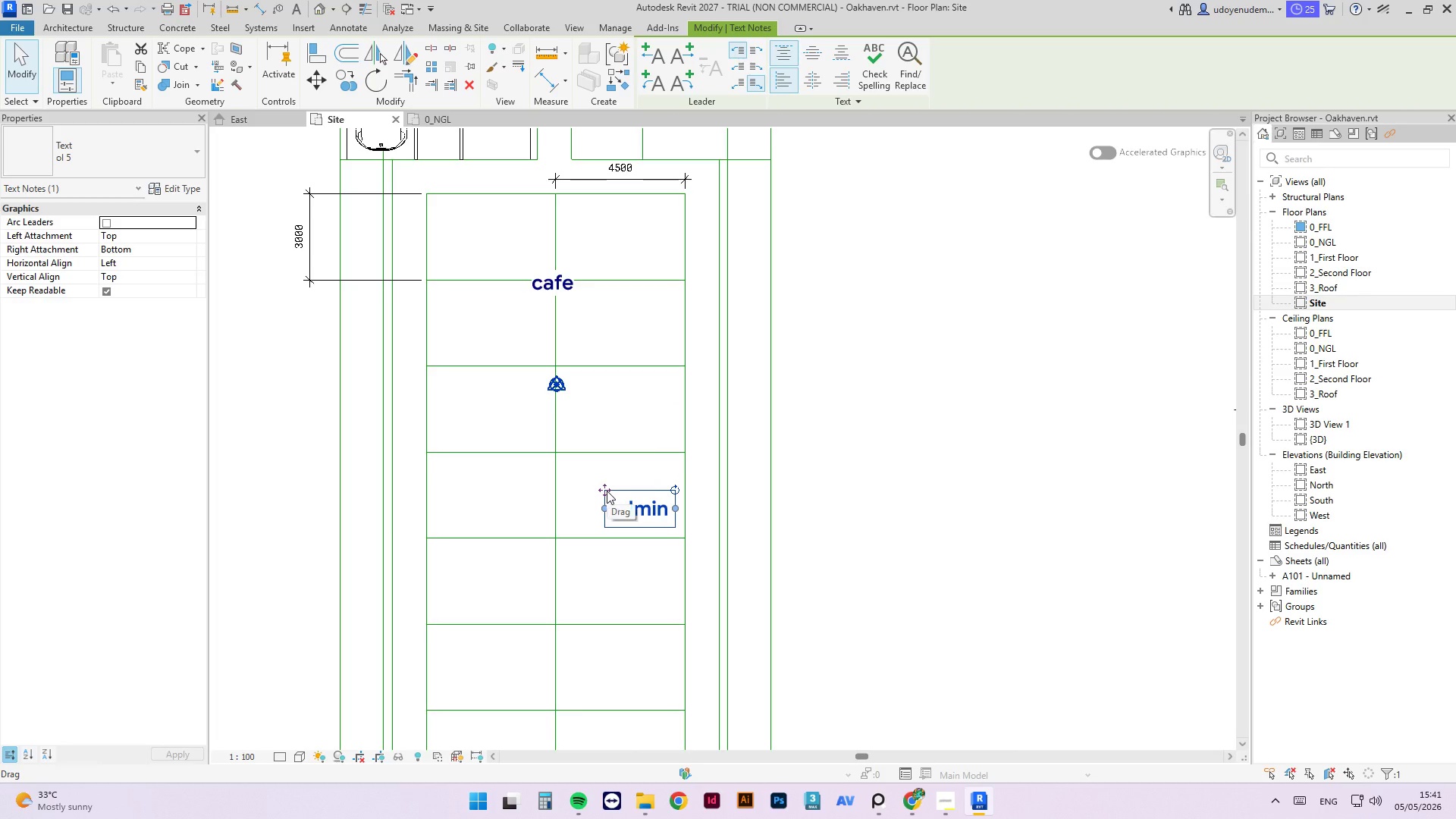 
left_click_drag(start_coordinate=[607, 491], to_coordinate=[604, 392])
 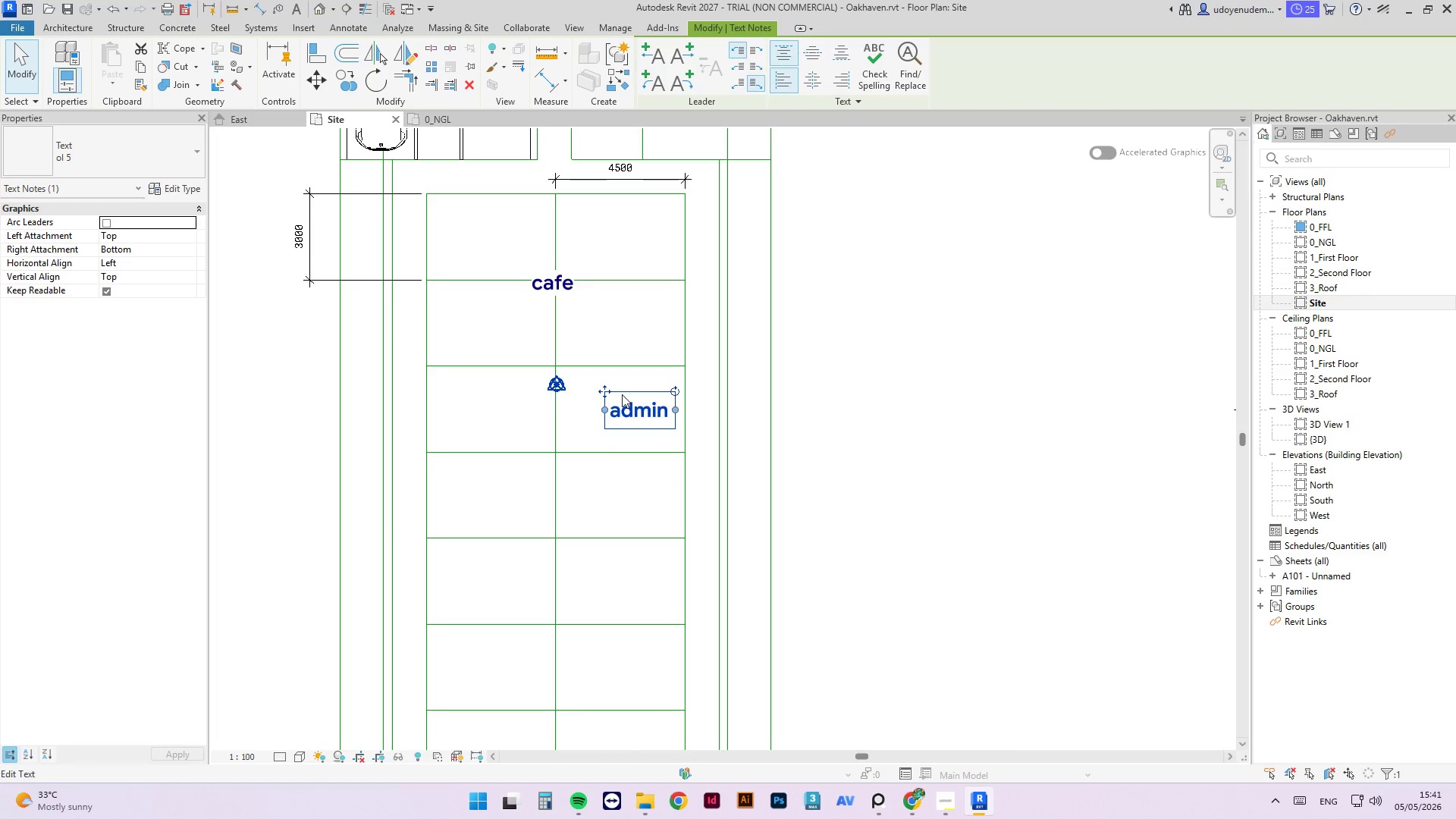 
hold_key(key=ControlLeft, duration=1.42)
 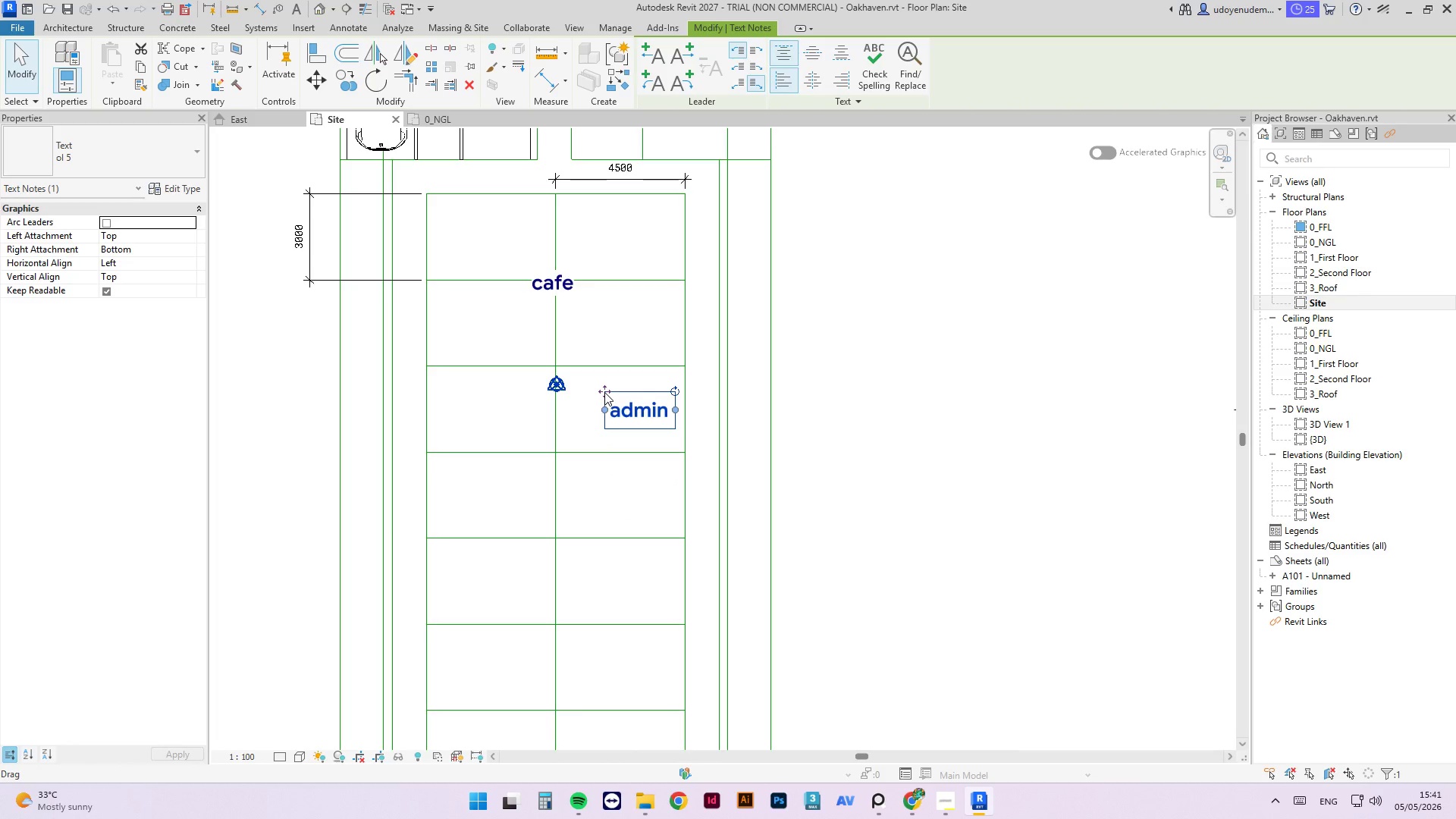 
hold_key(key=ControlLeft, duration=2.09)
left_click_drag(start_coordinate=[604, 392], to_coordinate=[601, 470])
 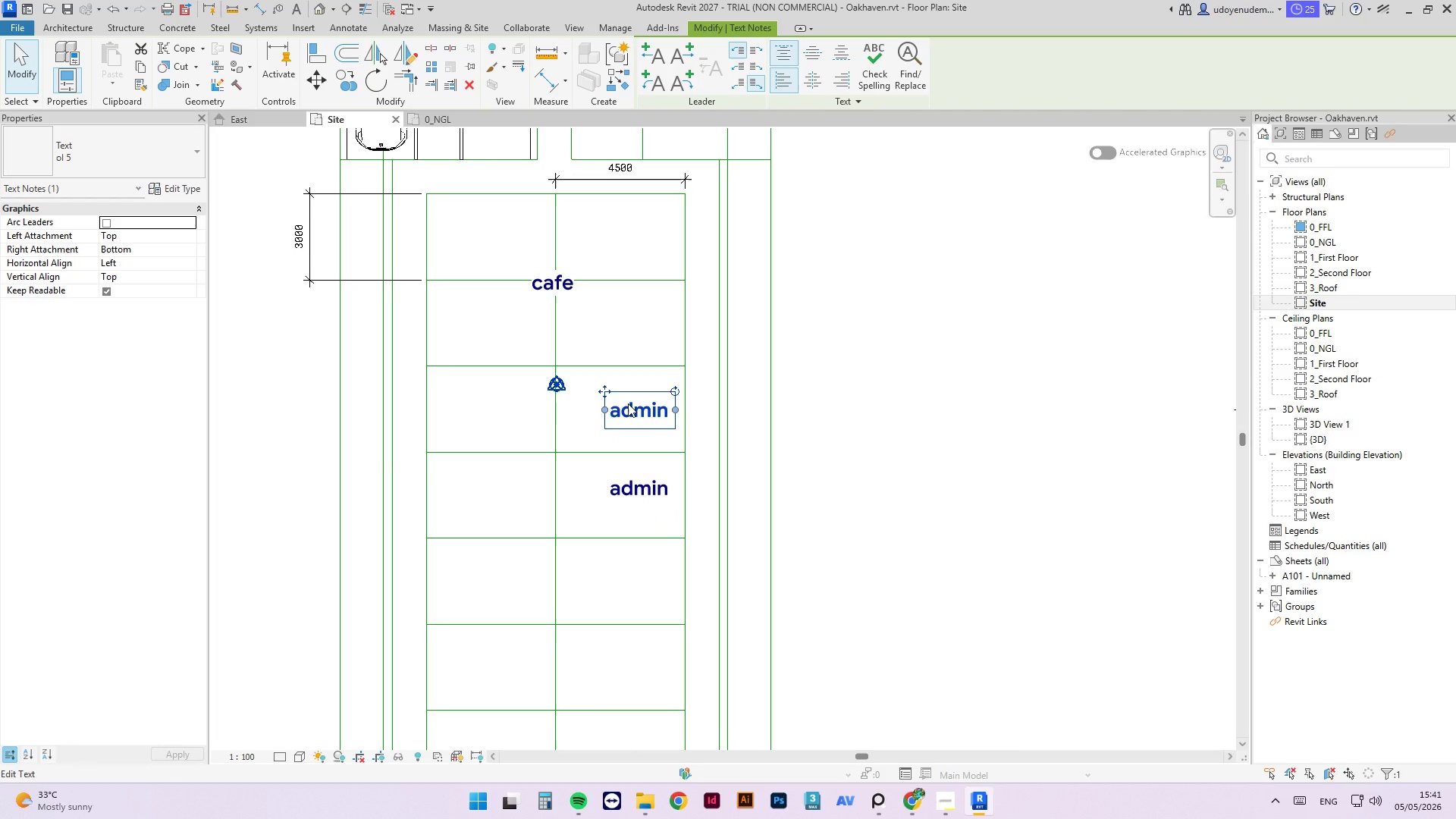 
double_click([628, 403])
 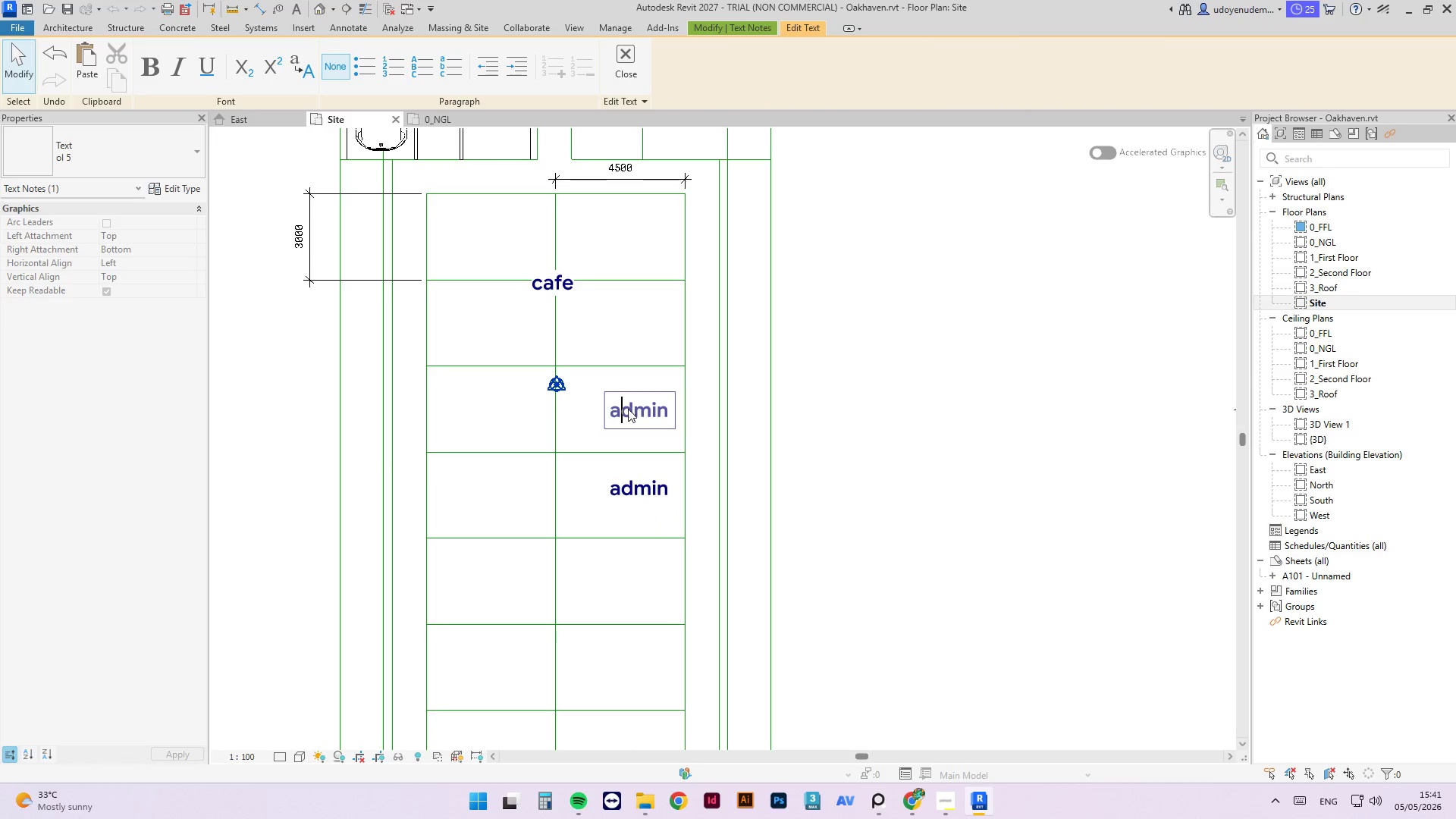 
double_click([628, 403])
 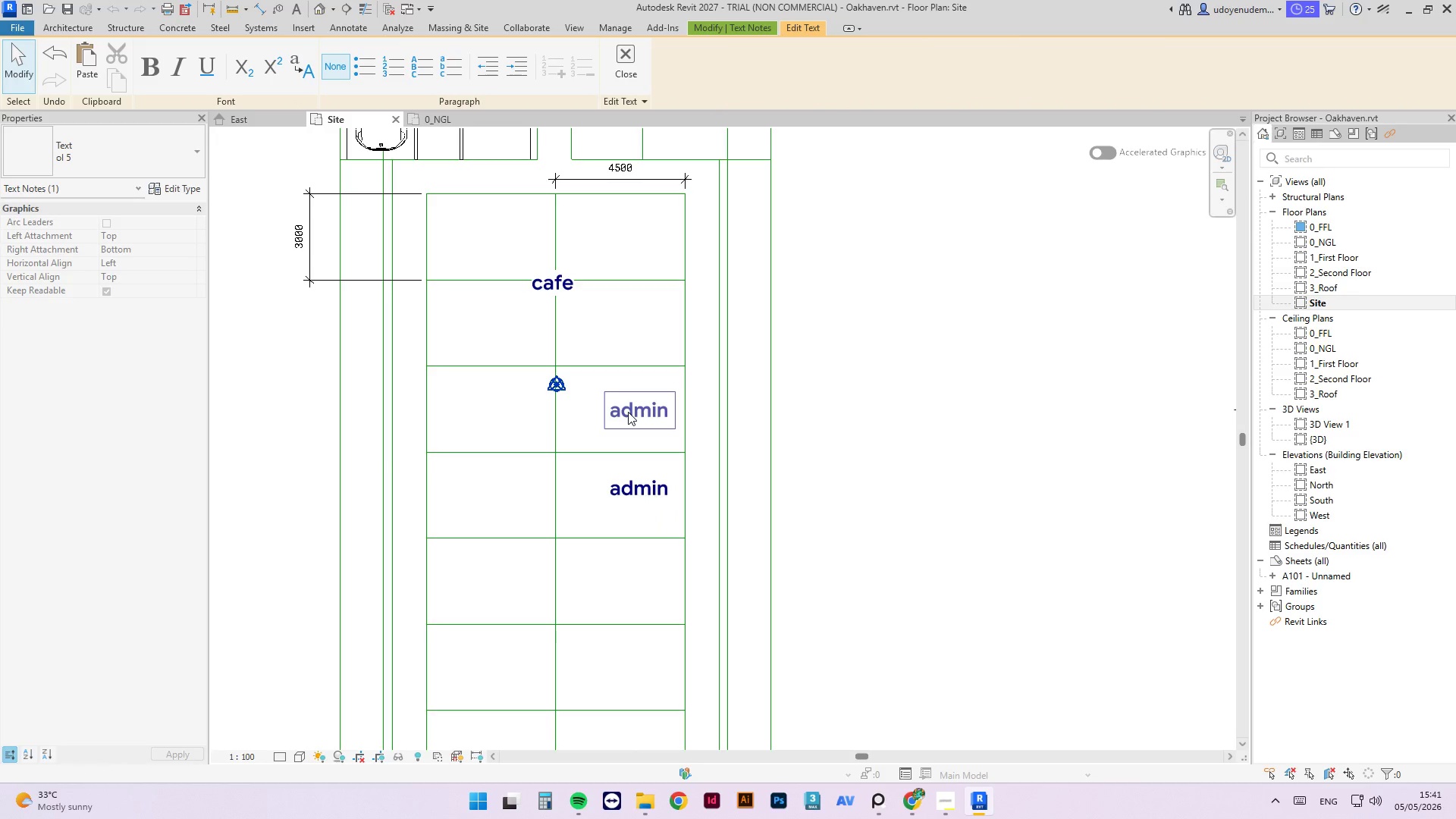 
double_click([628, 412])
 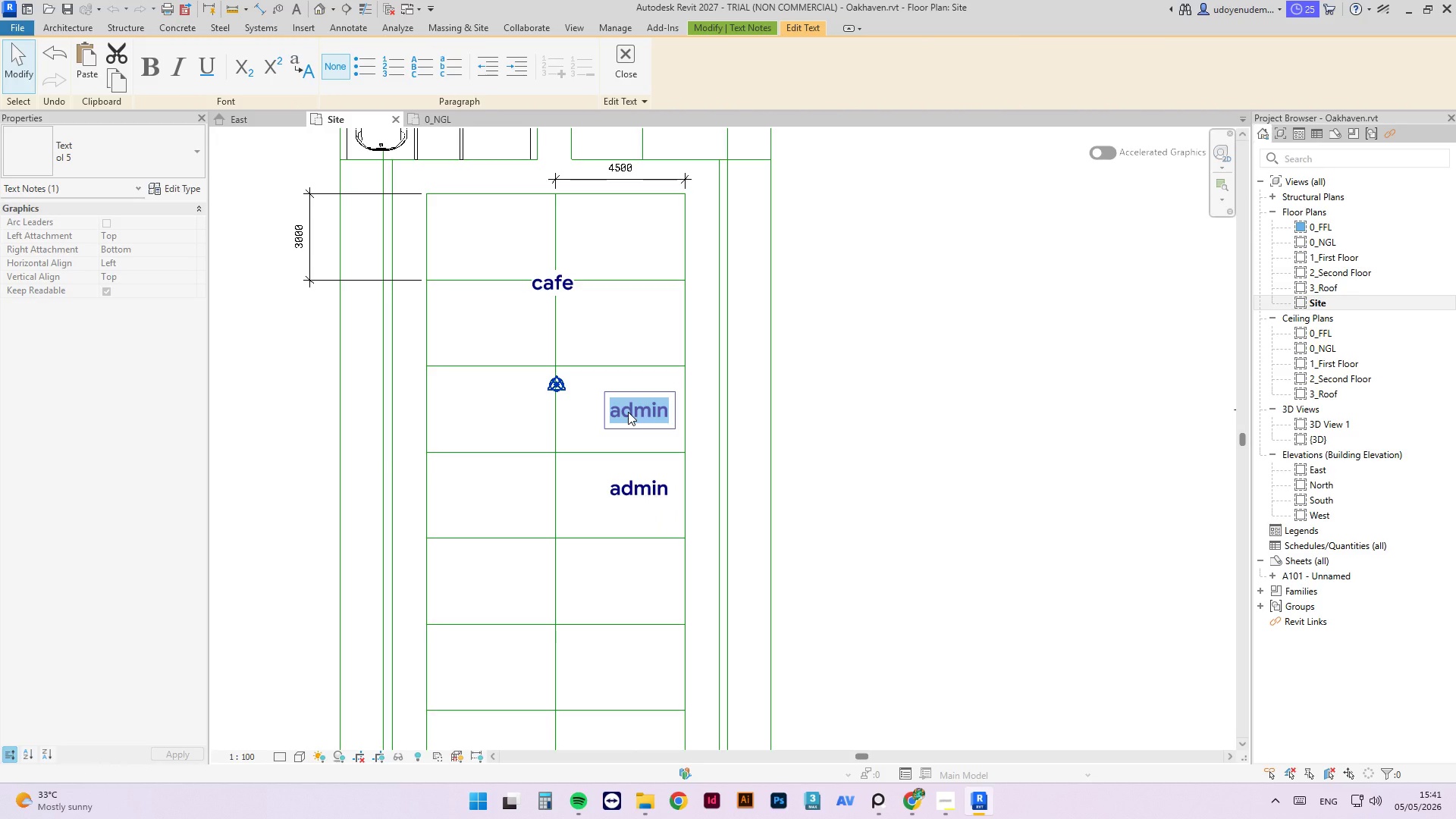 
type(kitchenr)
 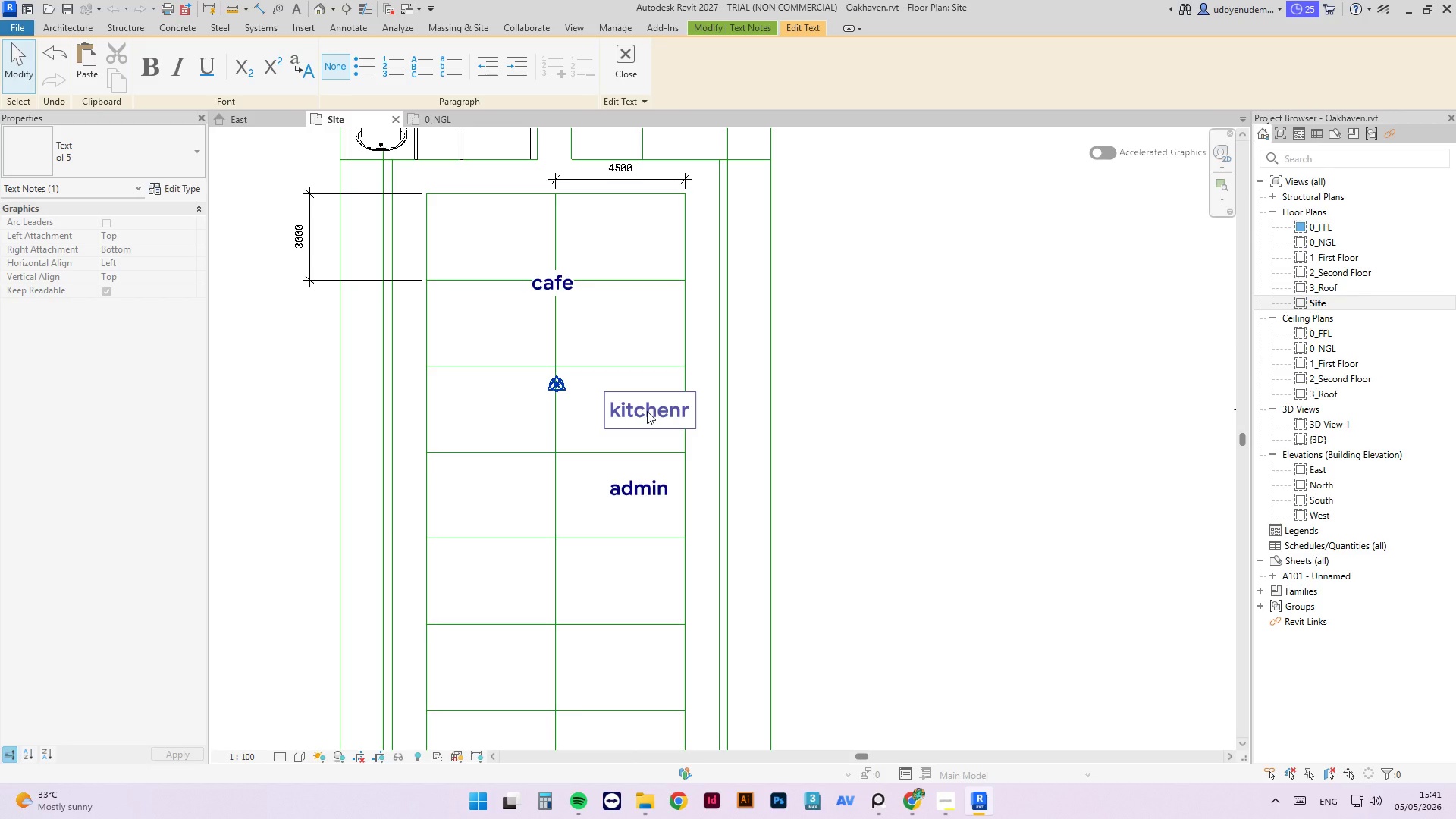 
key(Backspace)
type(ette)
 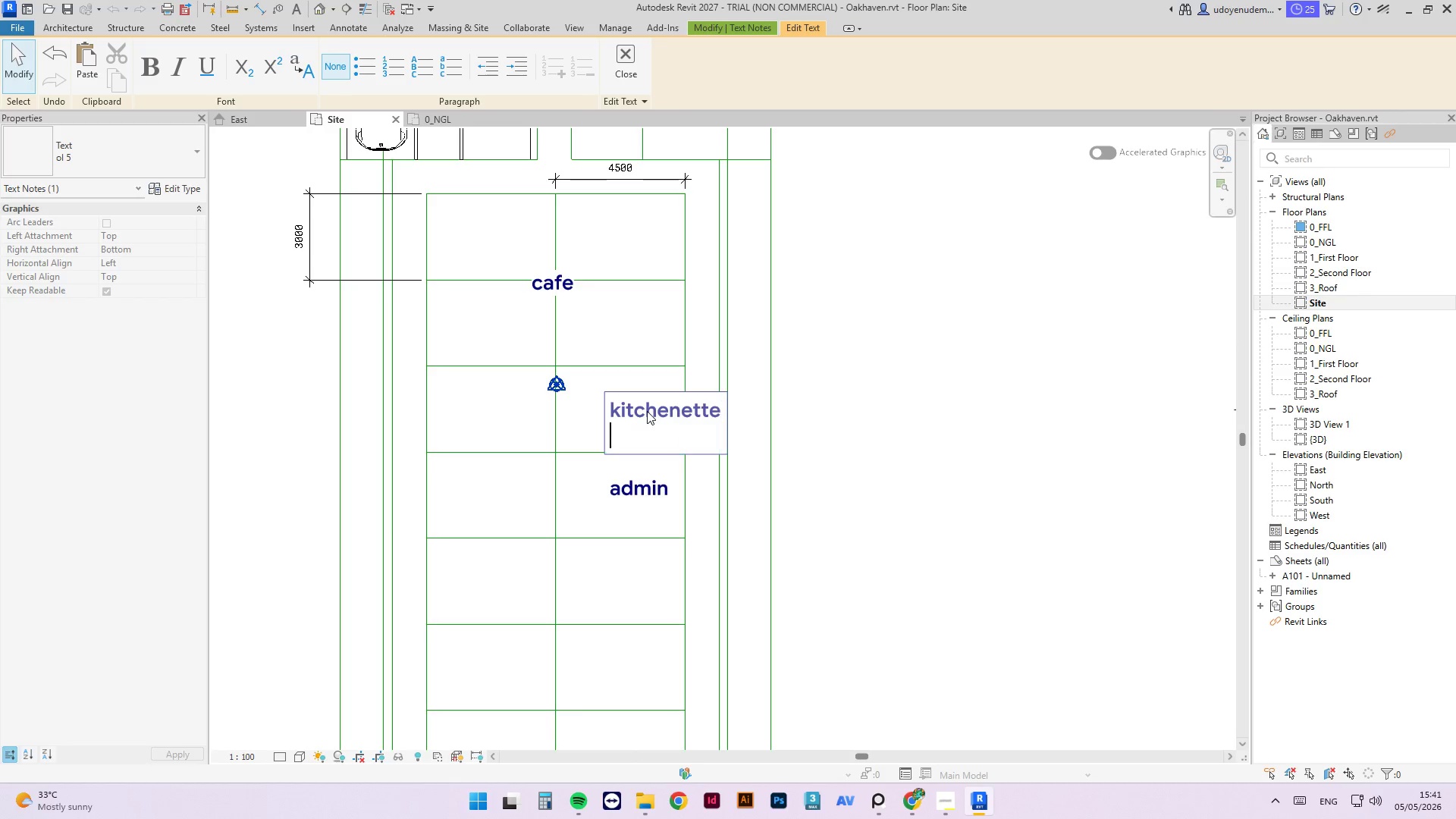 
key(Enter)
 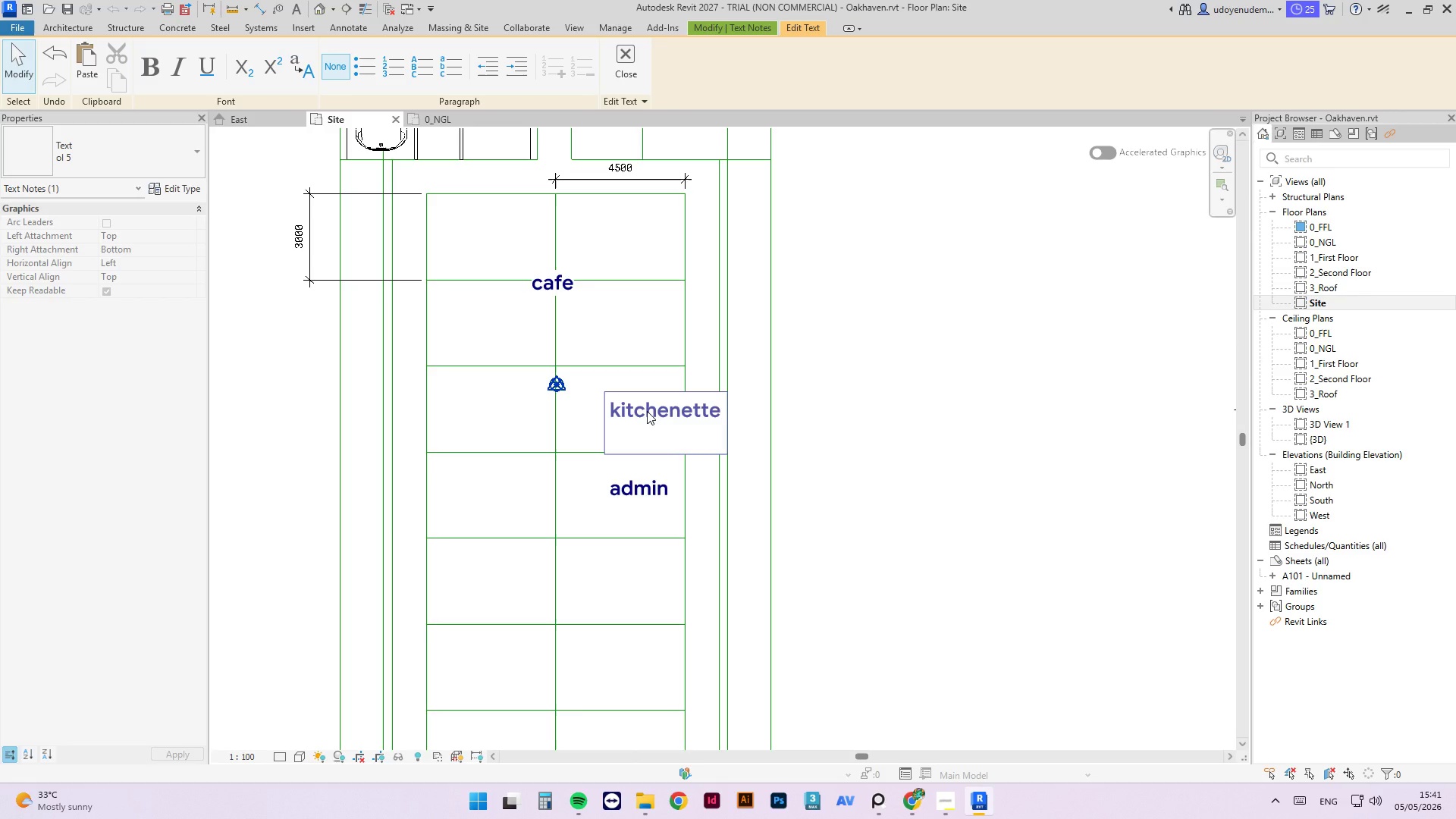 
key(Backspace)
 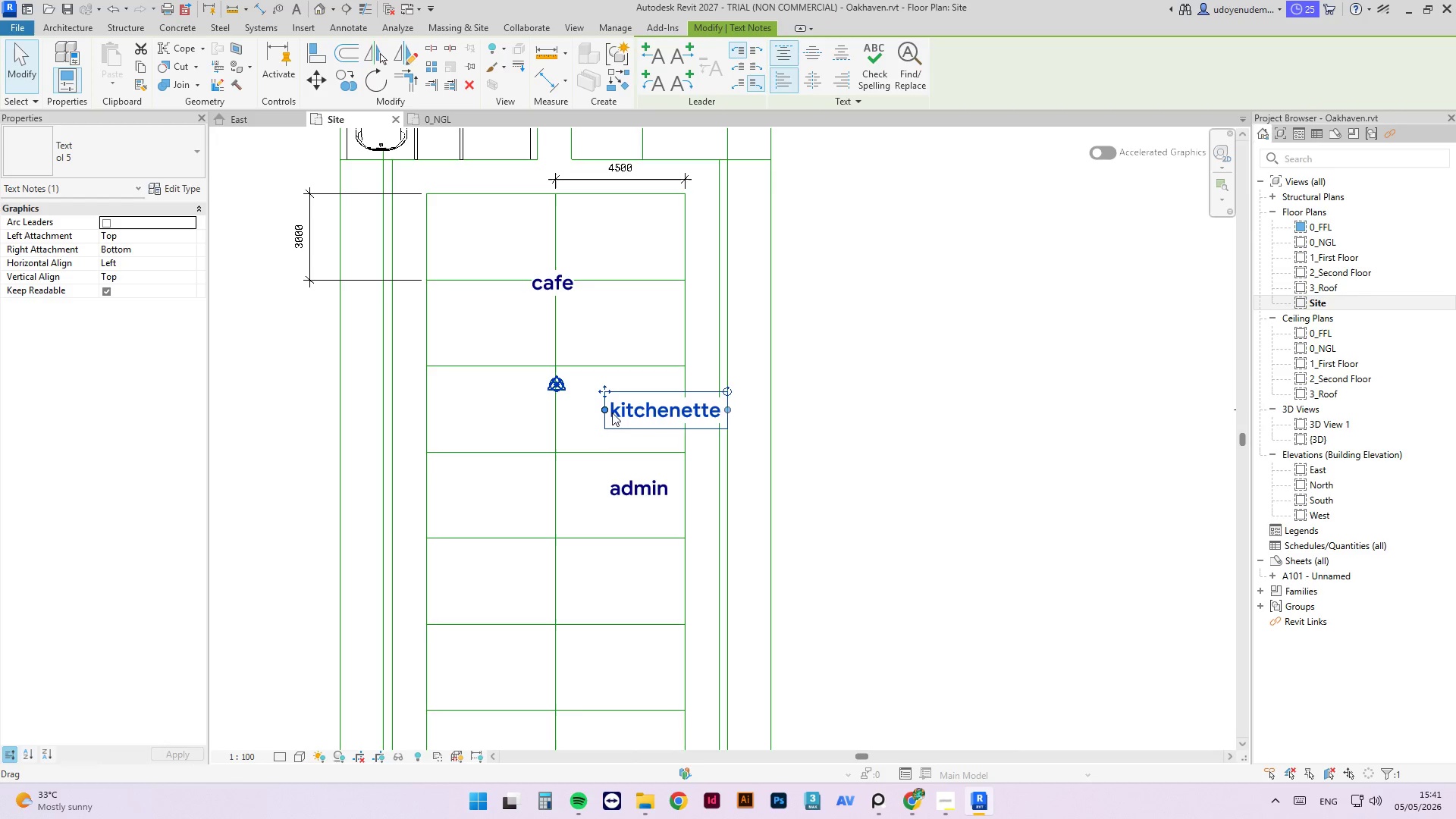 
left_click_drag(start_coordinate=[605, 397], to_coordinate=[561, 399])
 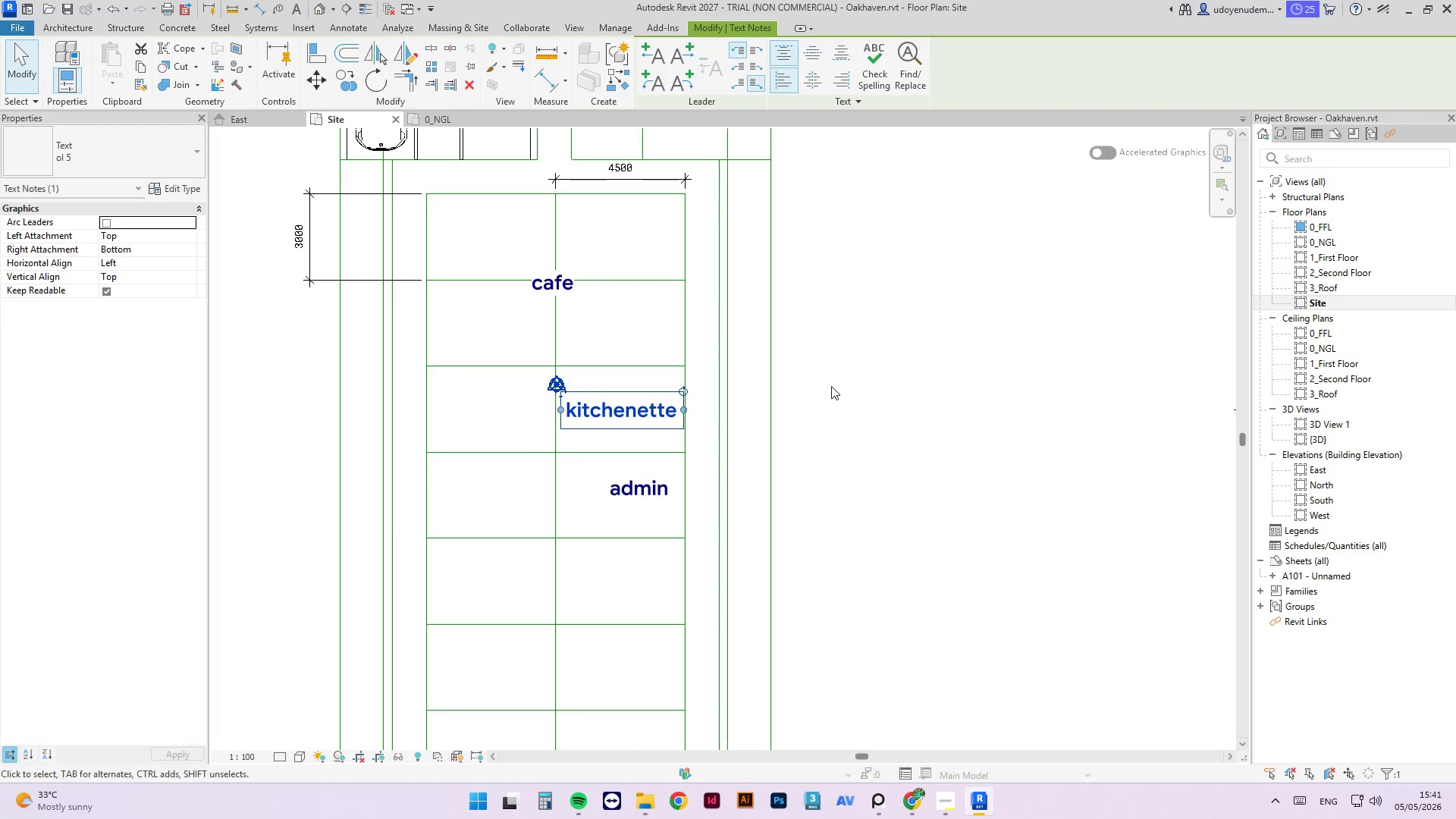 
left_click([831, 386])
 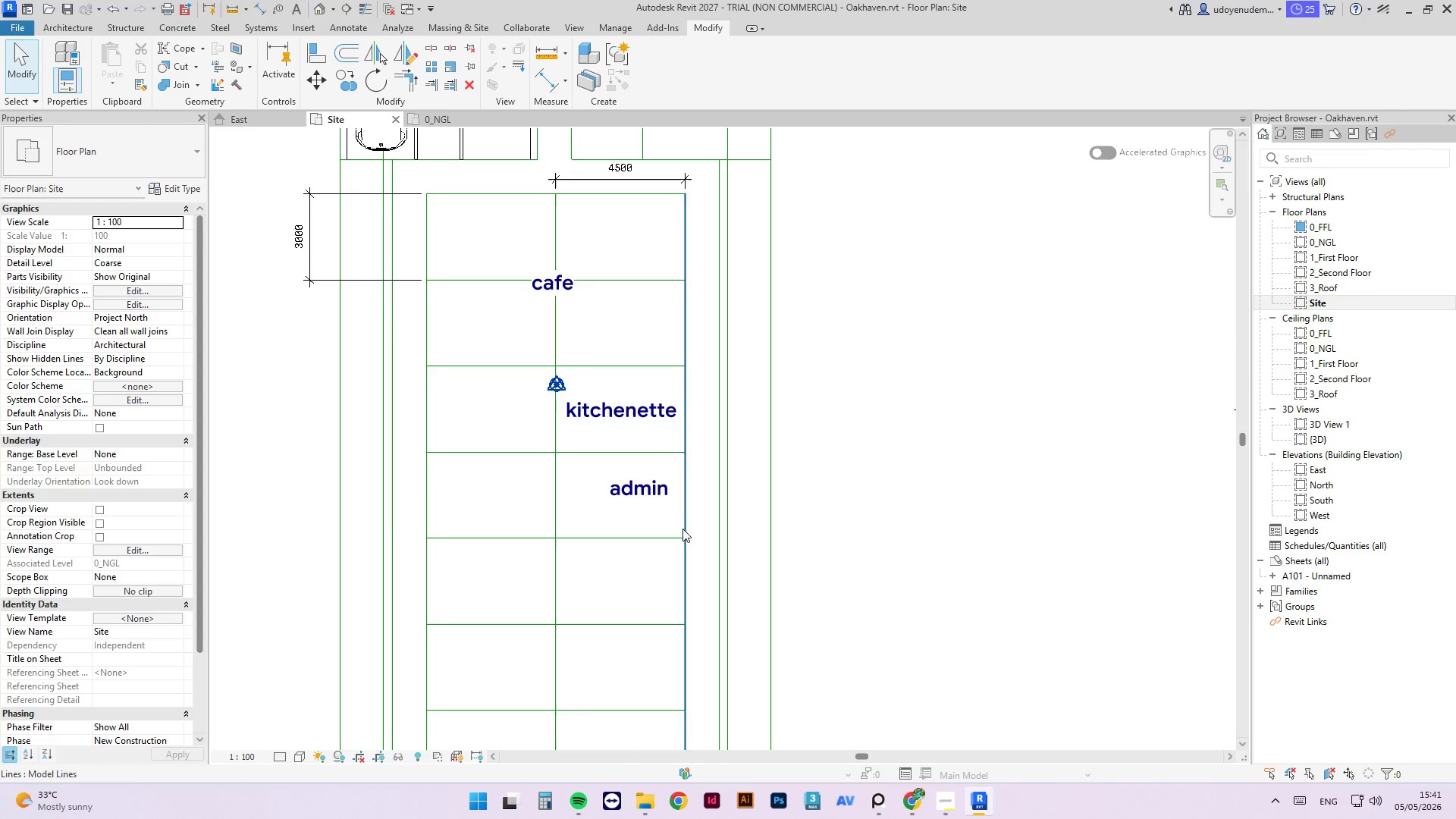 
left_click([654, 498])
 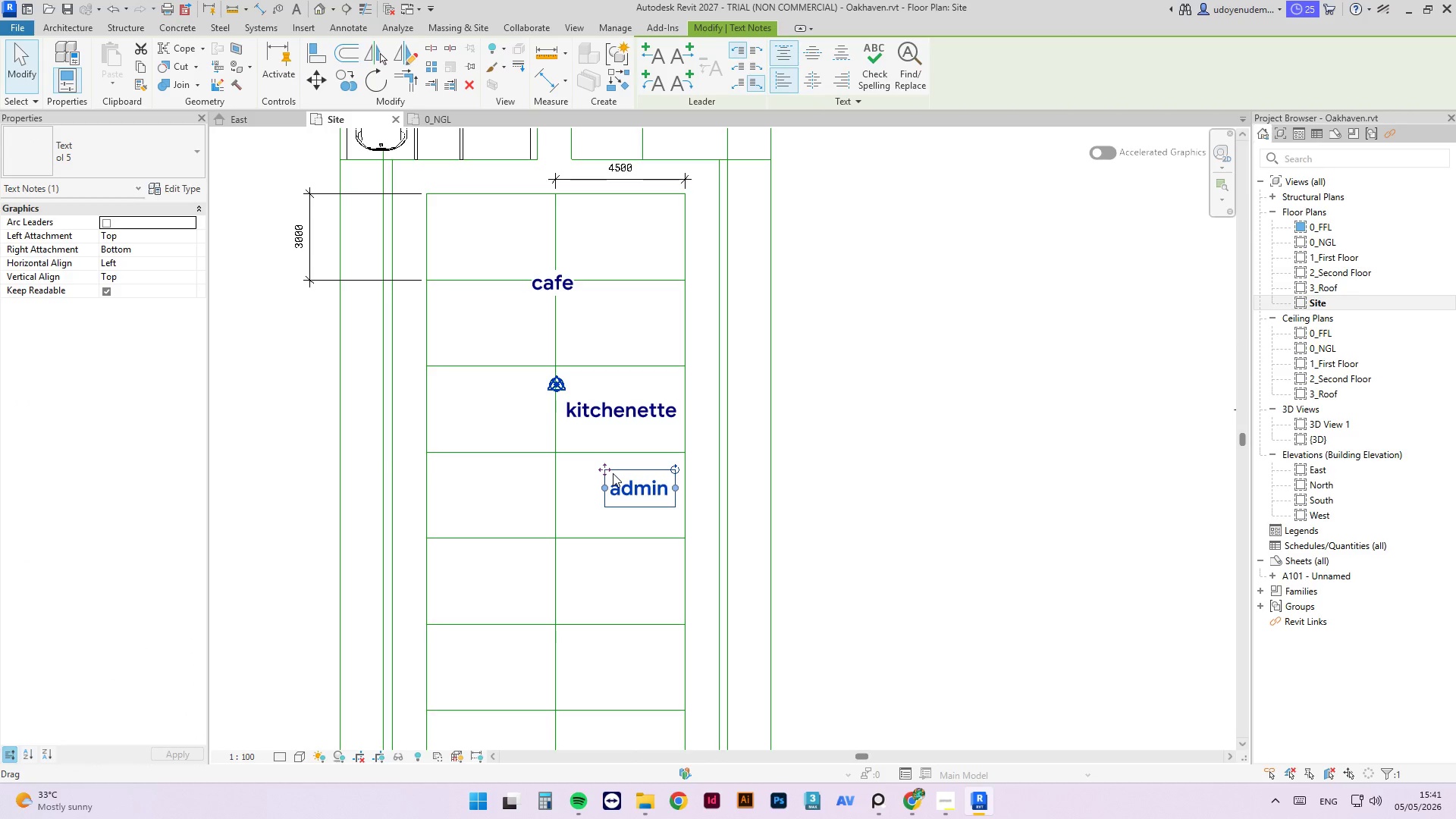 
left_click([608, 469])
 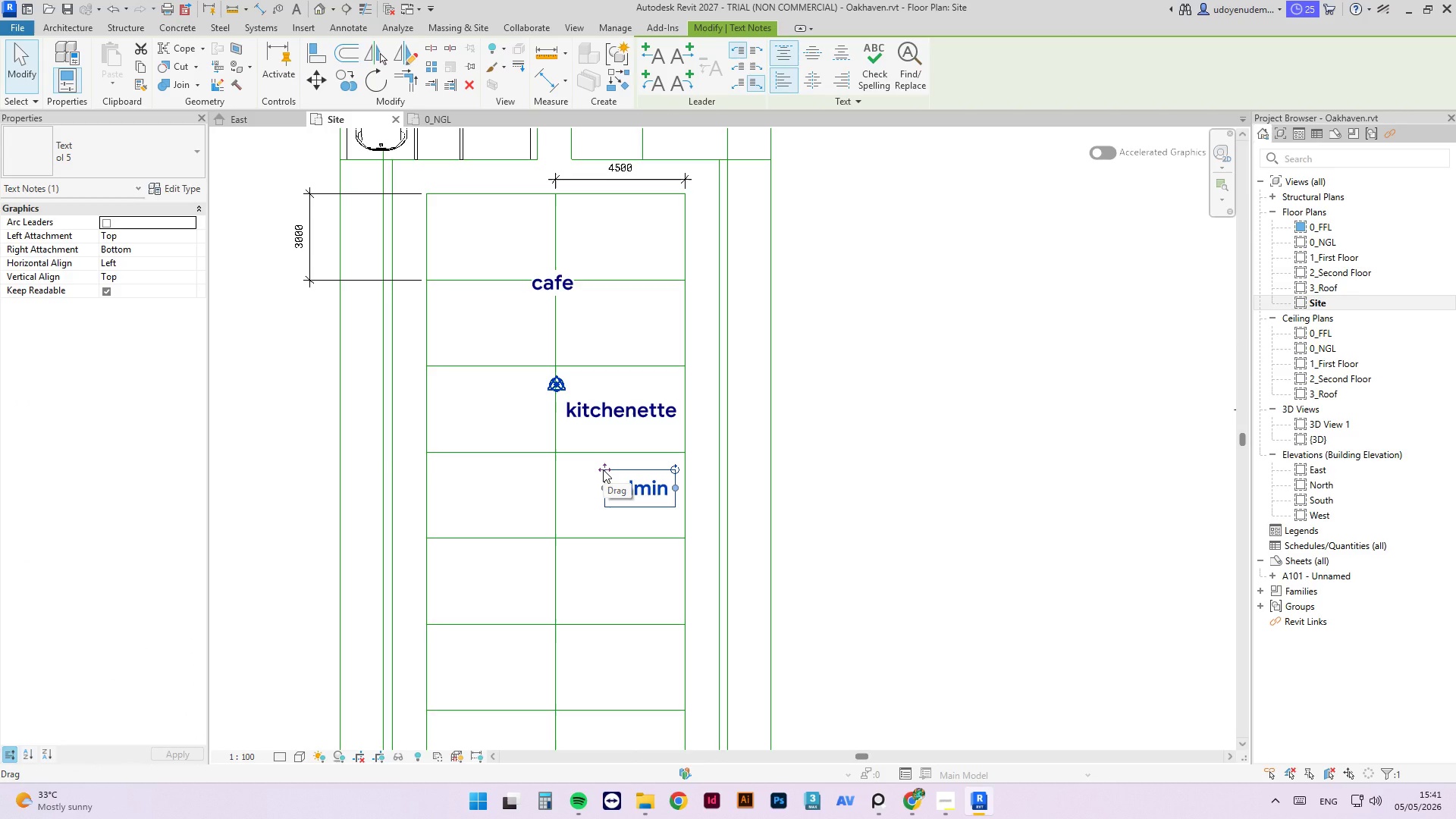 
wait(9.81)
 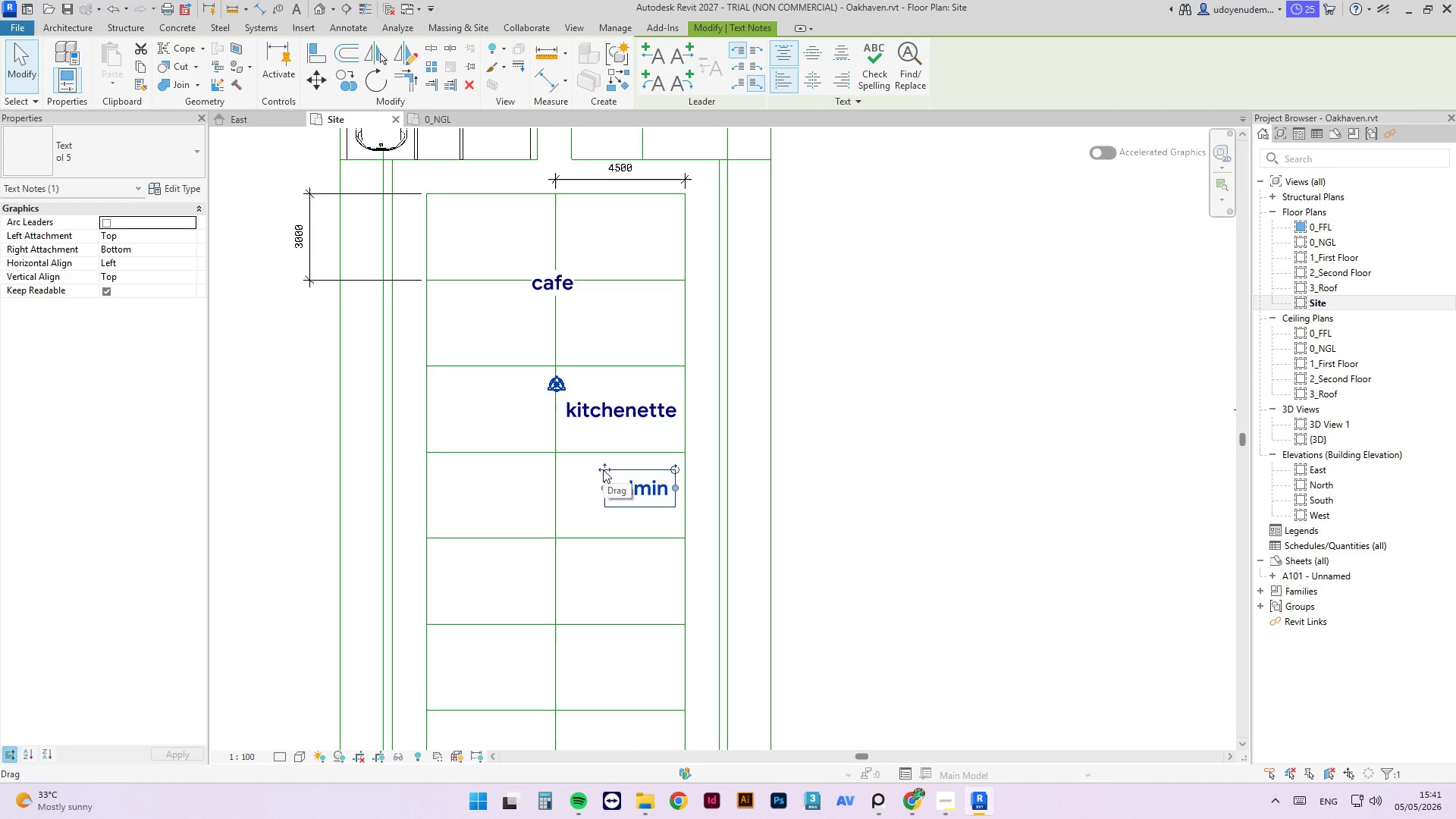 
left_click([565, 394])
 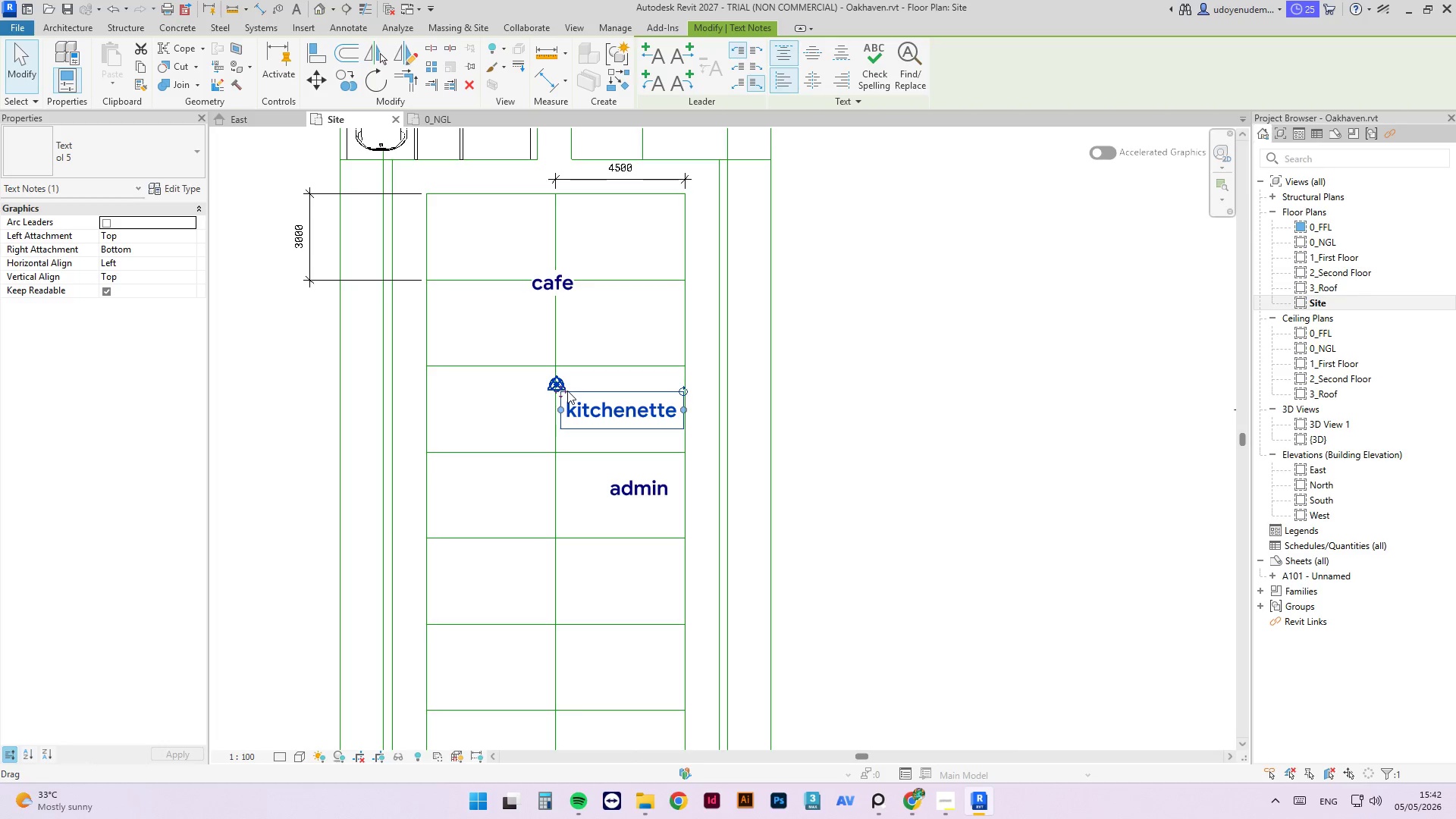 
left_click_drag(start_coordinate=[560, 394], to_coordinate=[428, 397])
 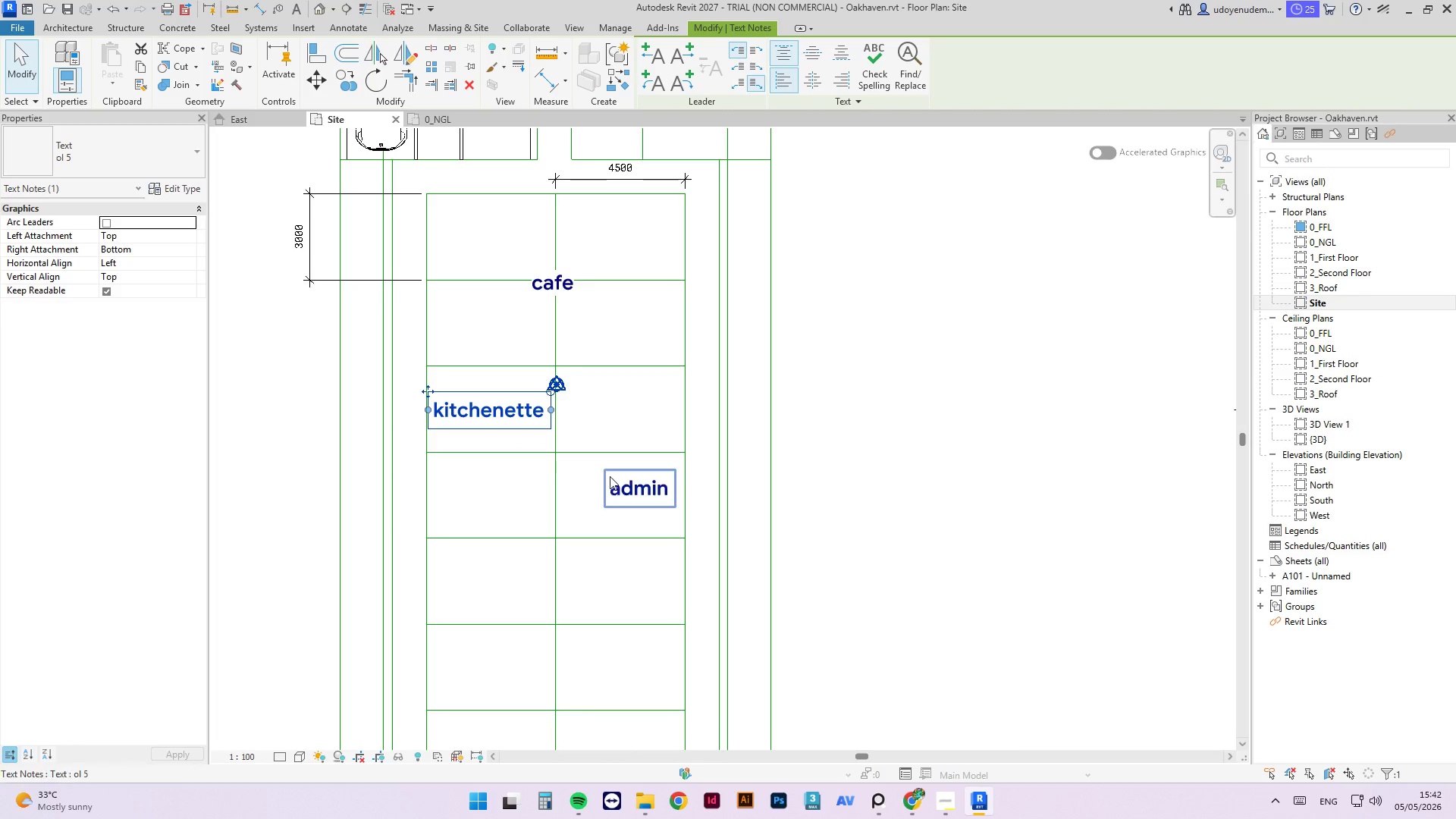 
left_click([612, 479])
 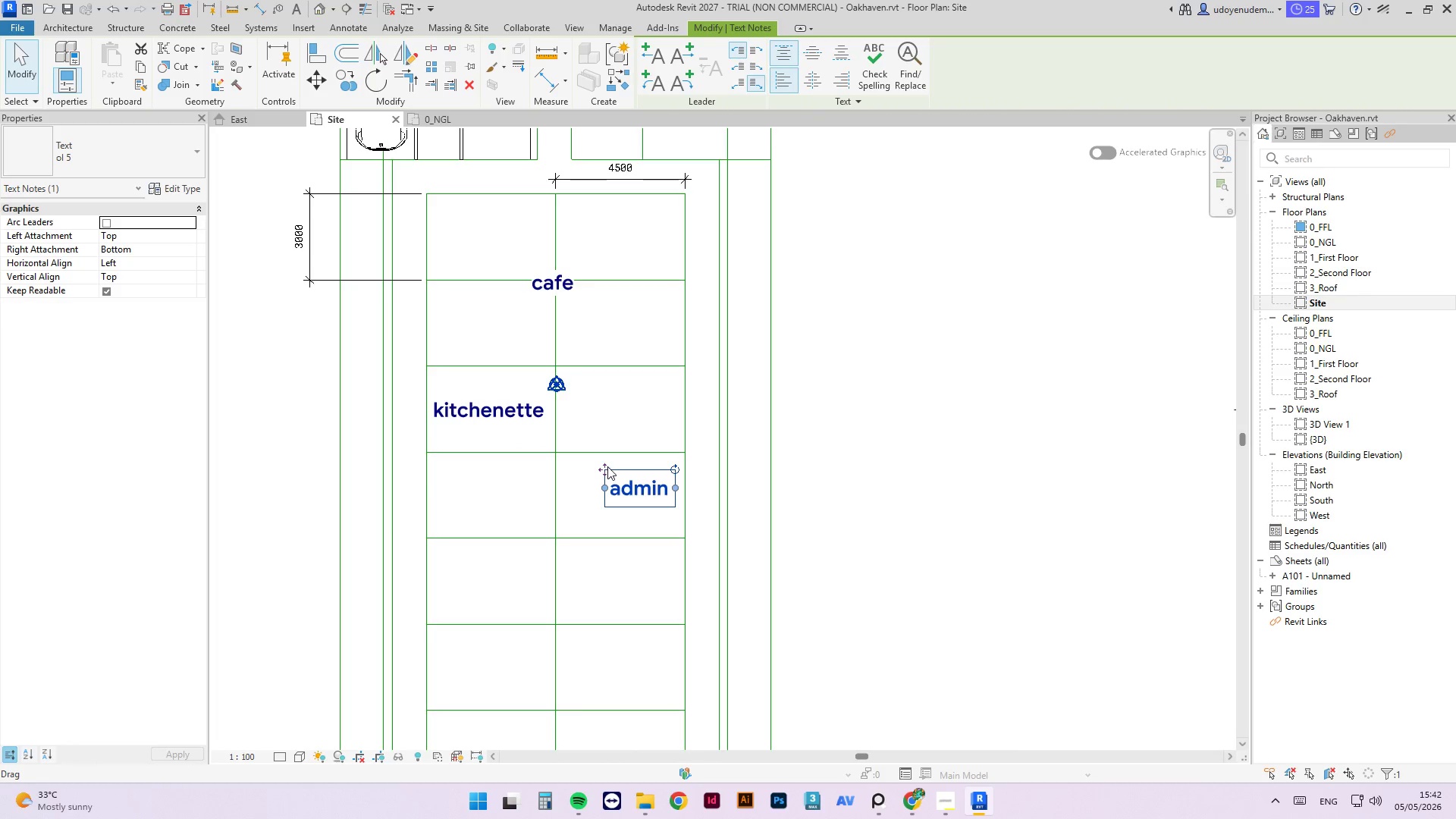 
left_click_drag(start_coordinate=[607, 466], to_coordinate=[608, 389])
 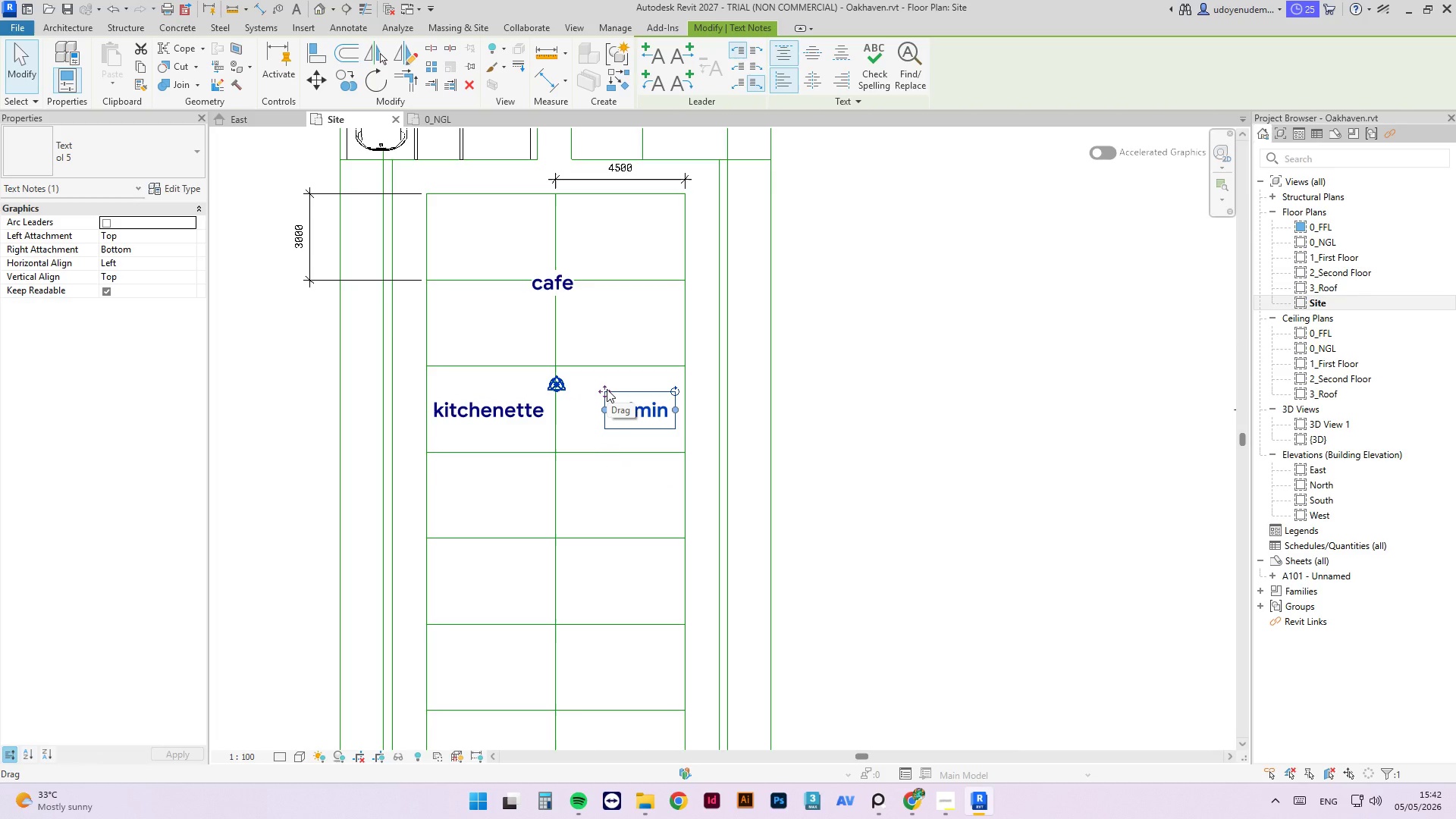 
hold_key(key=ControlLeft, duration=1.44)
left_click_drag(start_coordinate=[607, 389], to_coordinate=[607, 466])
 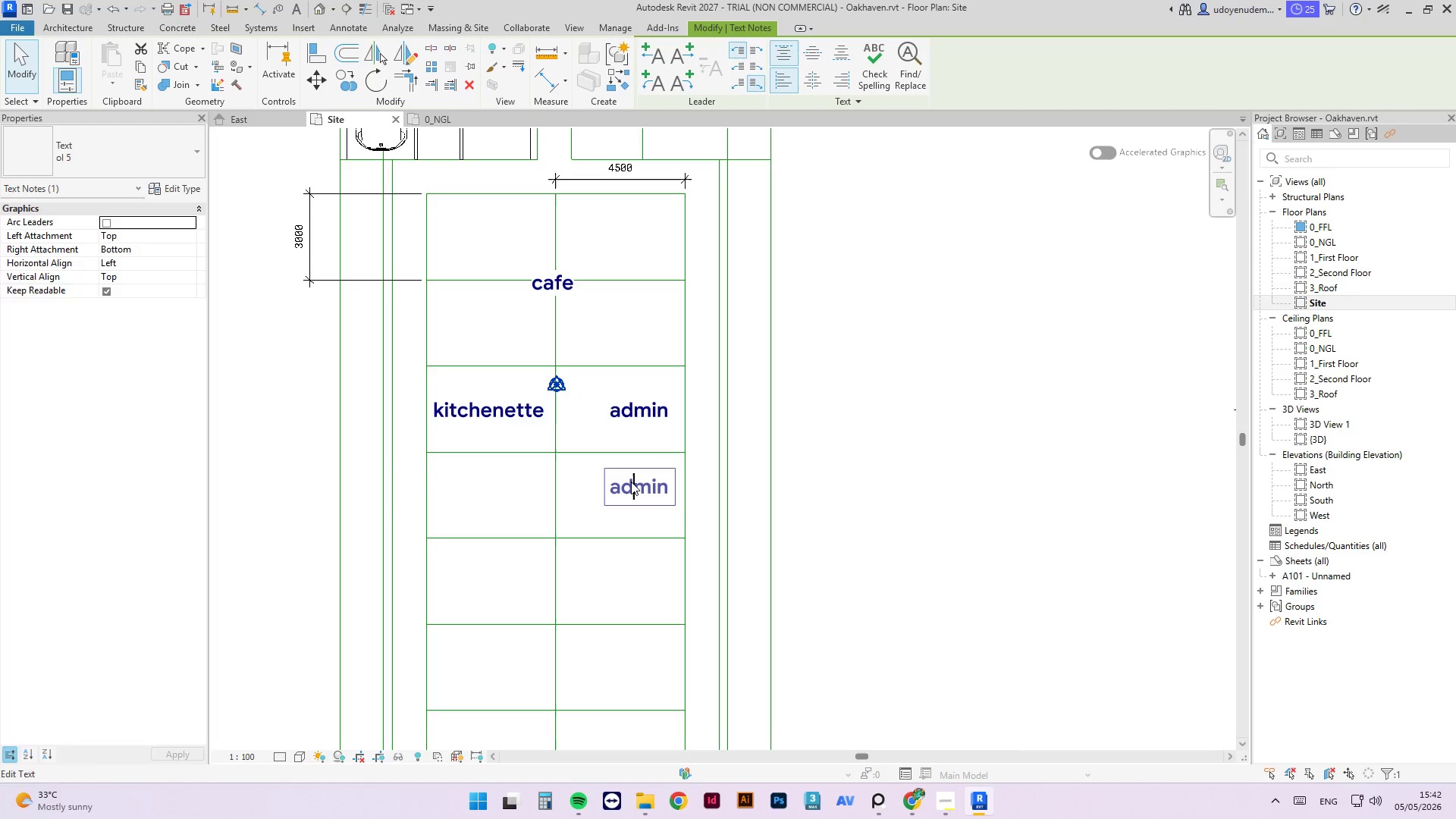 
double_click([631, 482])
 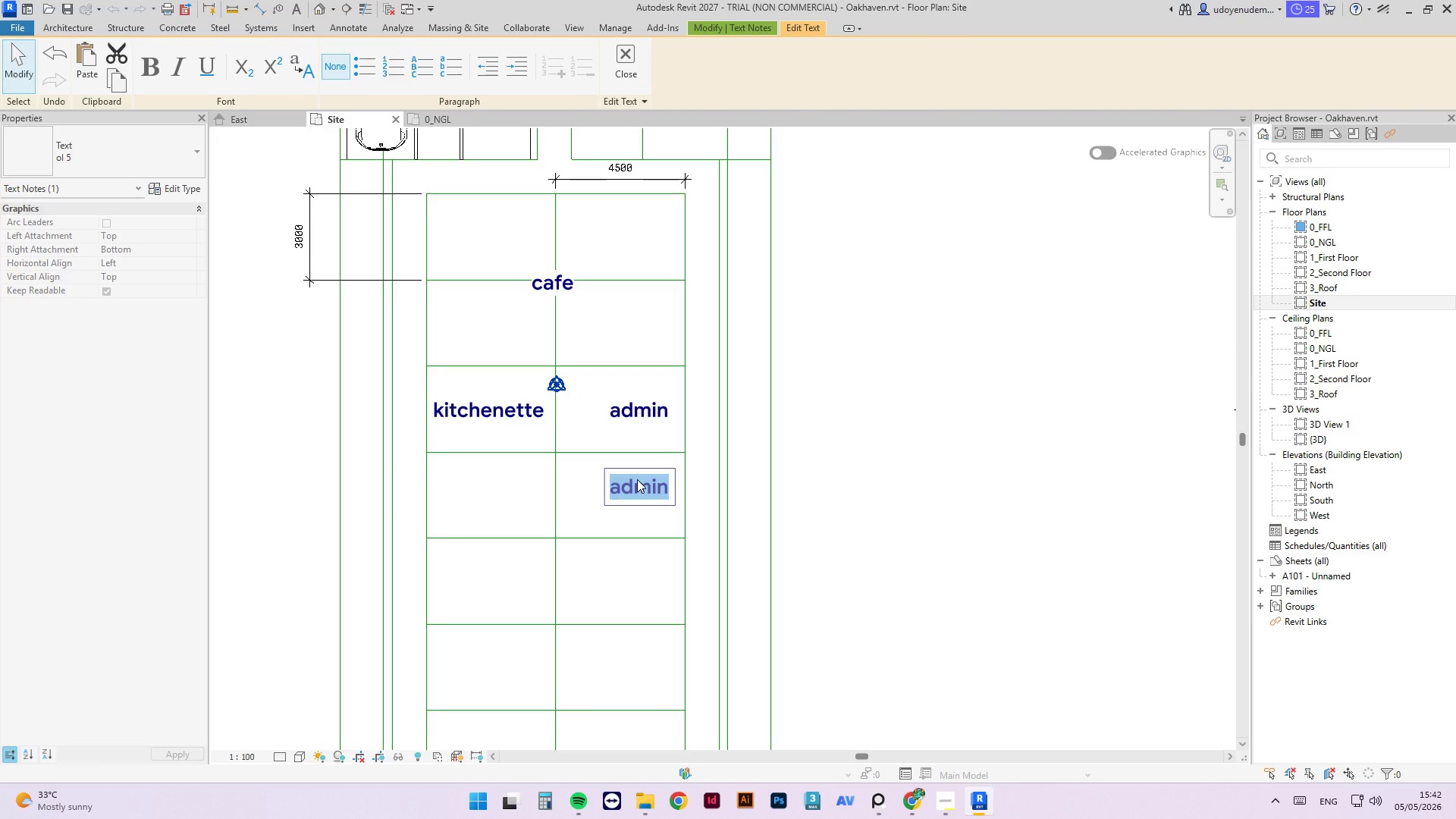 
type(entru)
key(Backspace)
type(.)
 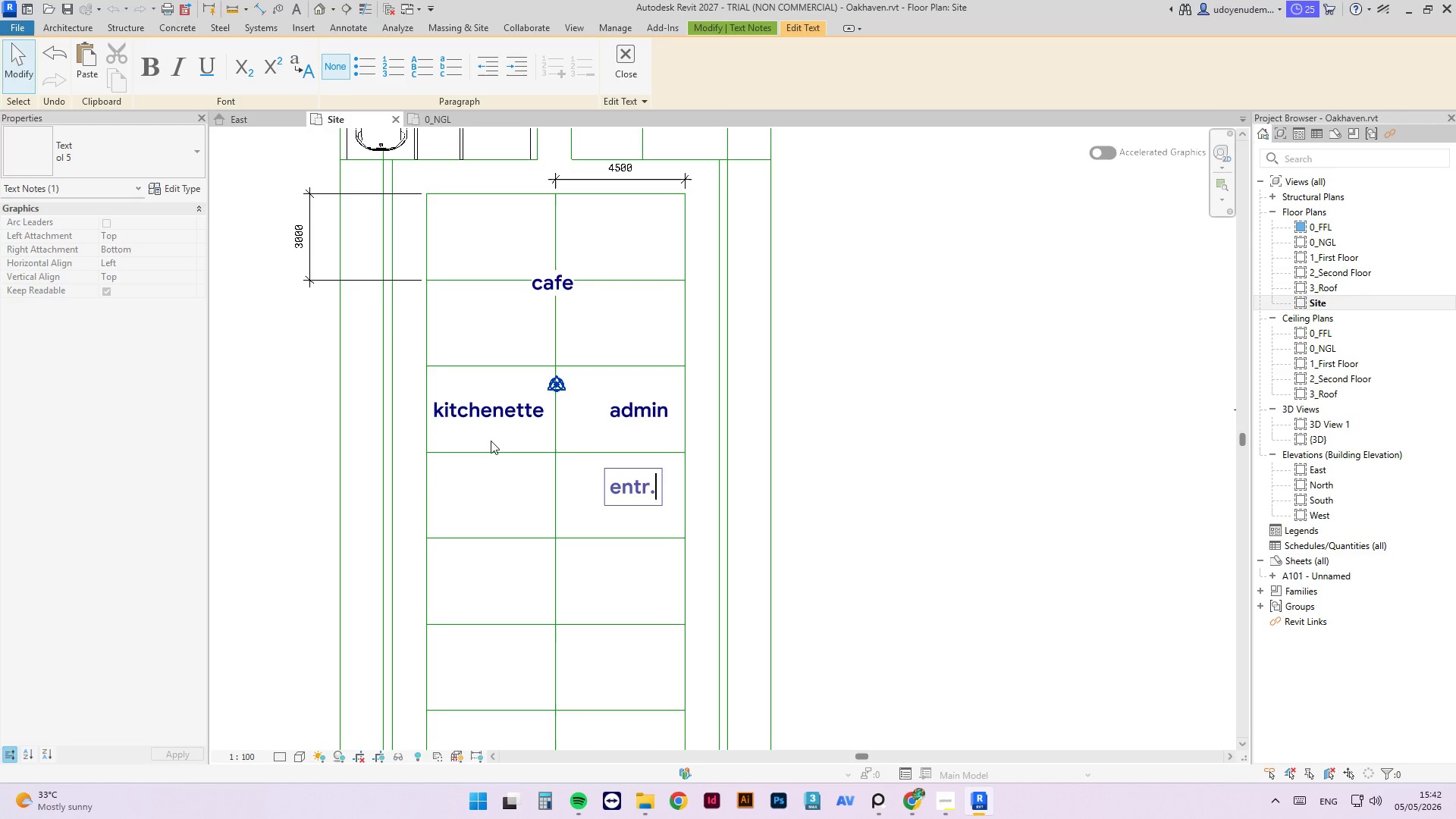 
left_click([973, 490])
 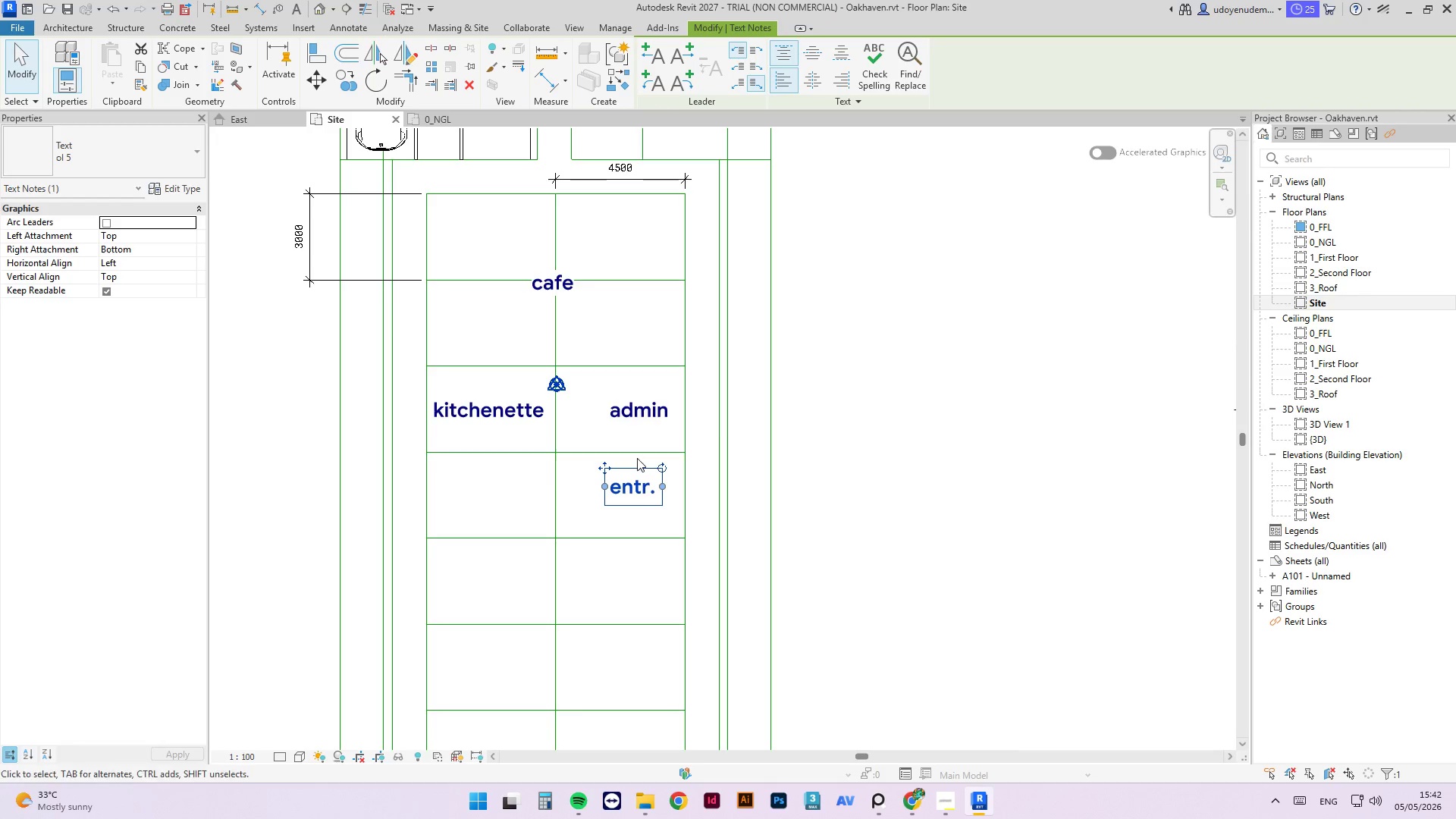 
scroll: coordinate [832, 476], scroll_direction: down, amount: 3.0
 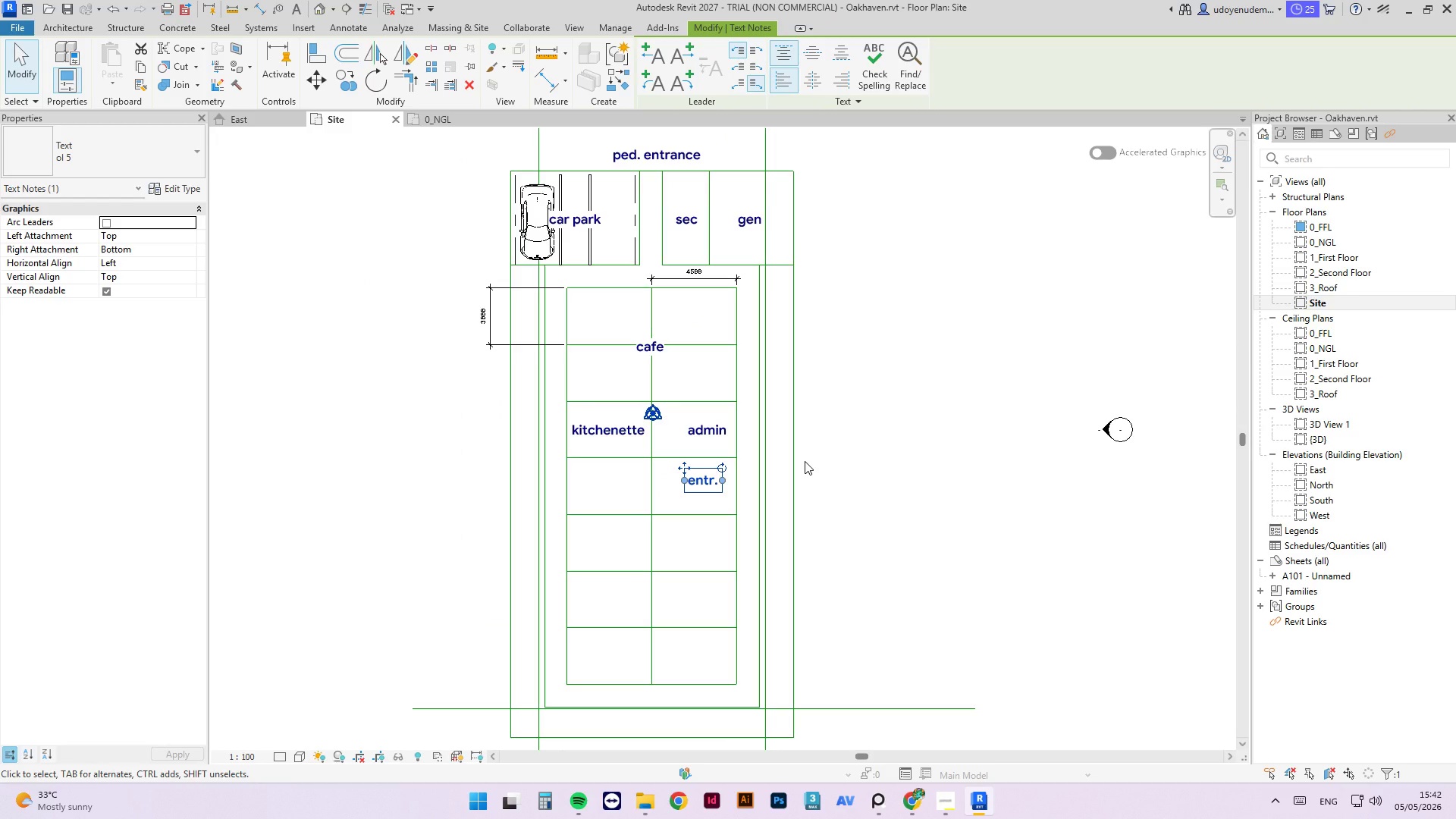 
type(li)
 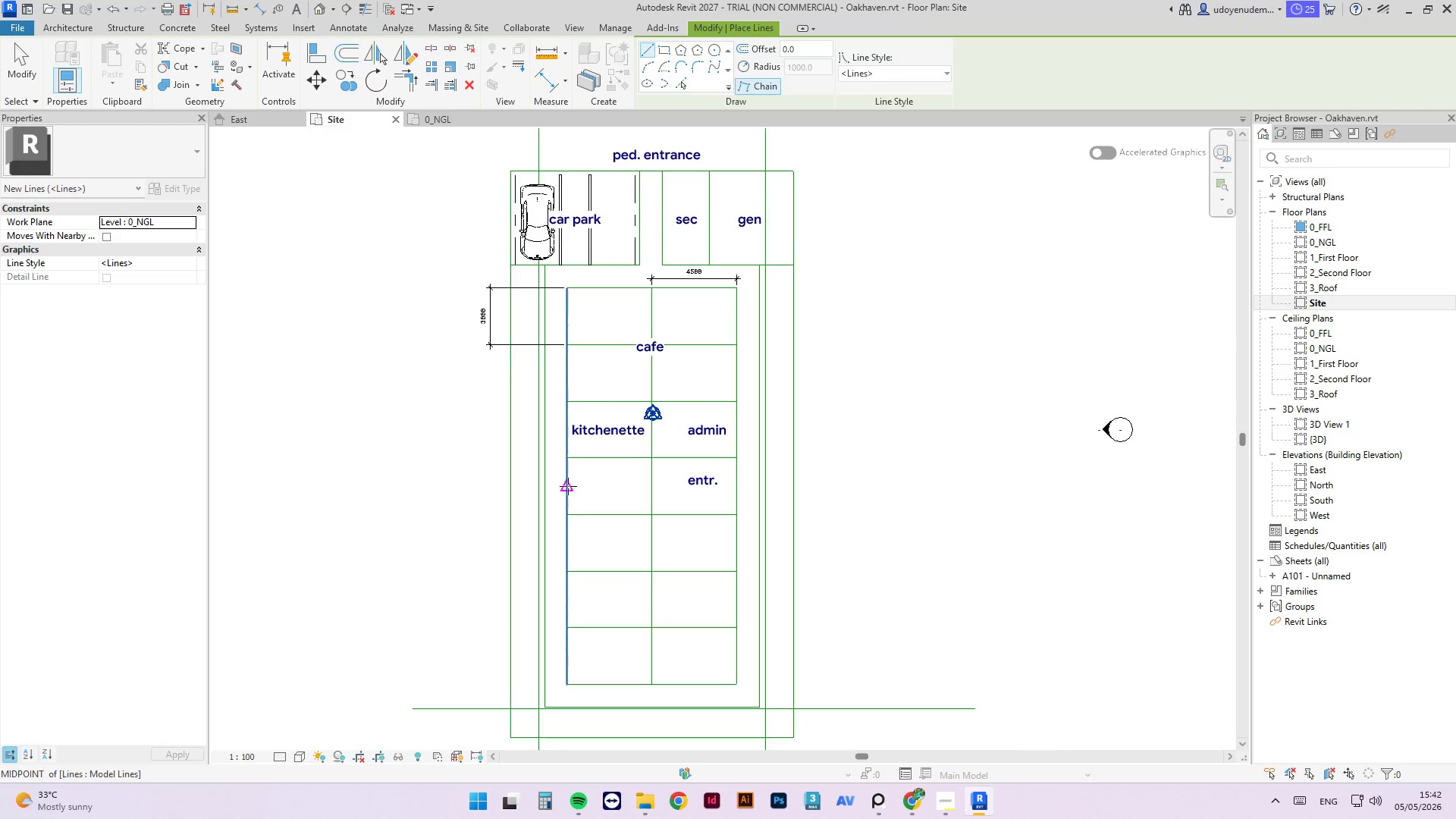 
left_click_drag(start_coordinate=[566, 488], to_coordinate=[572, 486])
 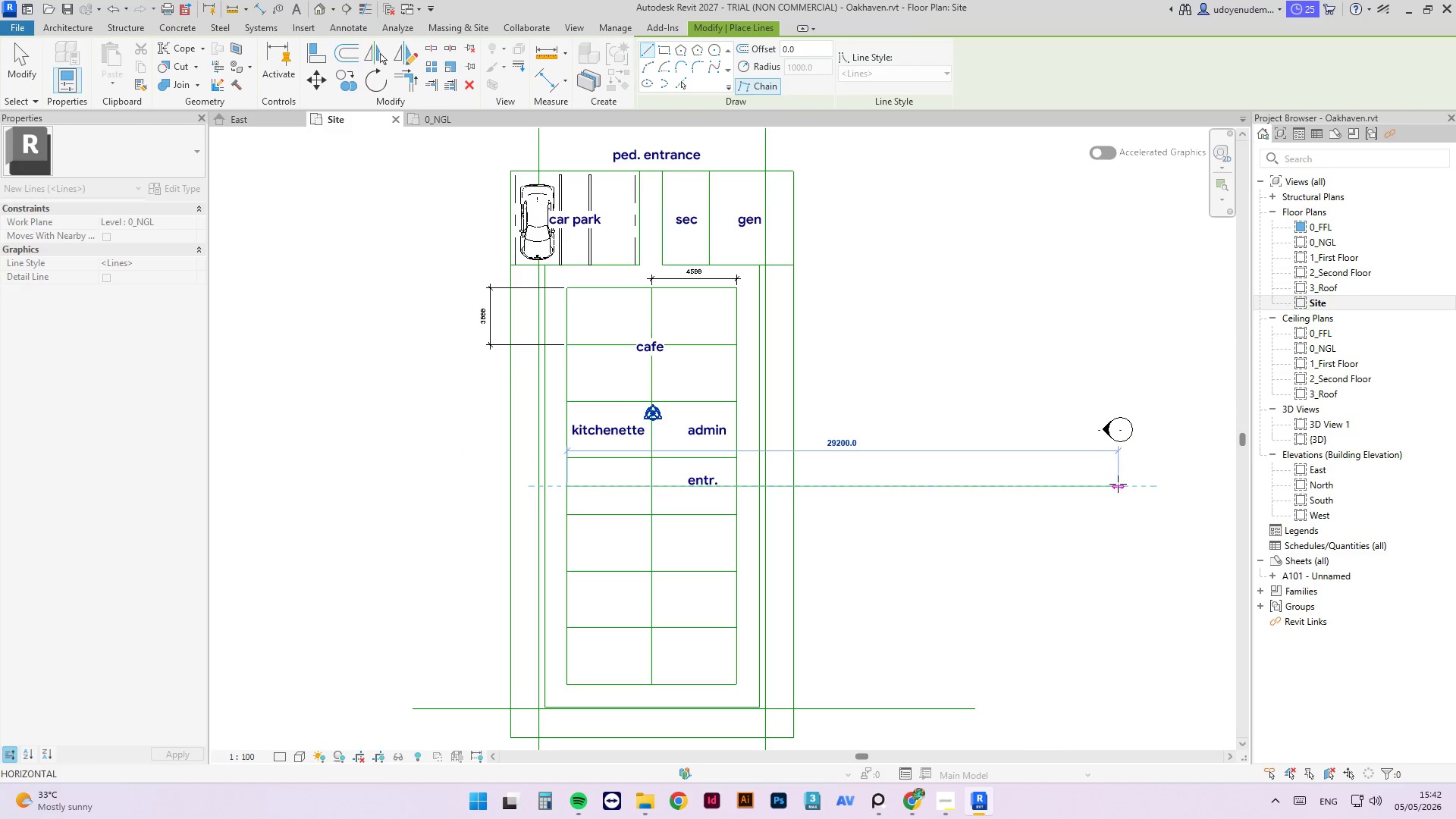 
left_click([1118, 484])
 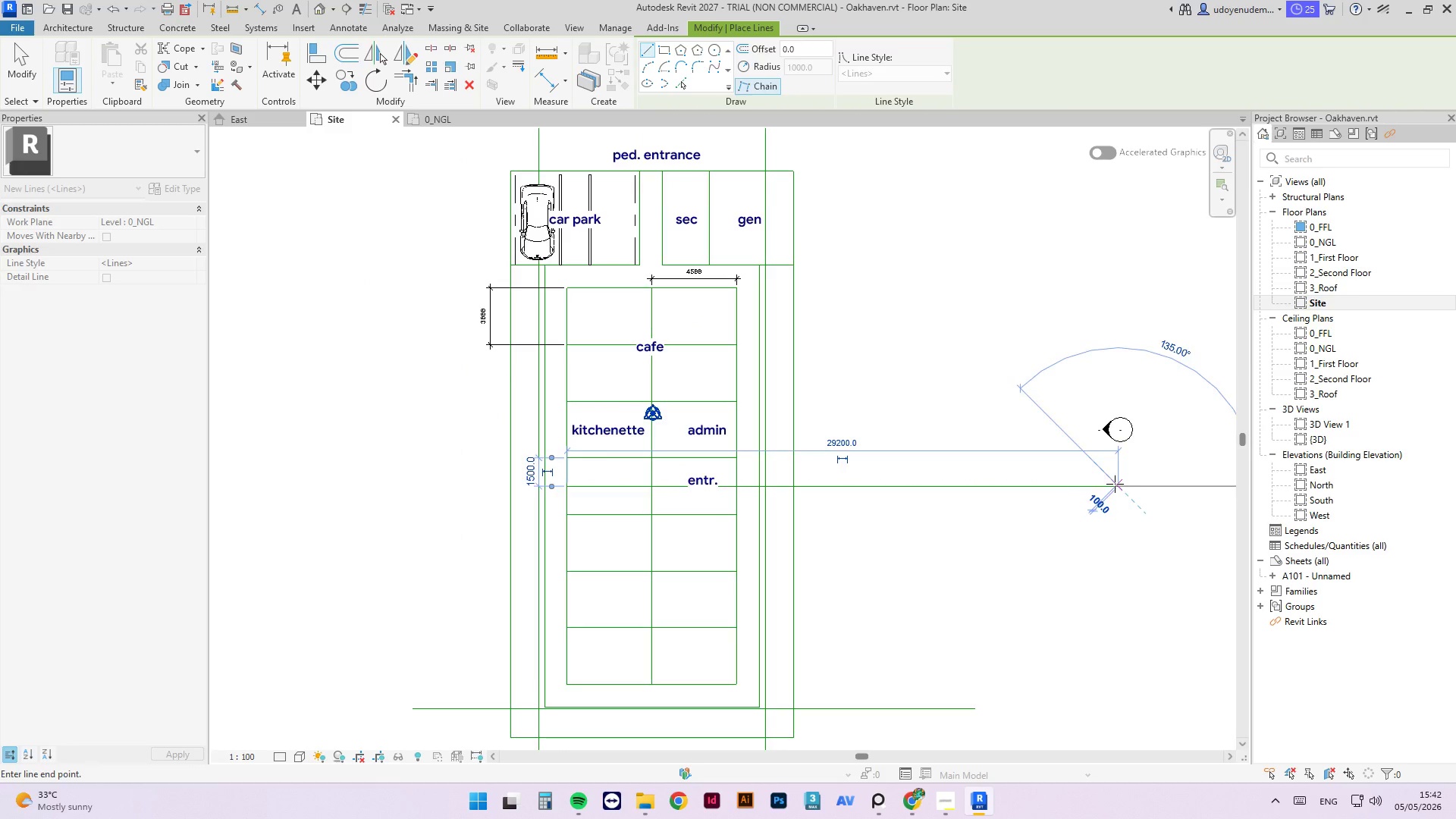 
key(Escape)
 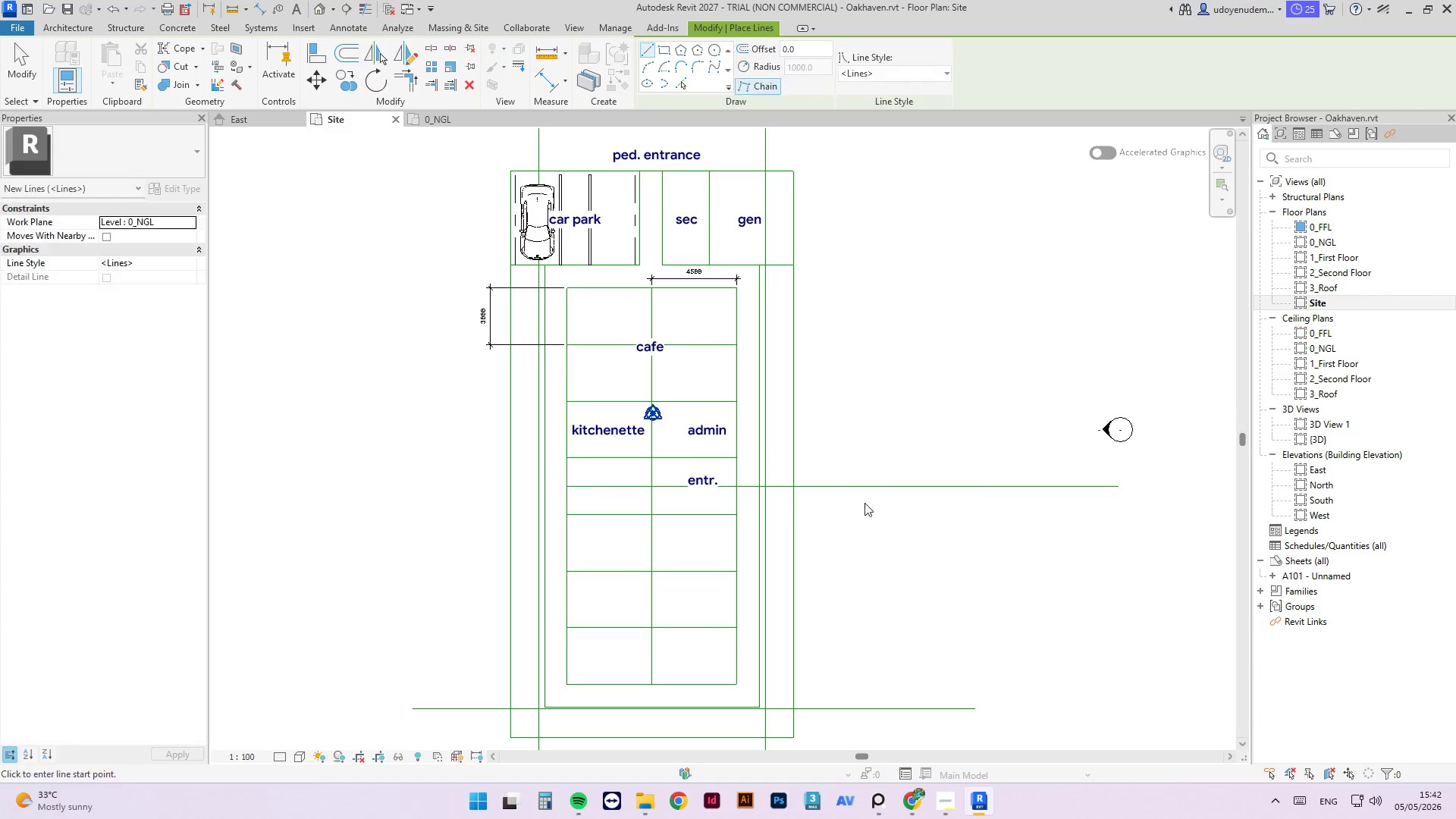 
key(Escape)
 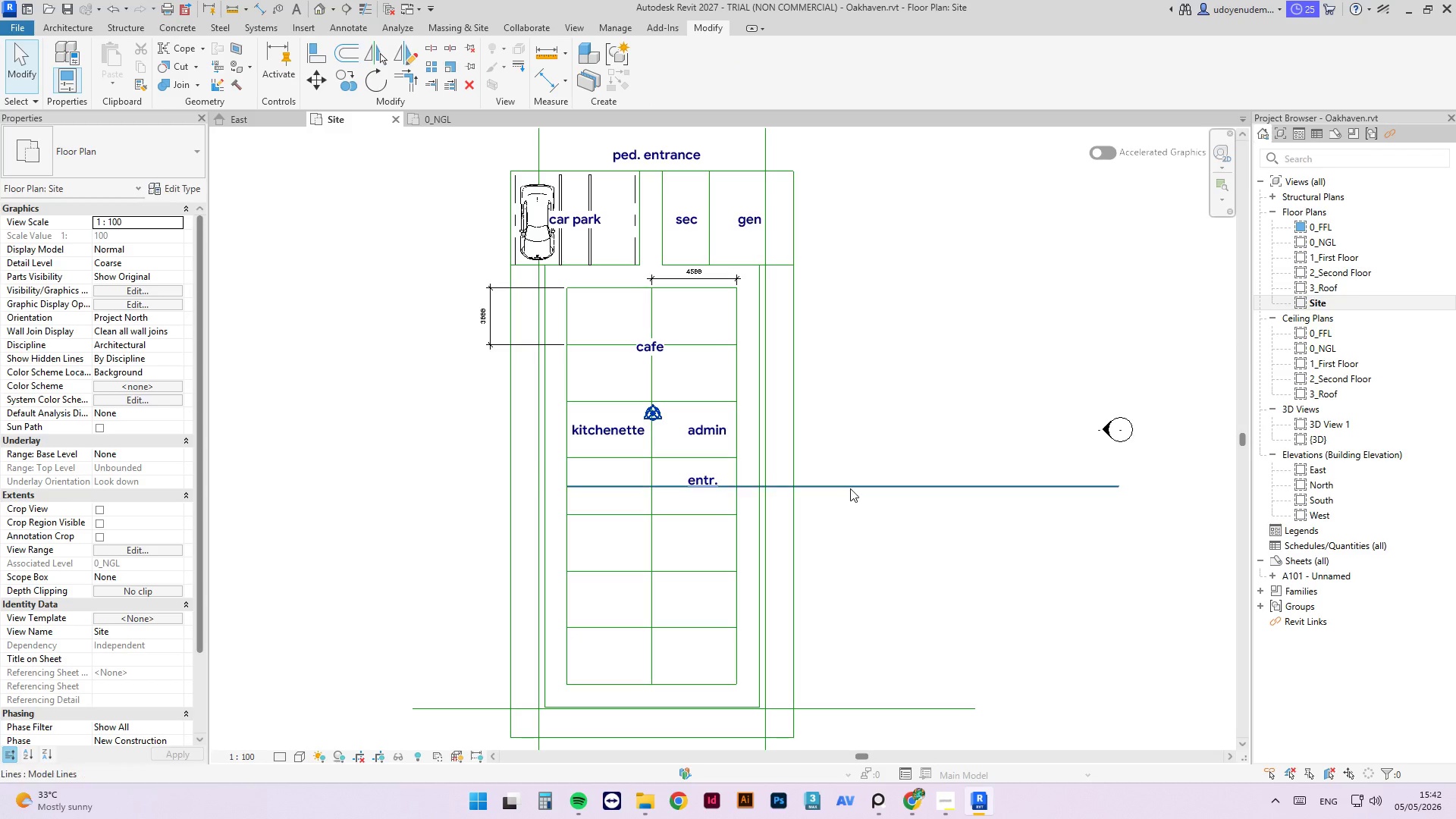 
left_click([849, 485])
 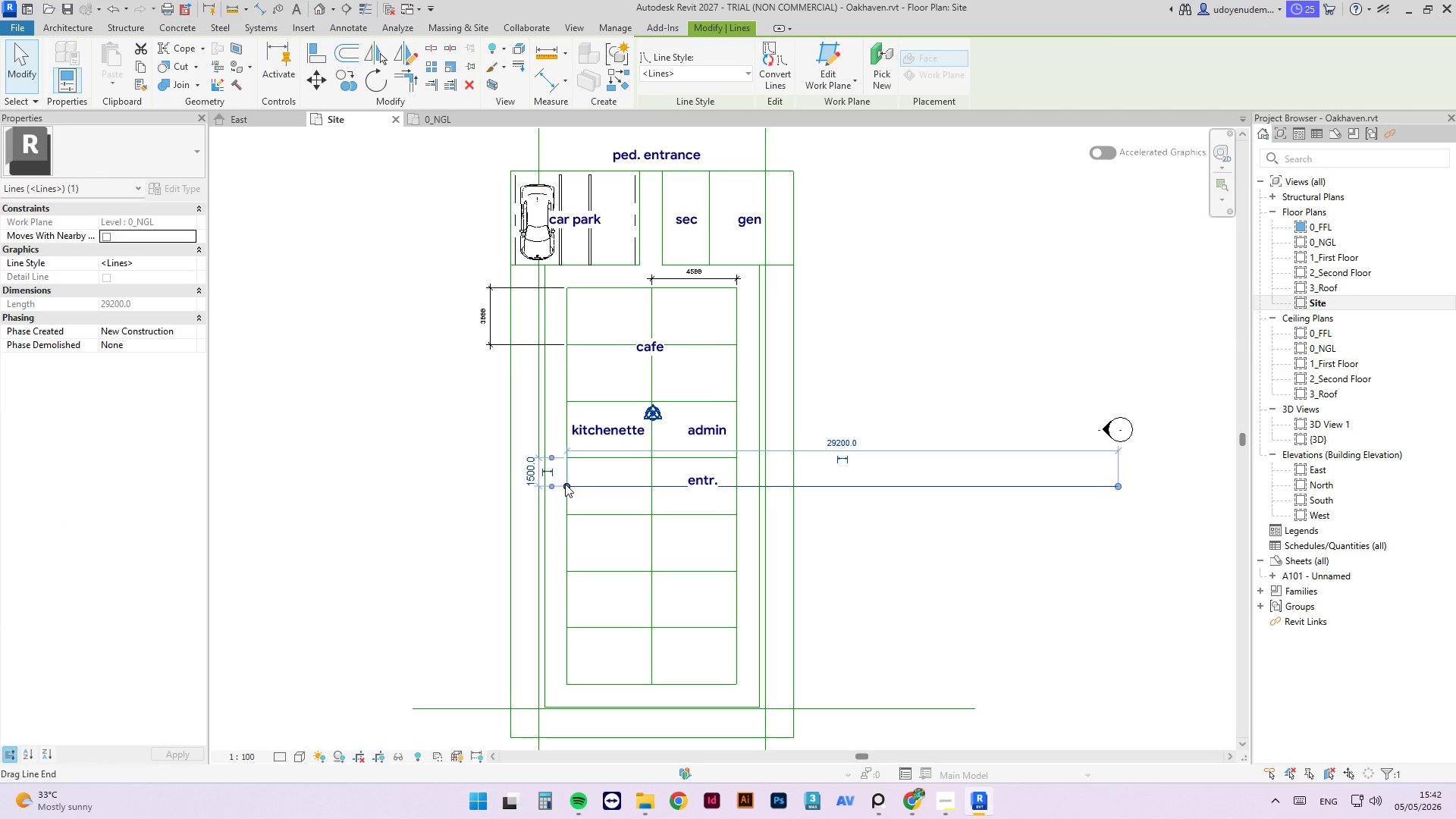 
left_click_drag(start_coordinate=[565, 488], to_coordinate=[318, 482])
 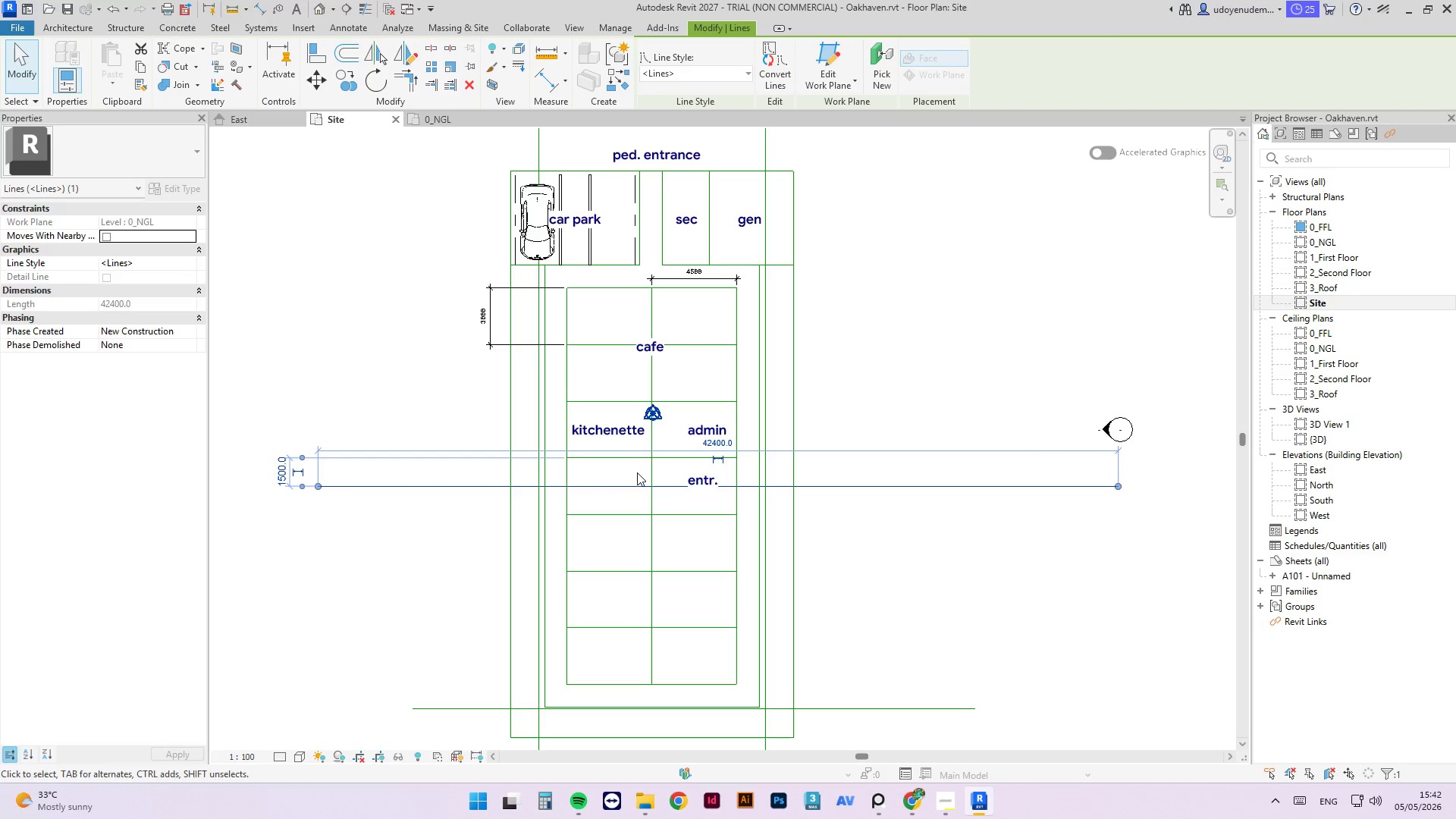 
key(Escape)
 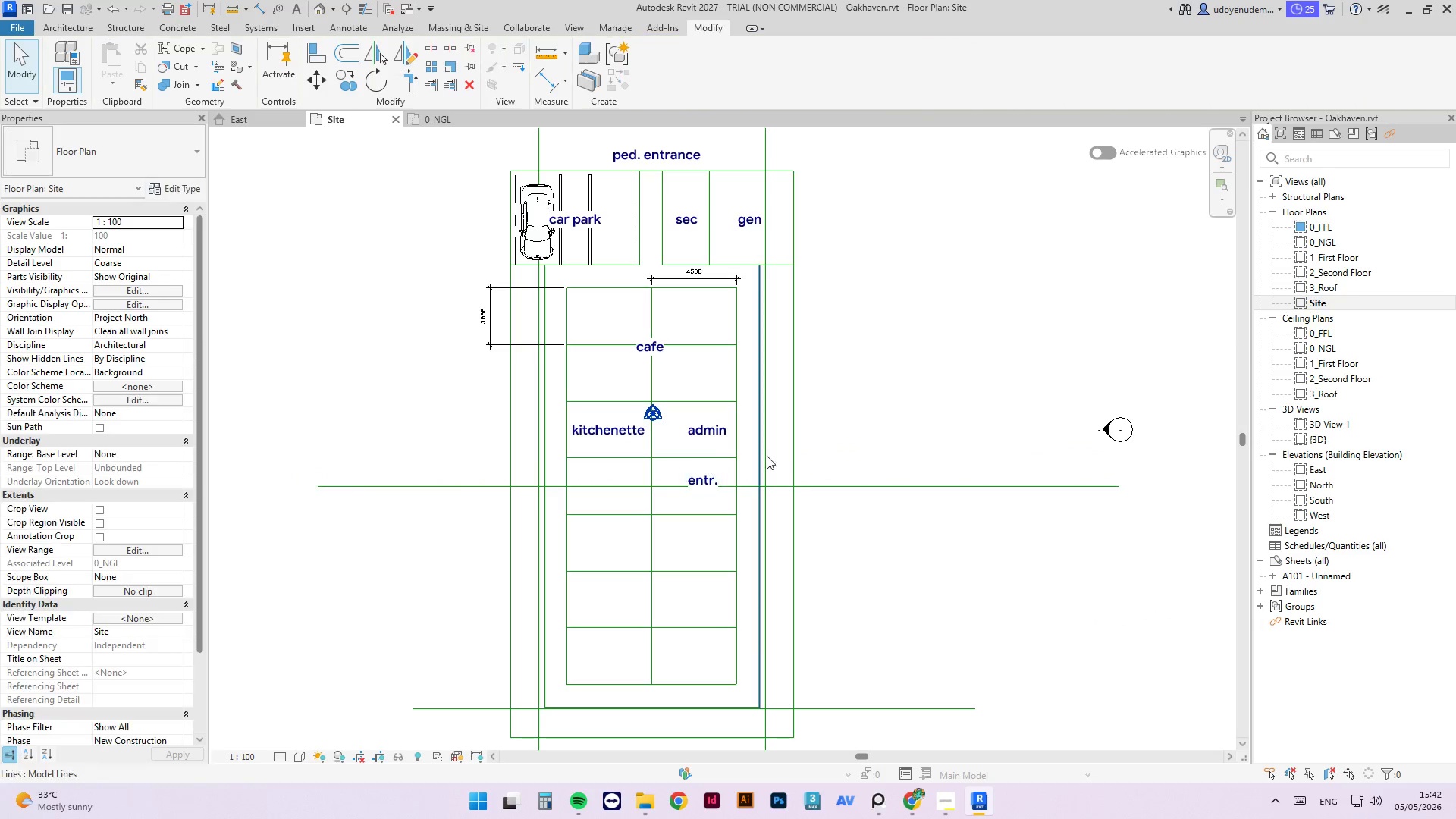 
key(Escape)
 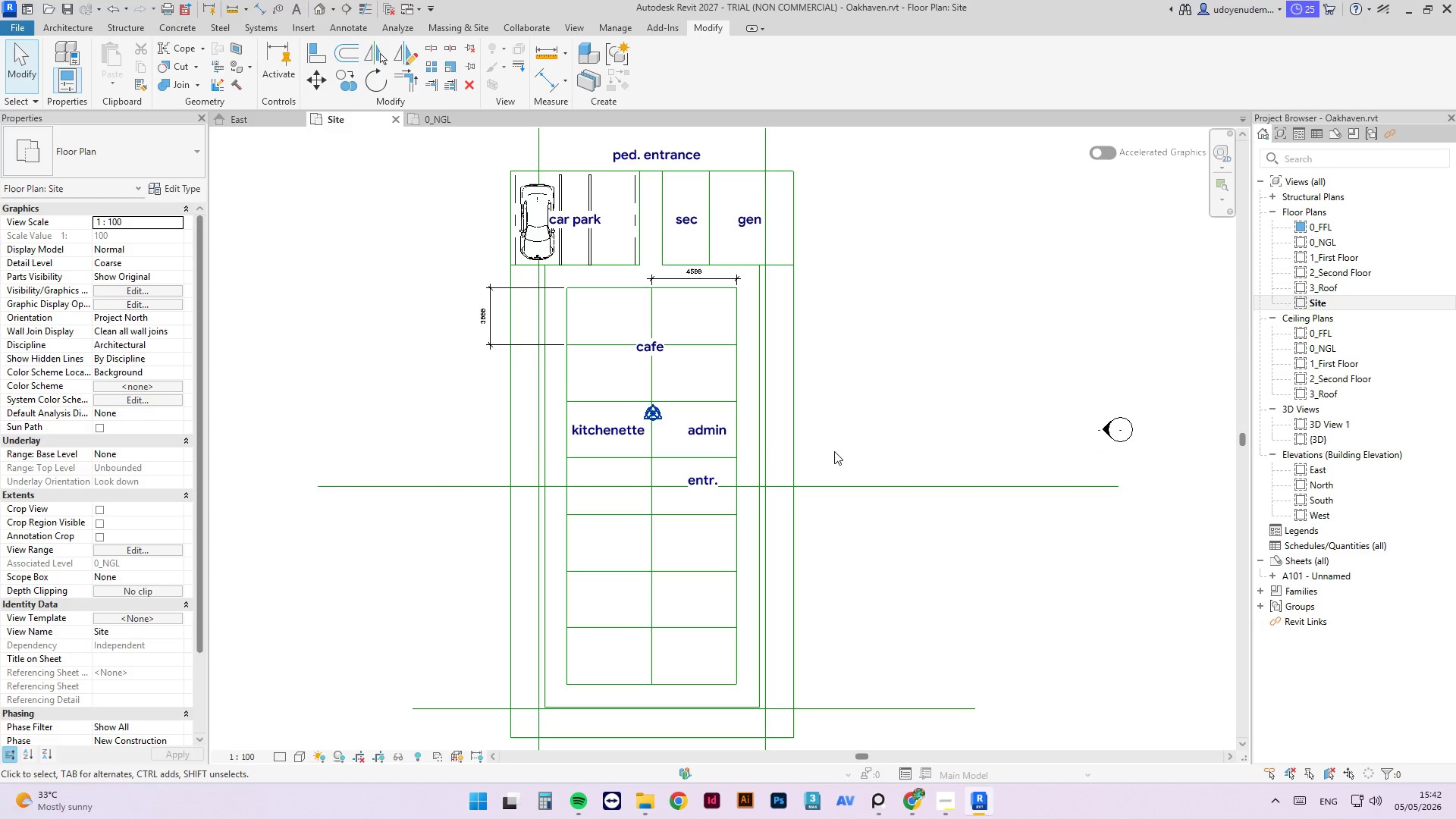 
left_click([834, 451])
 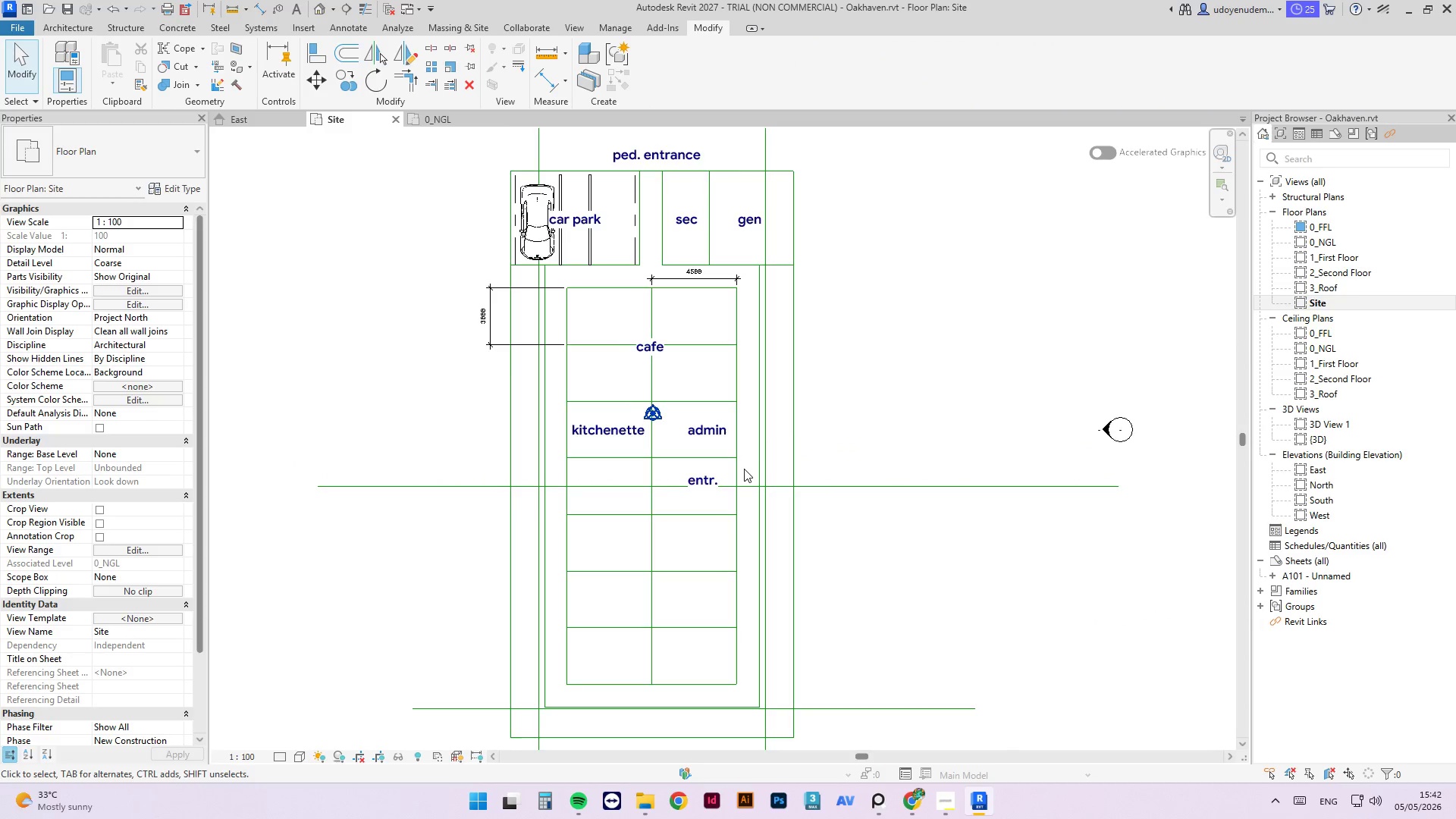 
scroll: coordinate [744, 469], scroll_direction: up, amount: 2.0
 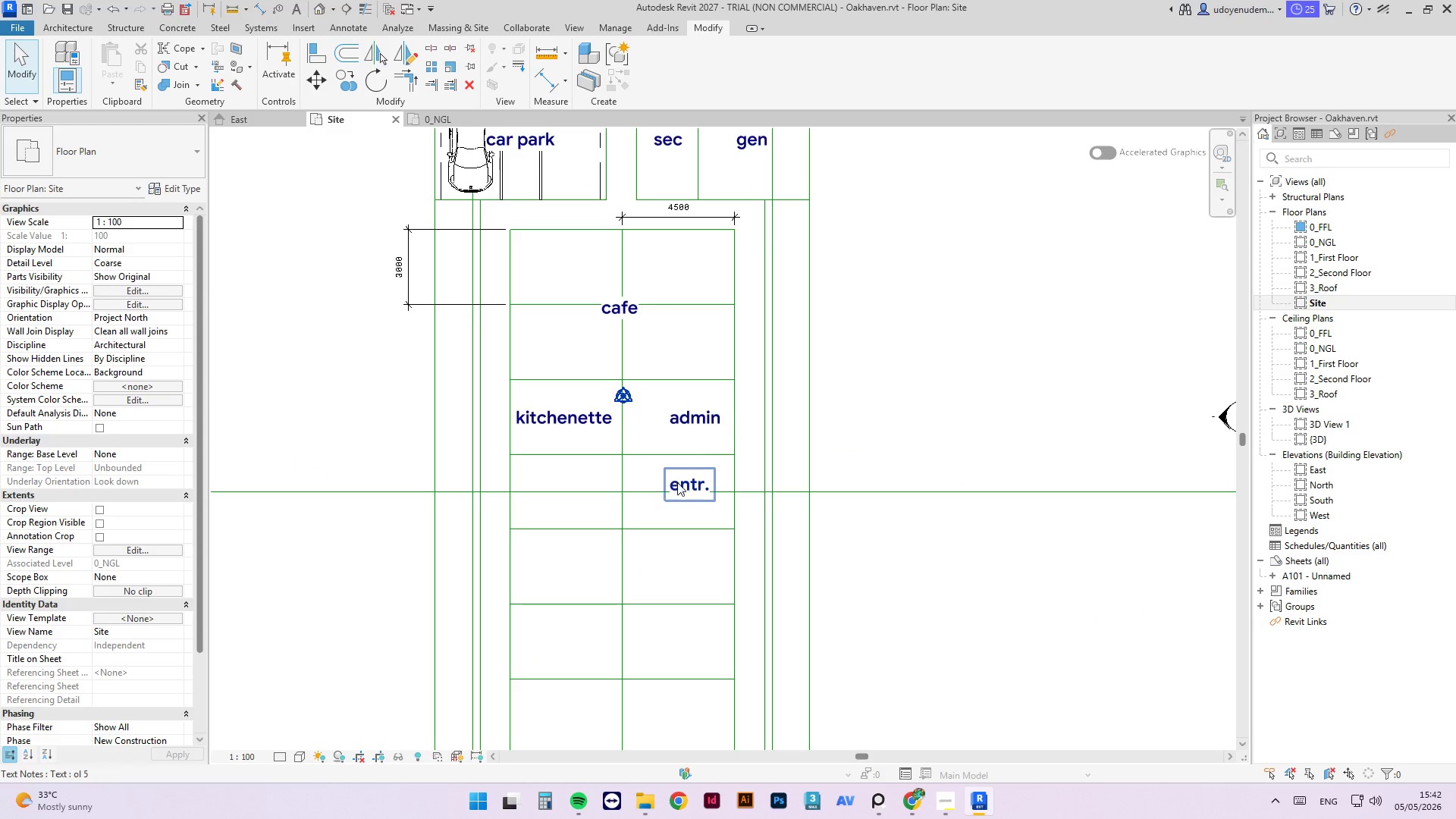 
left_click([677, 482])
 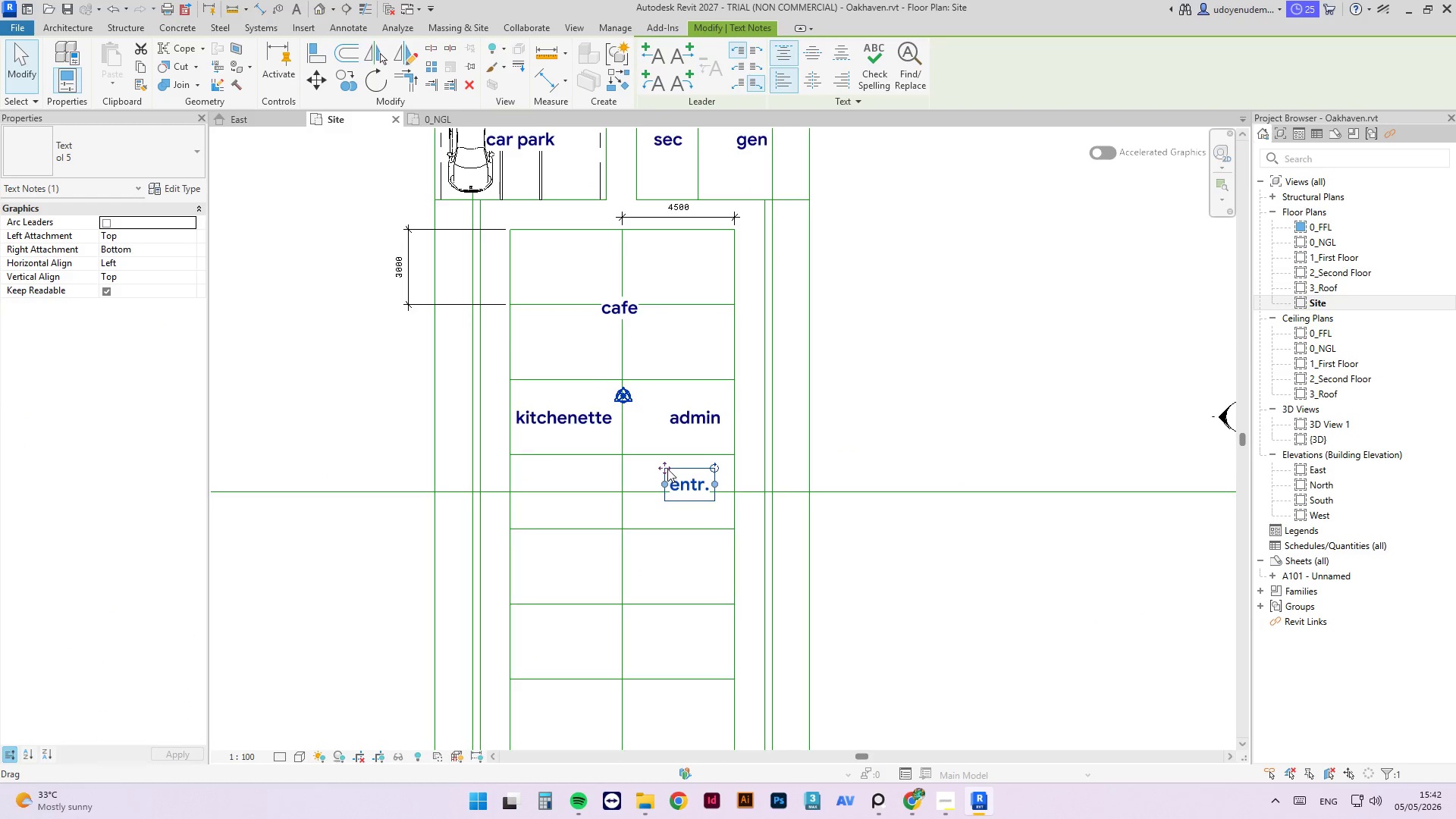 
scroll: coordinate [667, 467], scroll_direction: up, amount: 4.0
 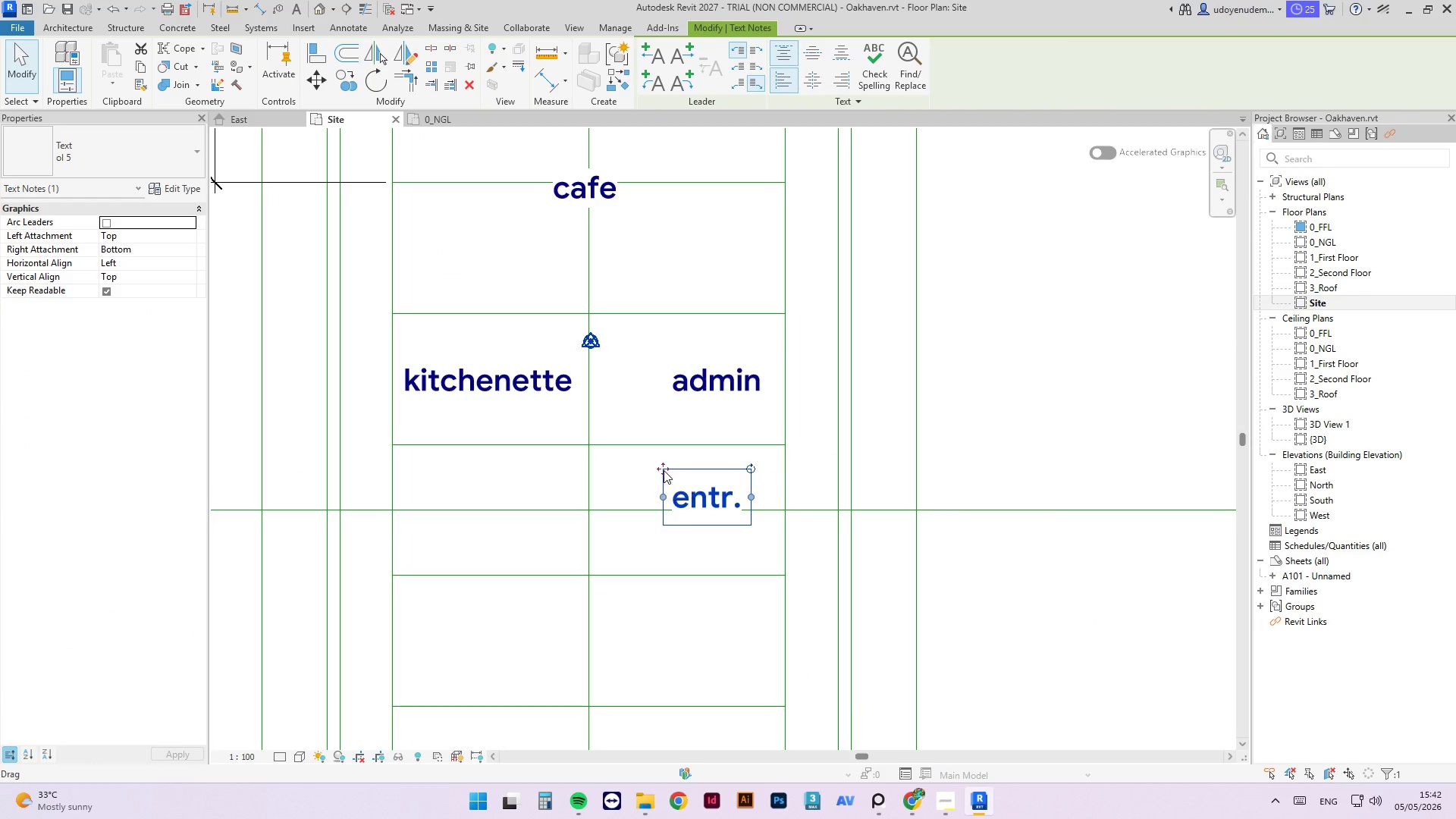 
left_click_drag(start_coordinate=[664, 469], to_coordinate=[675, 482])
 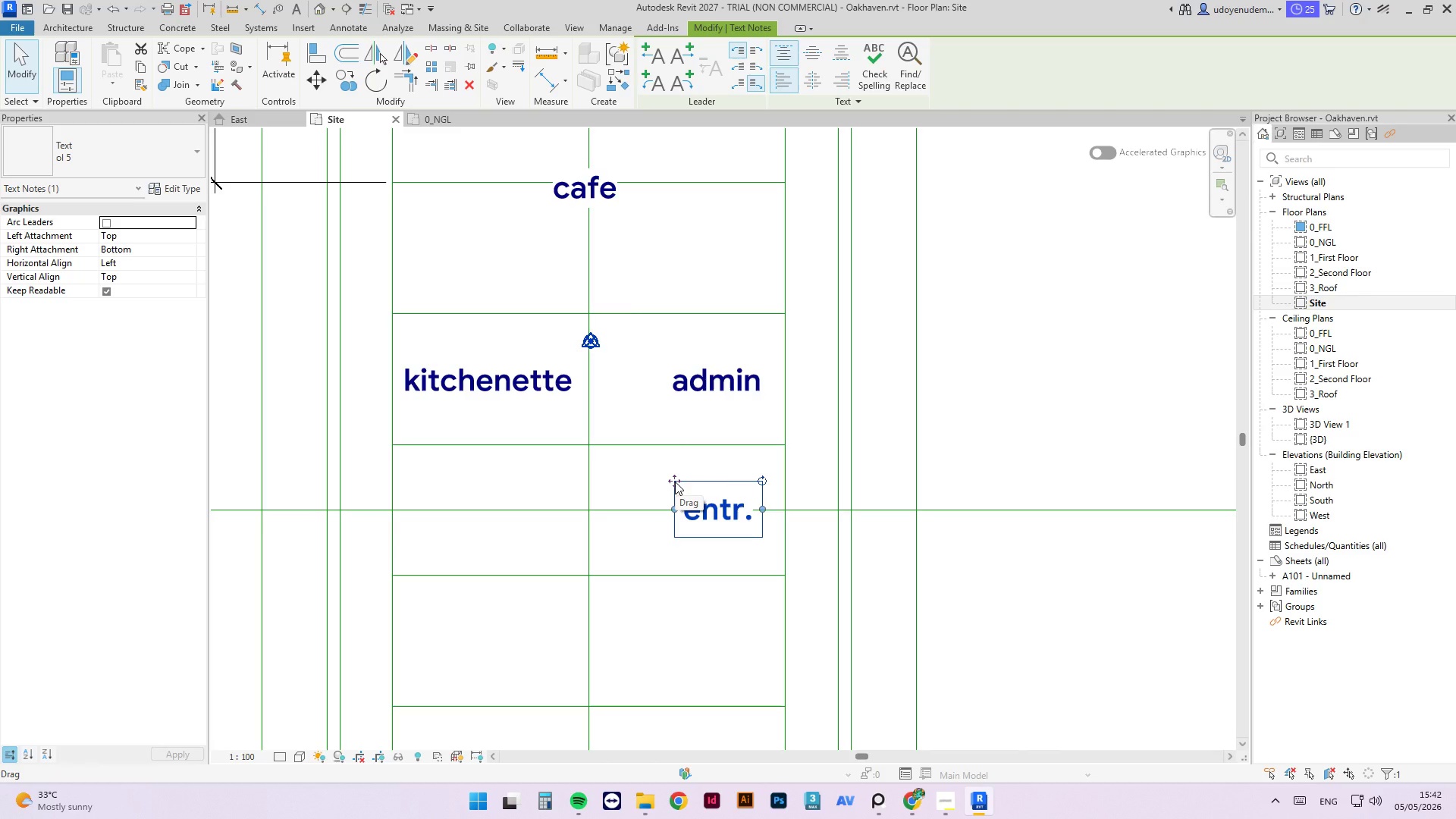 
key(Control+S)
 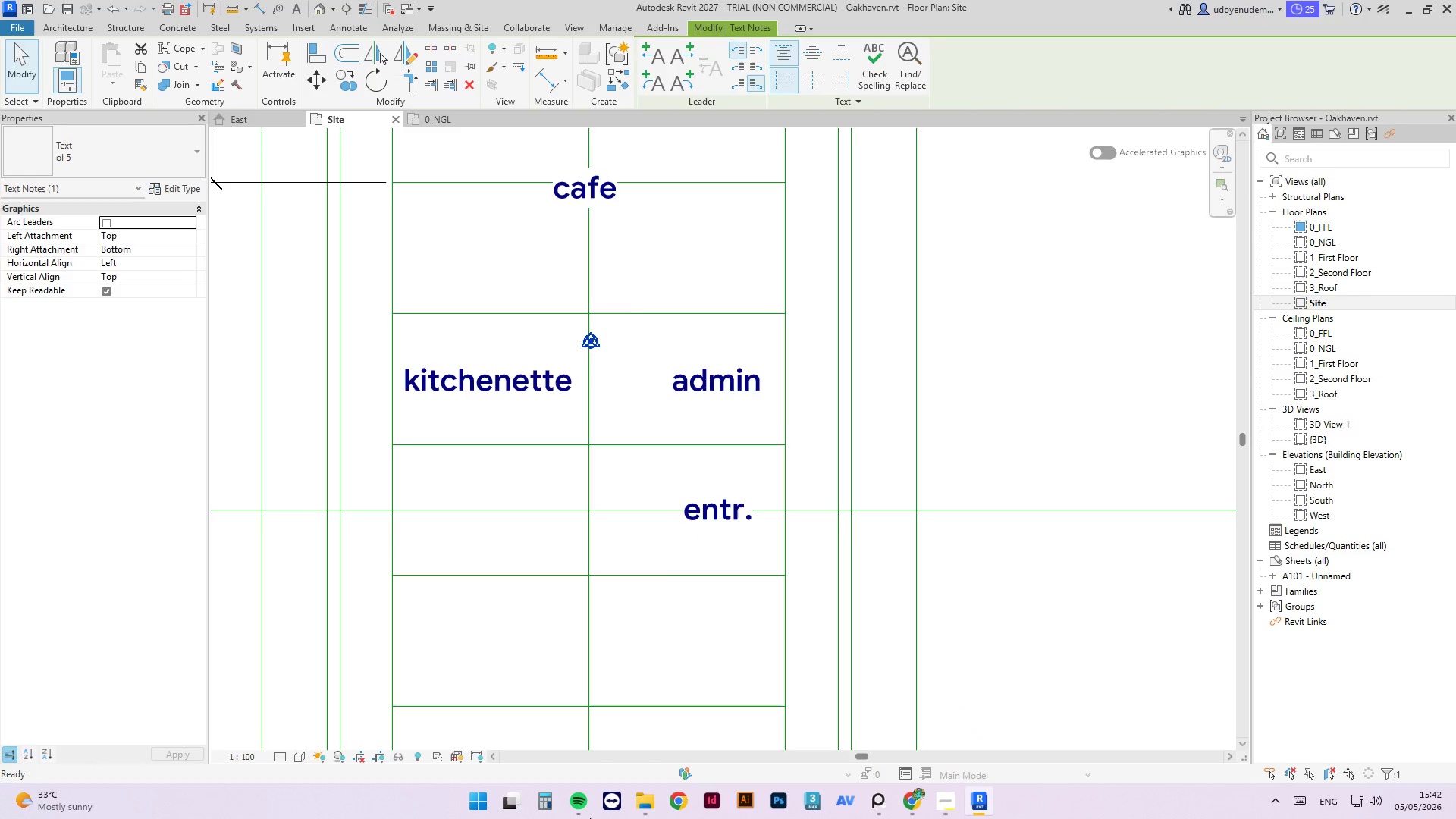 
left_click([648, 799])
 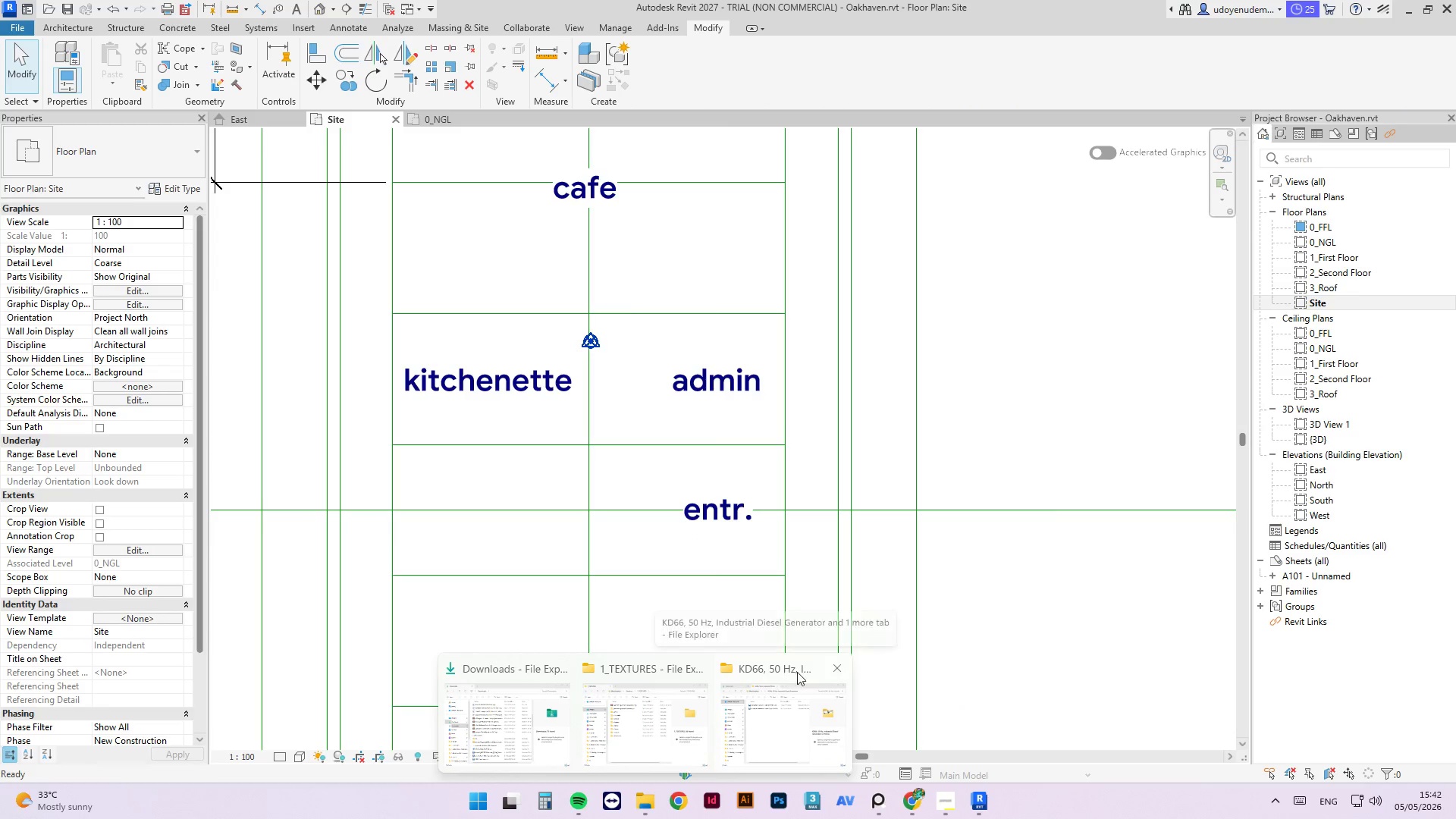 
left_click([846, 664])
 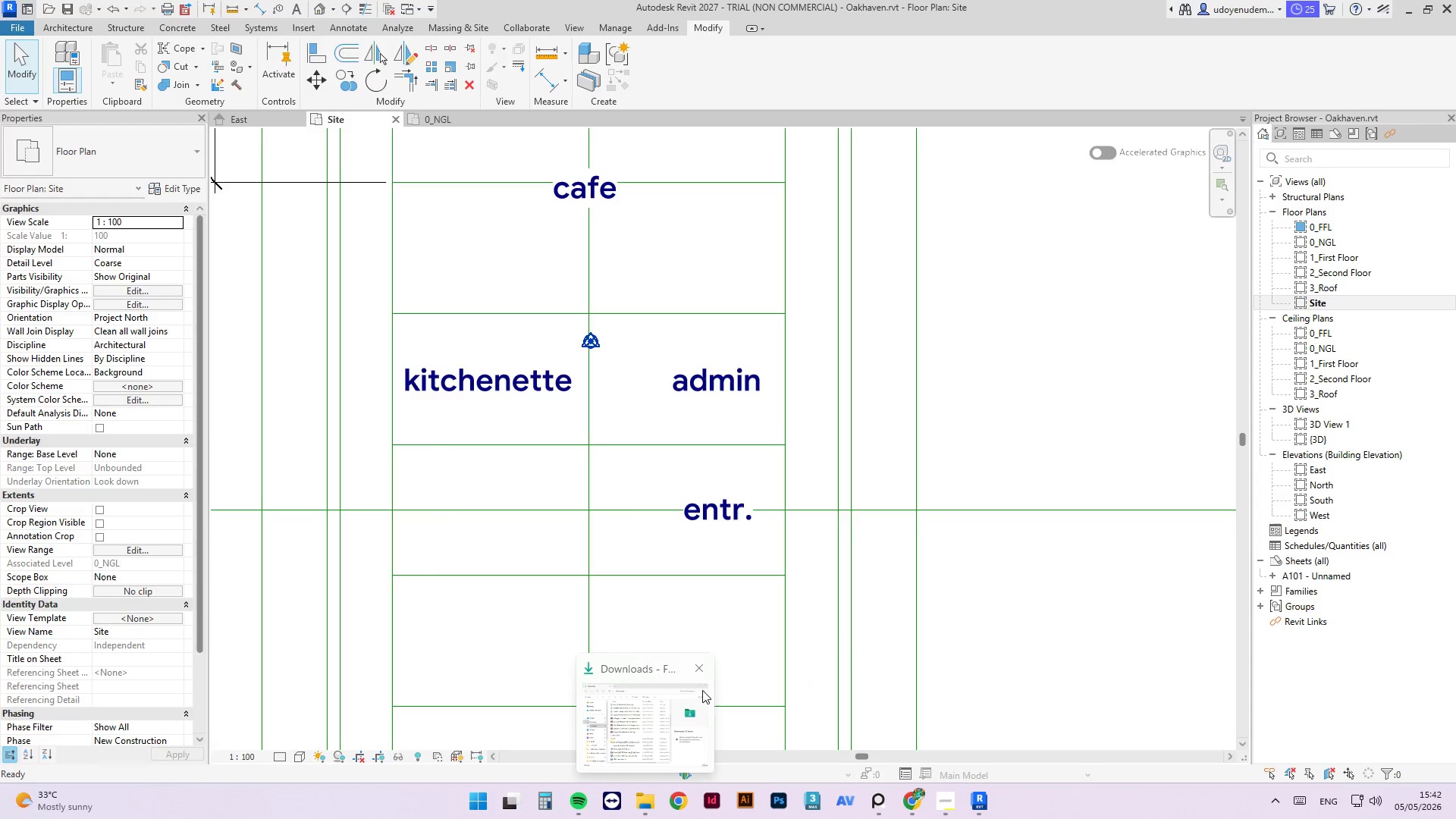 
left_click([680, 712])
 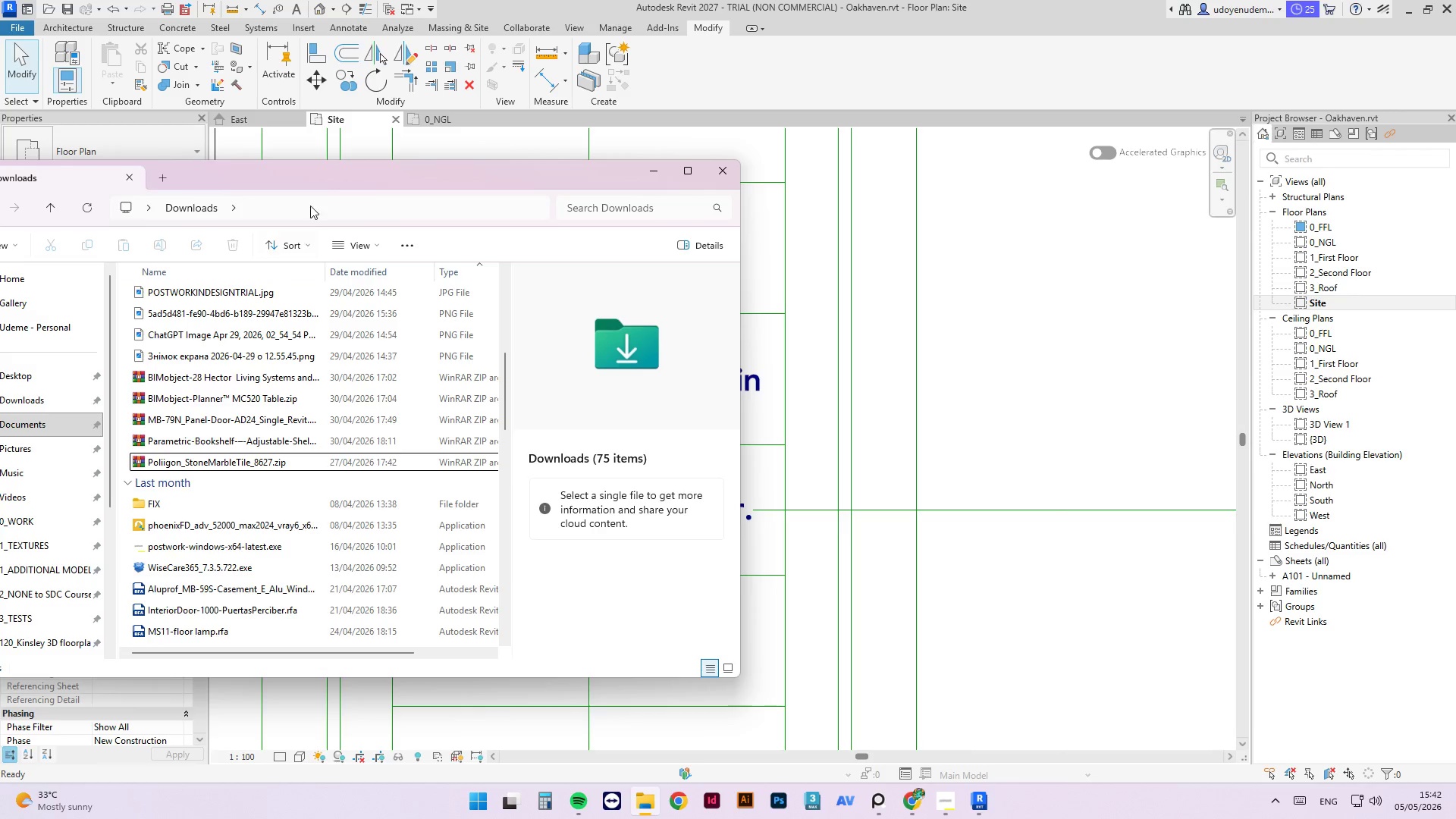 
left_click_drag(start_coordinate=[320, 184], to_coordinate=[883, 201])
 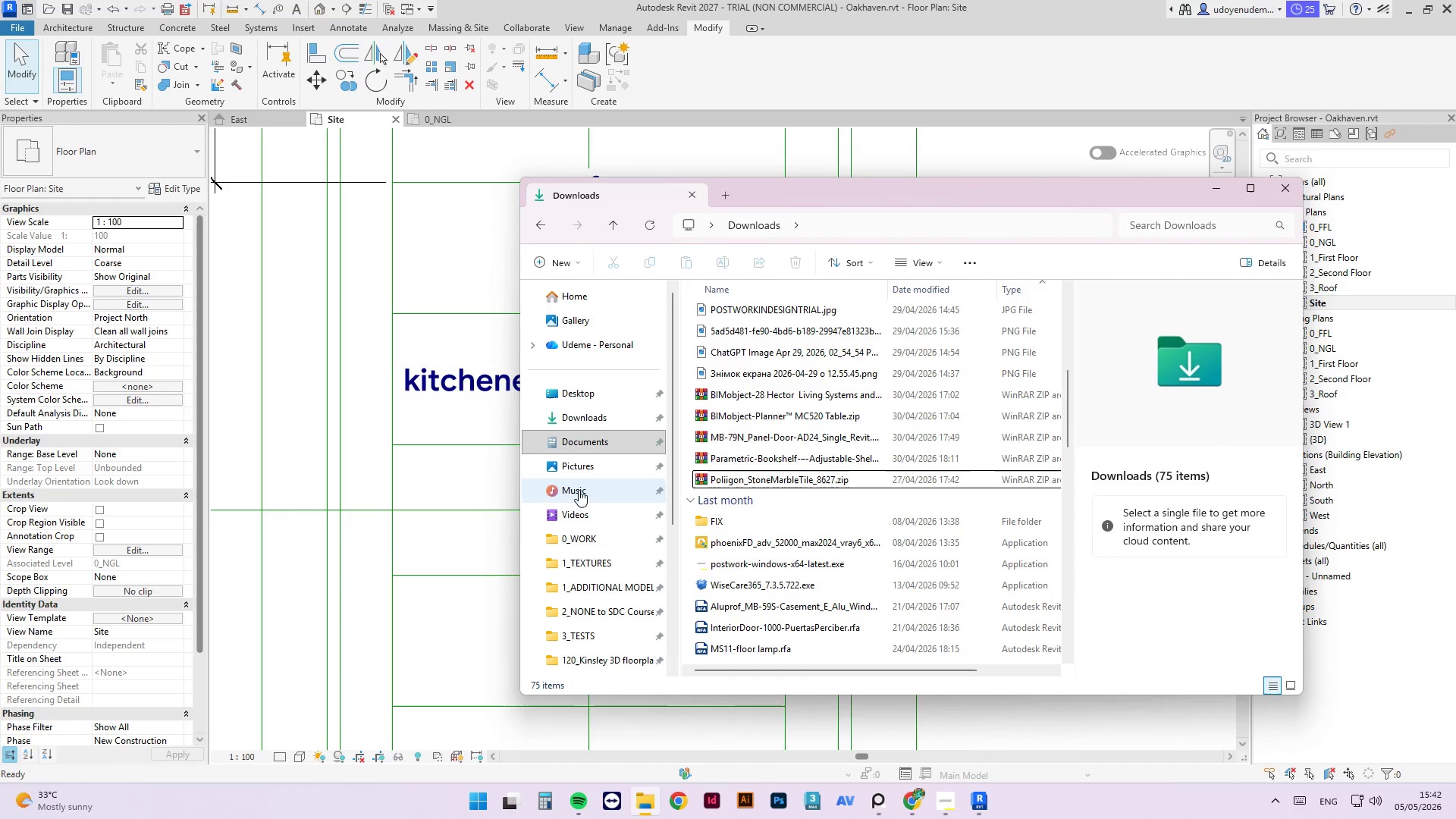 
left_click([588, 388])
 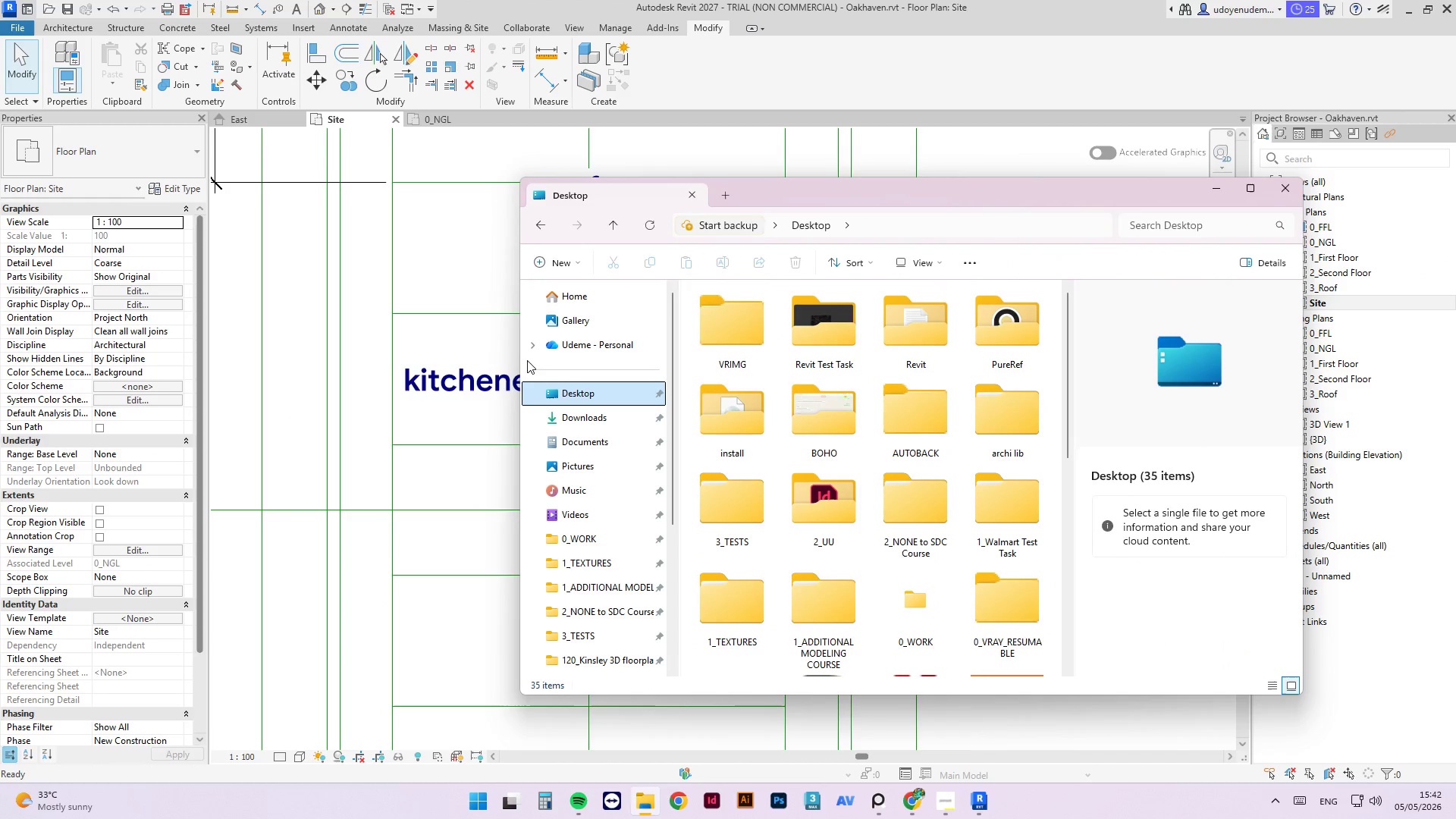 
left_click([580, 435])
 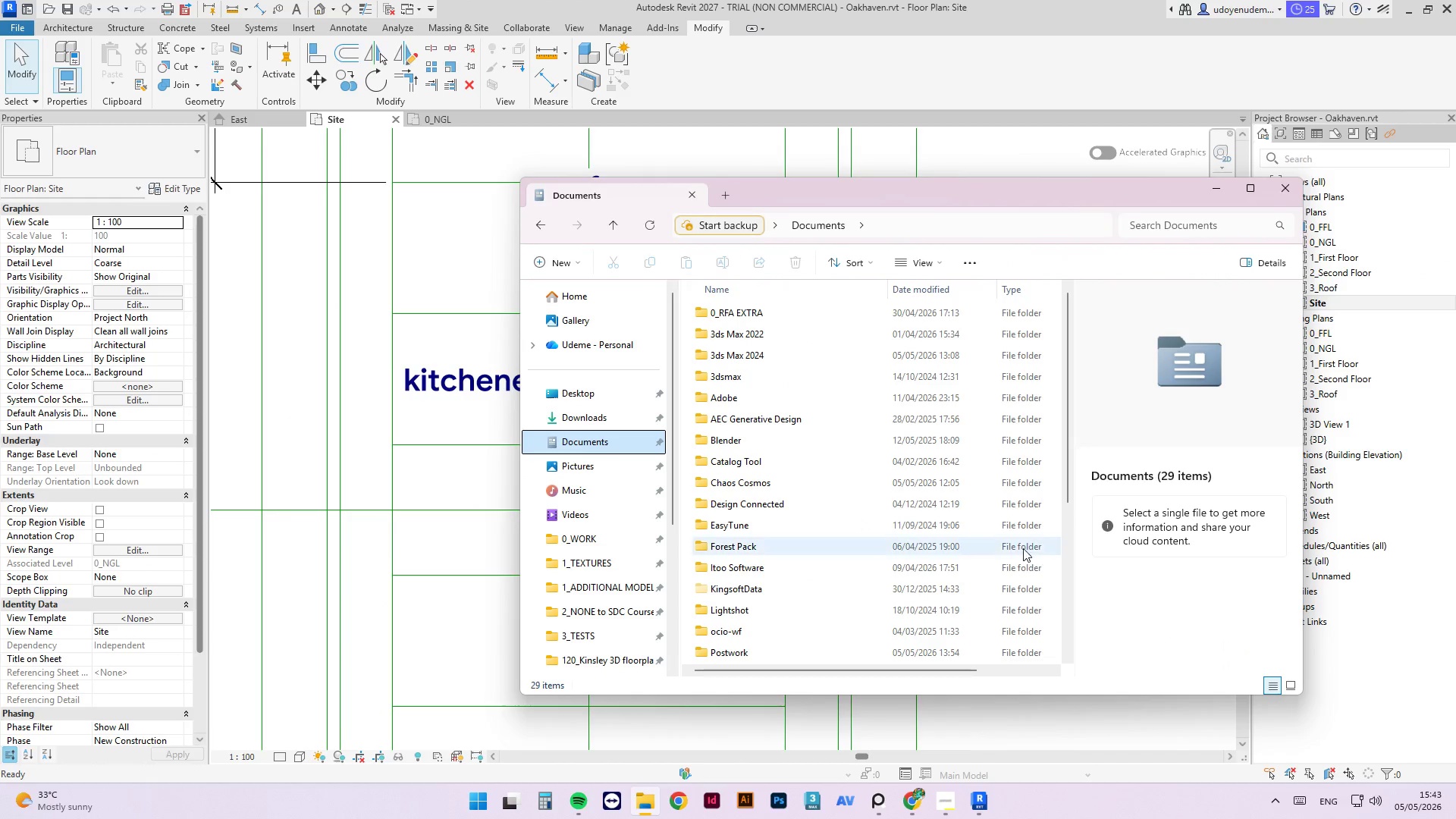 
scroll: coordinate [833, 569], scroll_direction: down, amount: 2.0
 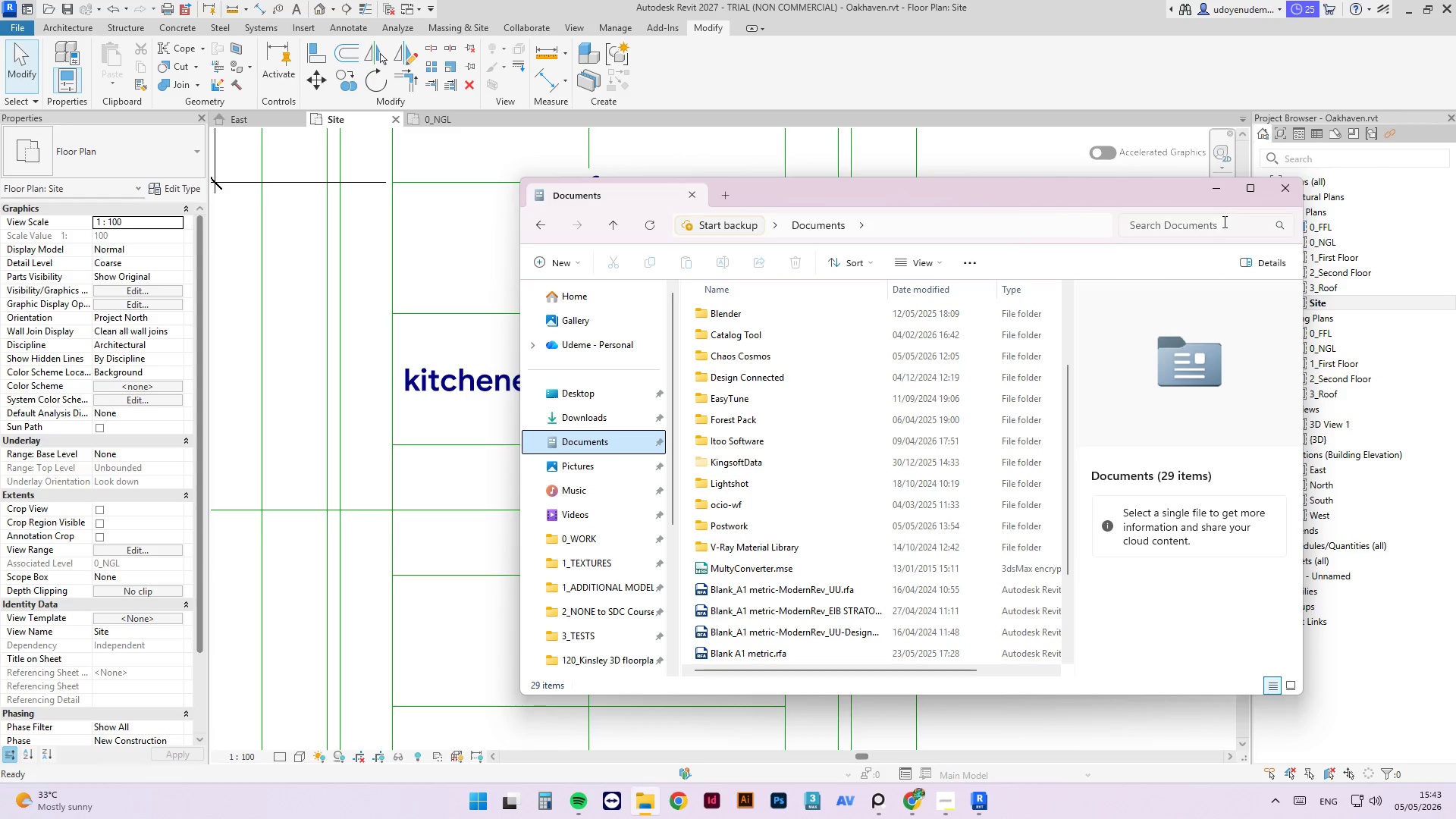 
left_click([1222, 196])
 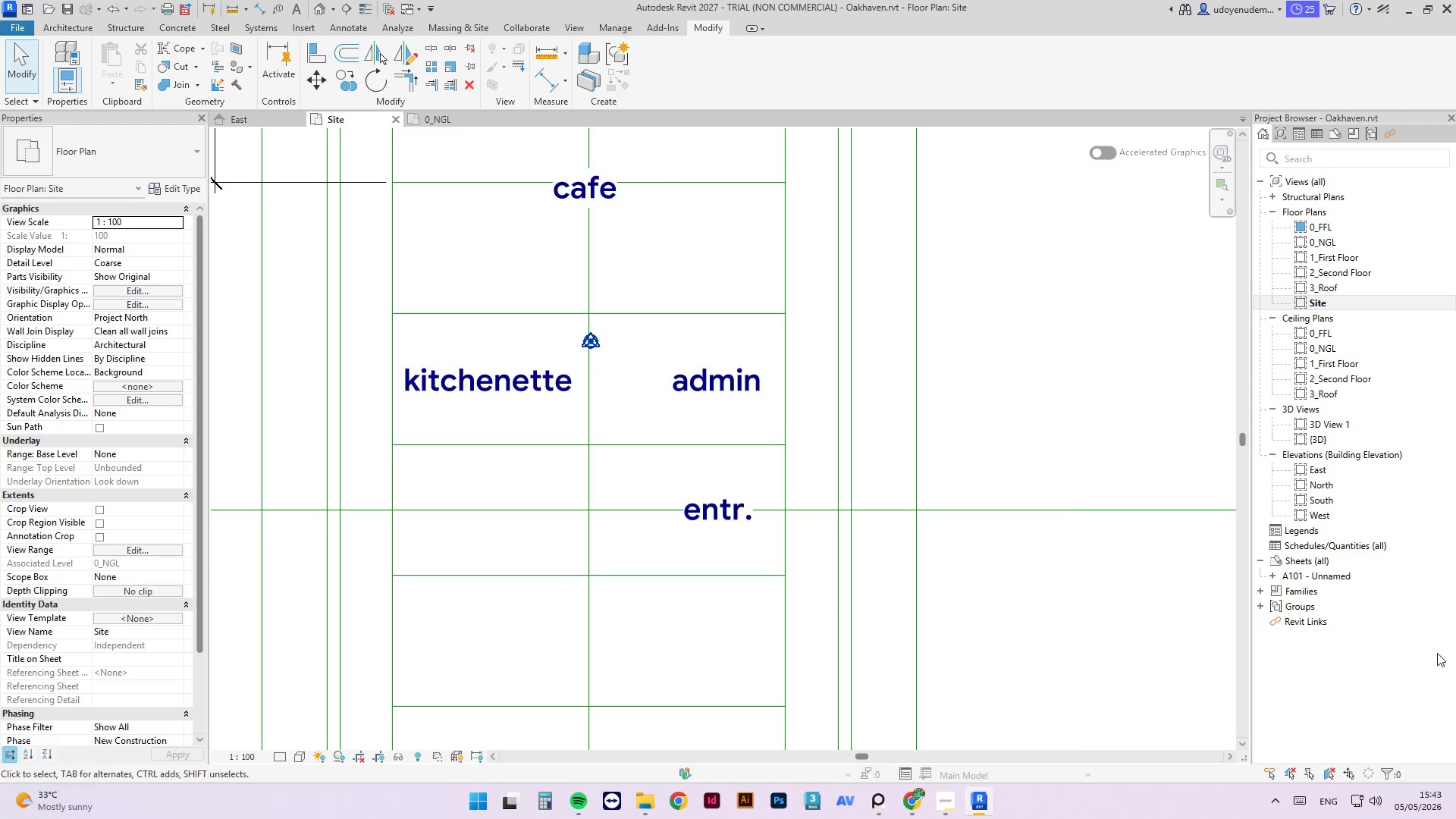 
scroll: coordinate [679, 435], scroll_direction: down, amount: 3.0
 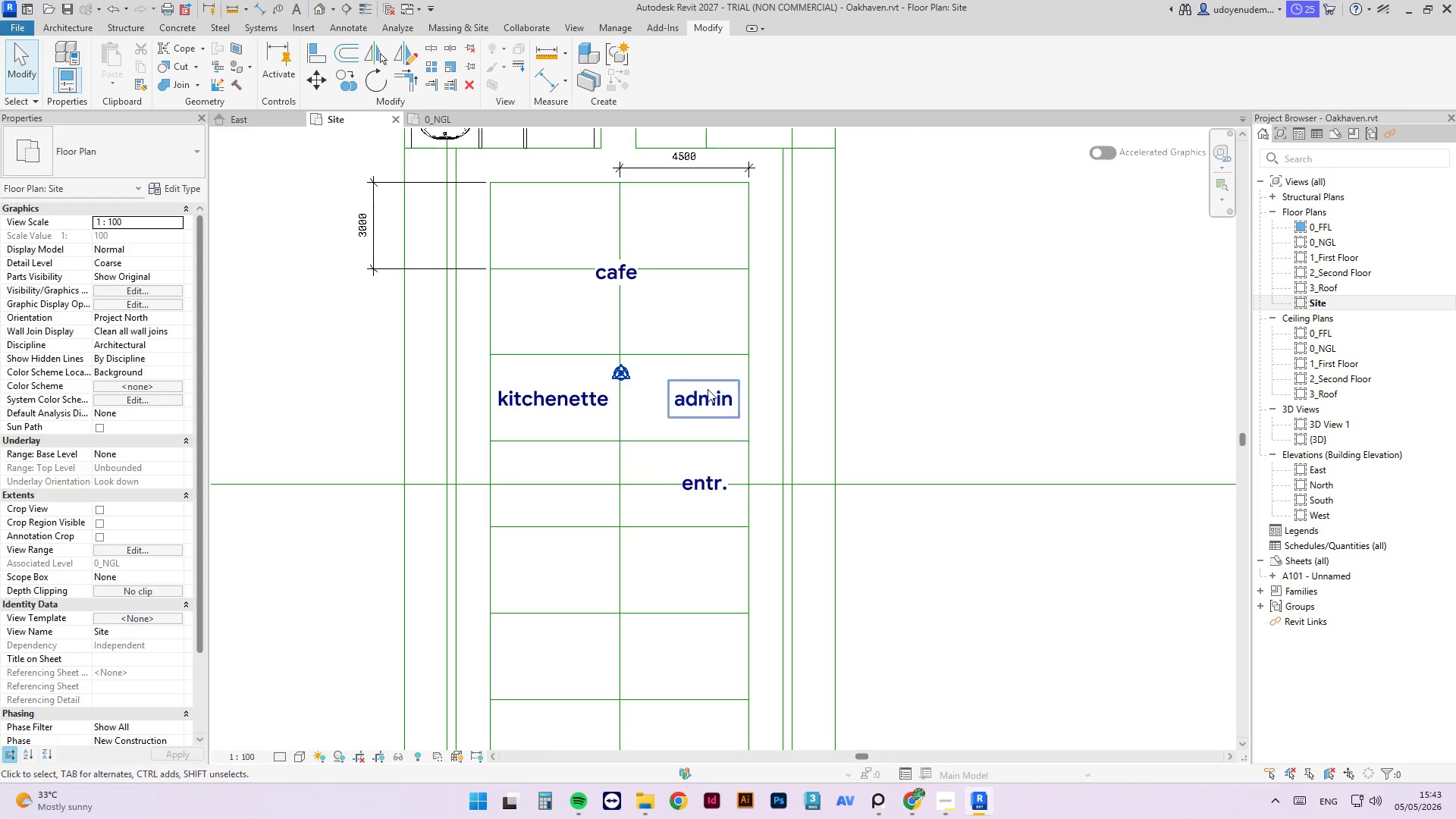 
left_click([687, 404])
 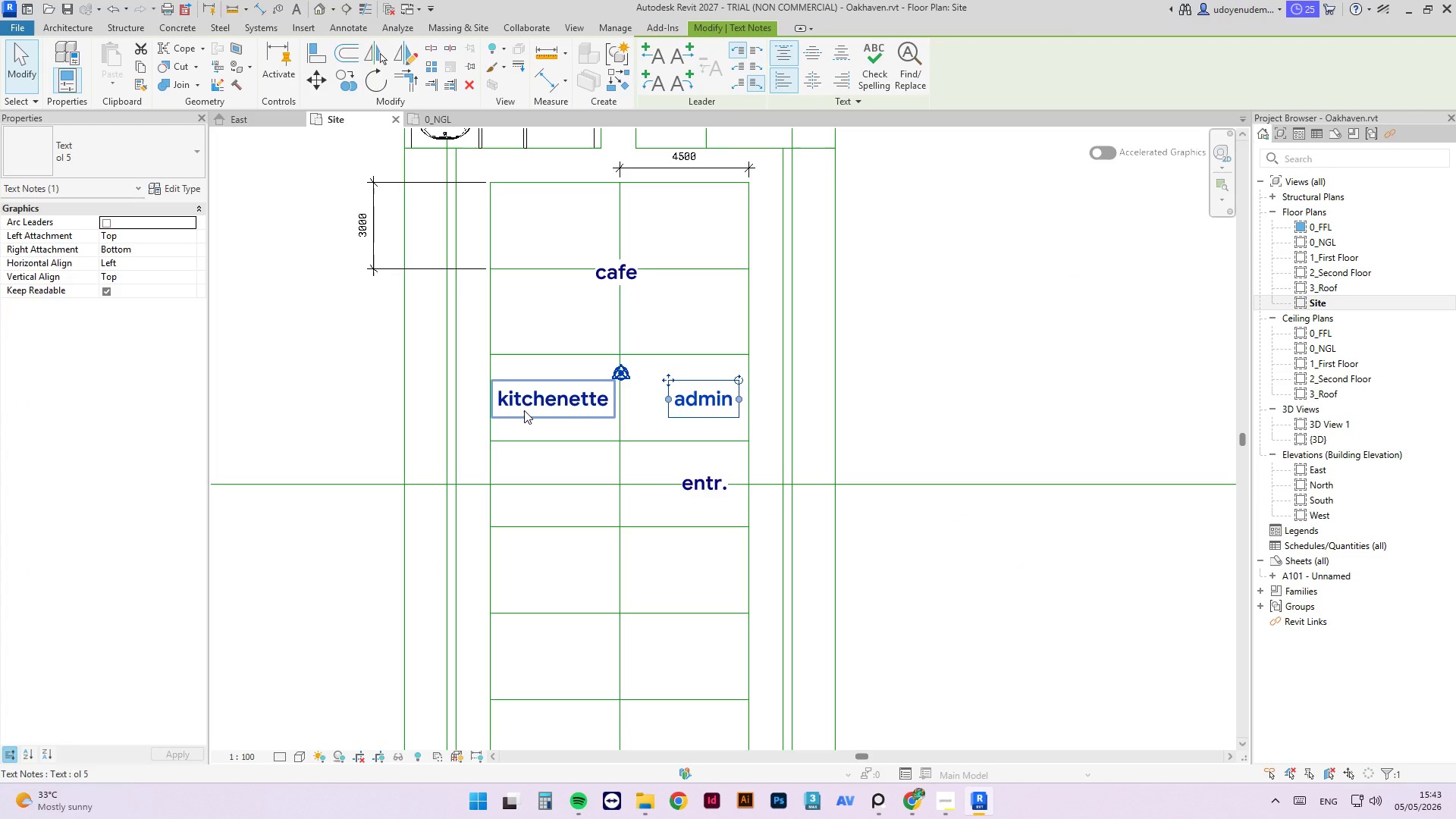 
left_click([524, 410])
 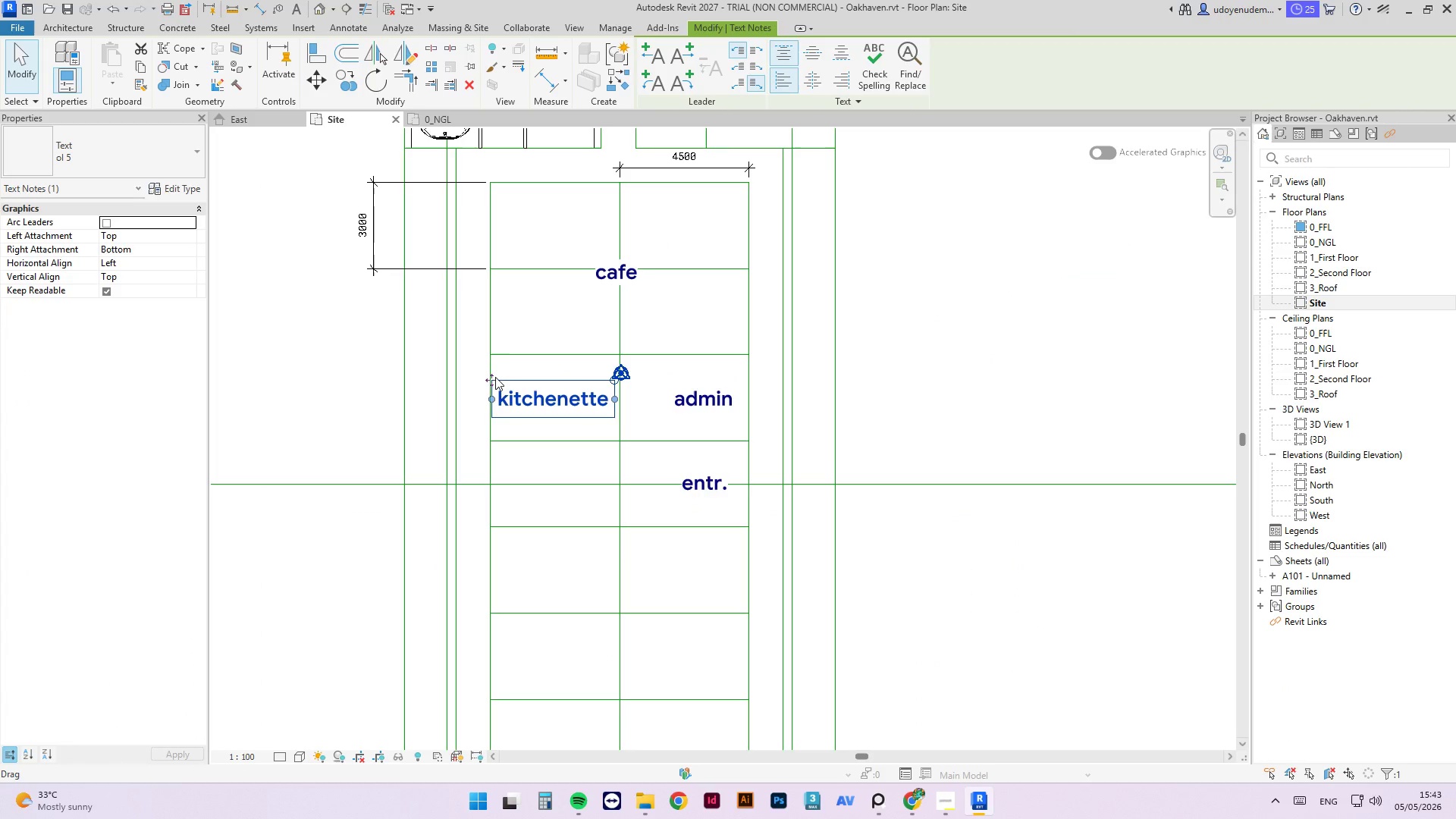 
scroll: coordinate [546, 325], scroll_direction: down, amount: 2.0
 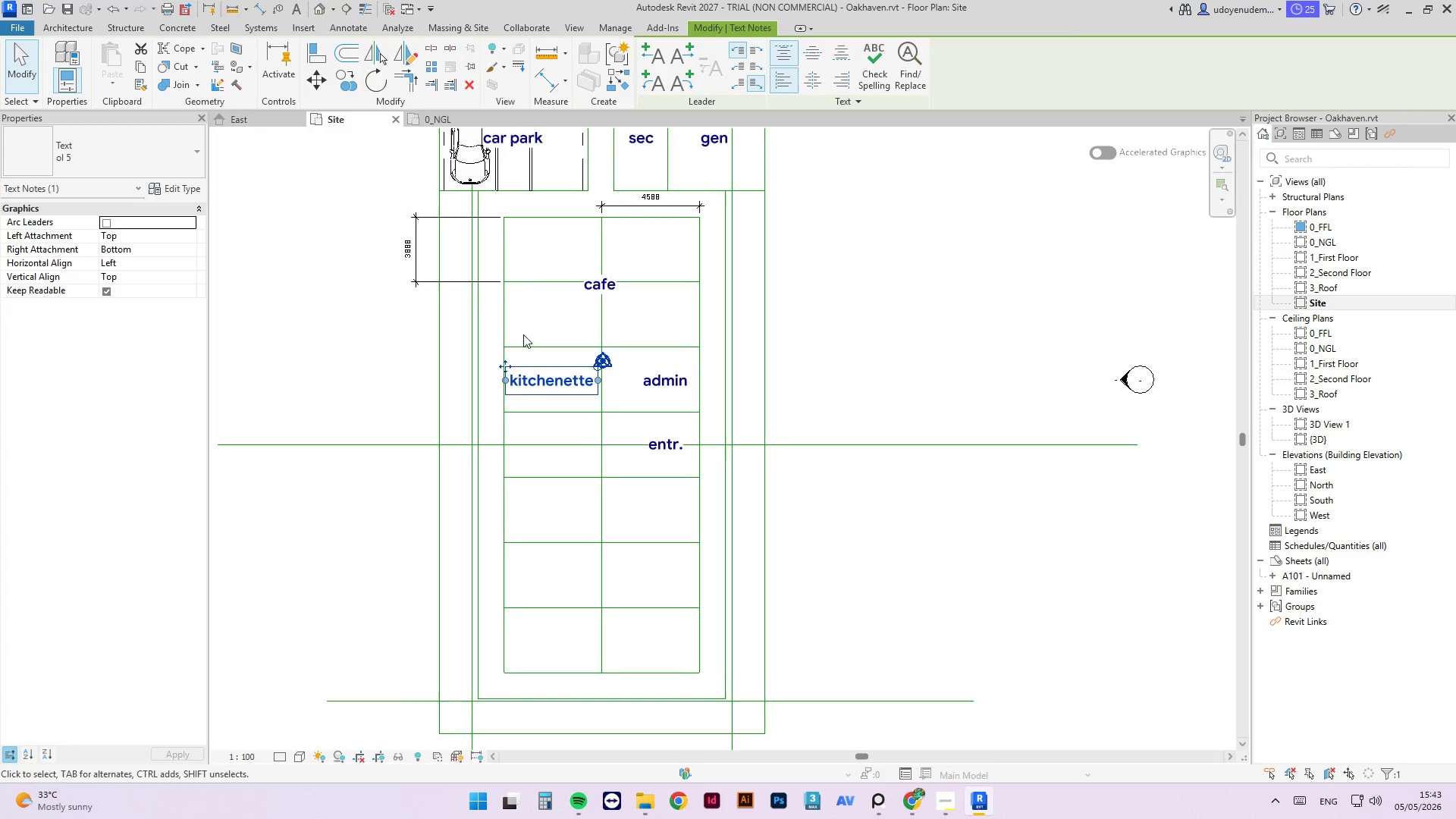 
scroll: coordinate [509, 355], scroll_direction: up, amount: 2.0
 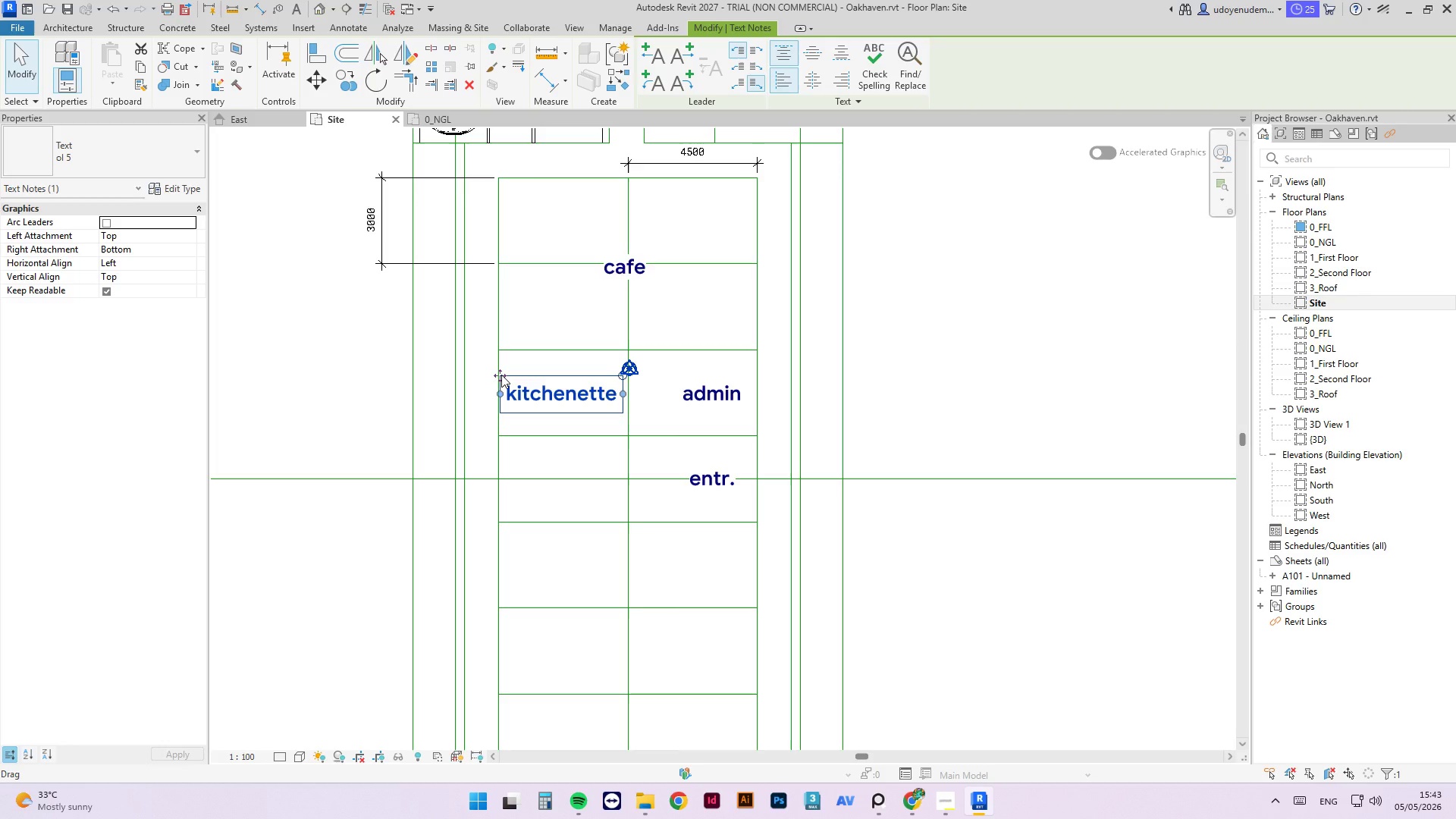 
hold_key(key=ControlLeft, duration=6.69)
left_click_drag(start_coordinate=[501, 375], to_coordinate=[500, 526])
 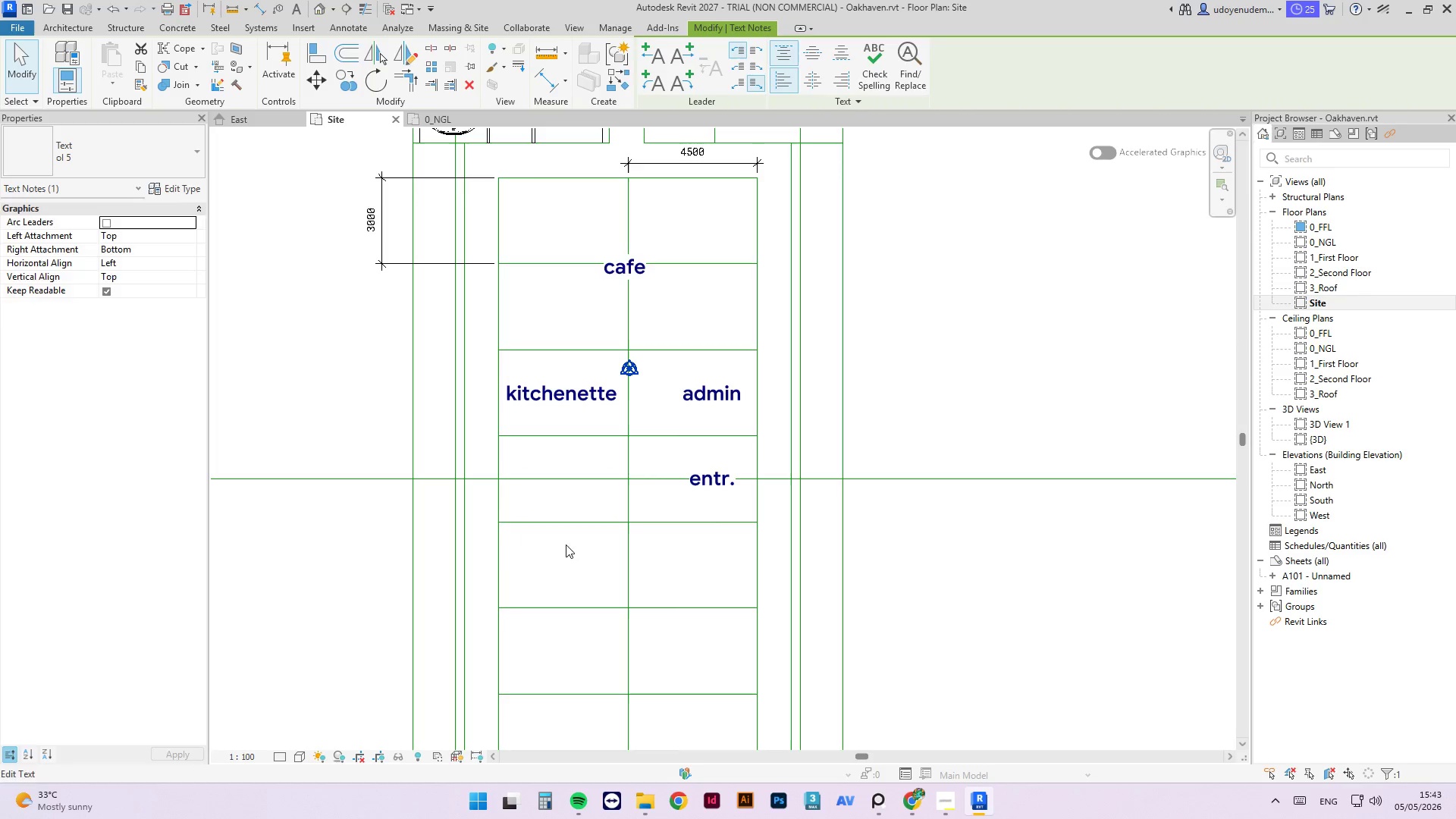 
double_click([566, 544])
 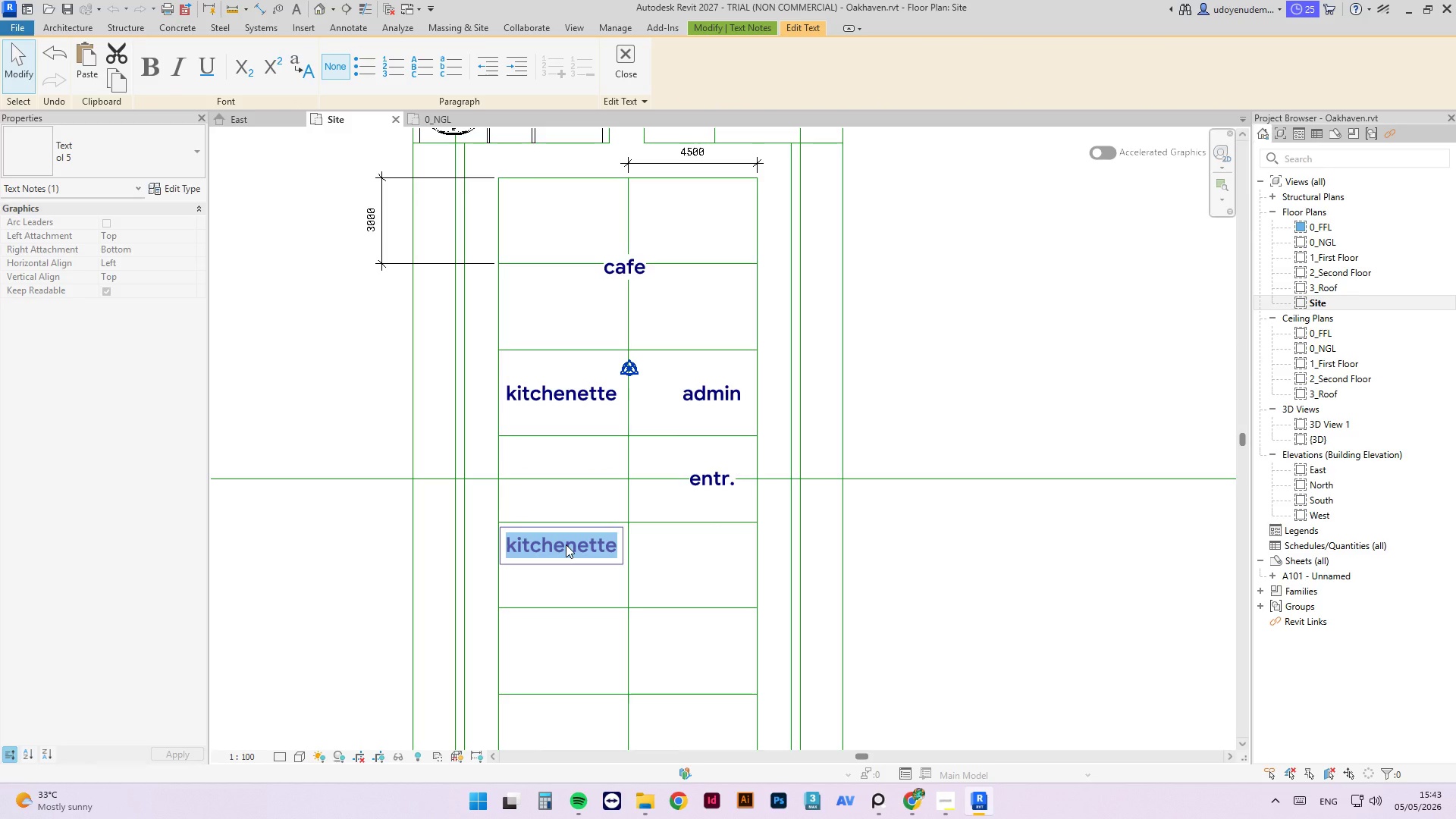 
type(str)
 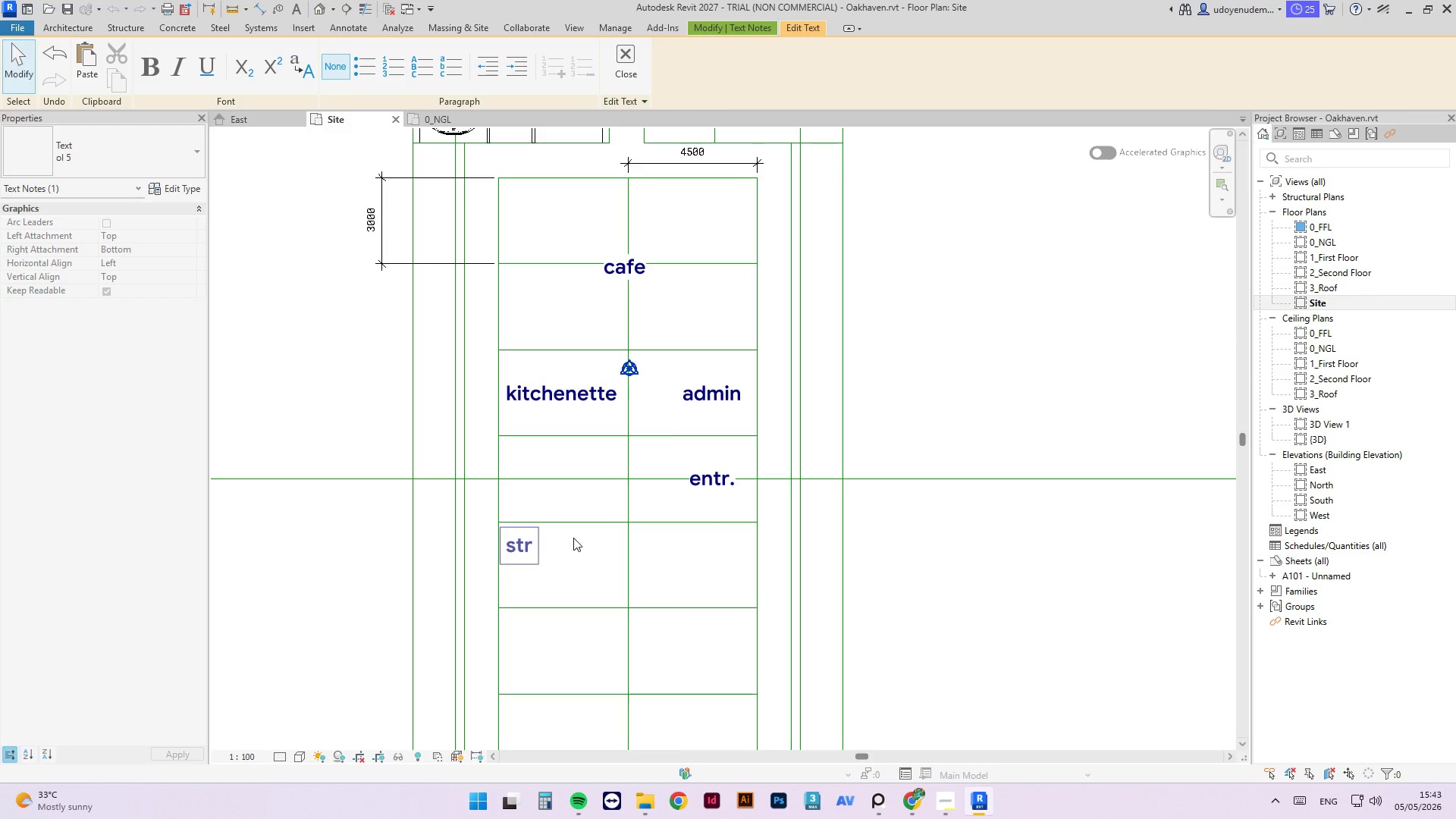 
key(Backspace)
type(aircase and)
key(Backspace)
key(Backspace)
key(Backspace)
key(Backspace)
 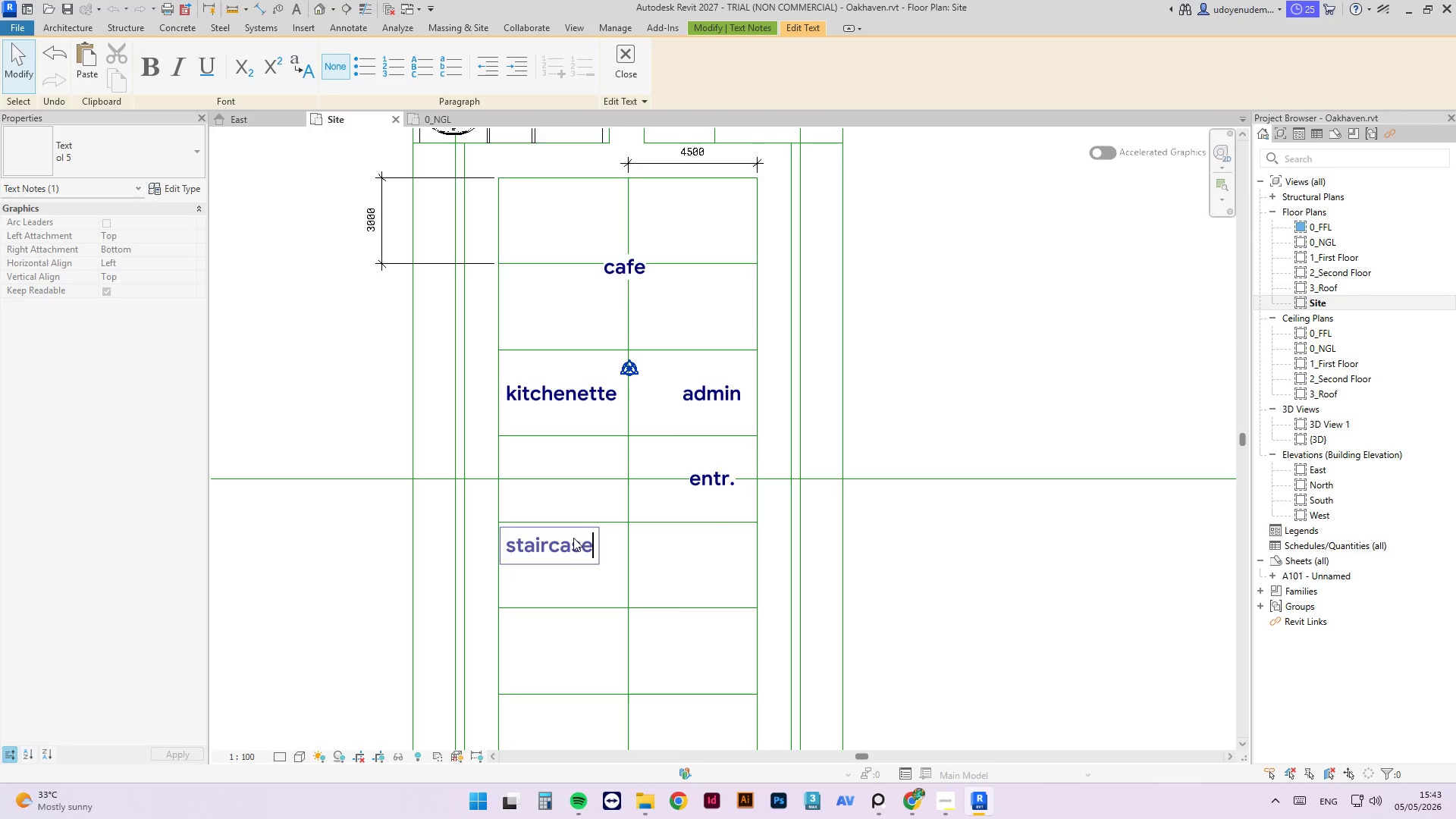 
key(Enter)
 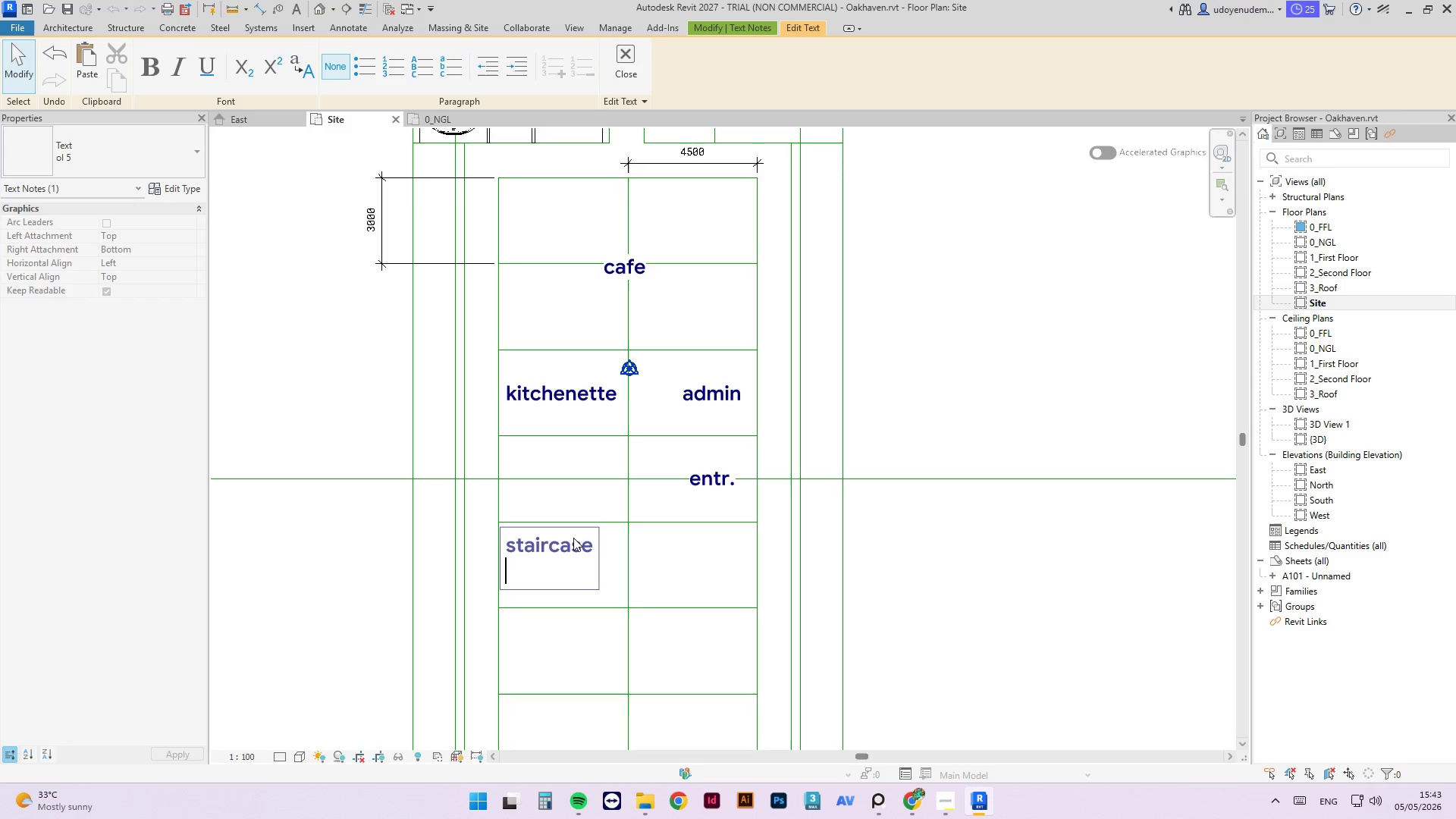 
type(+ lift)
 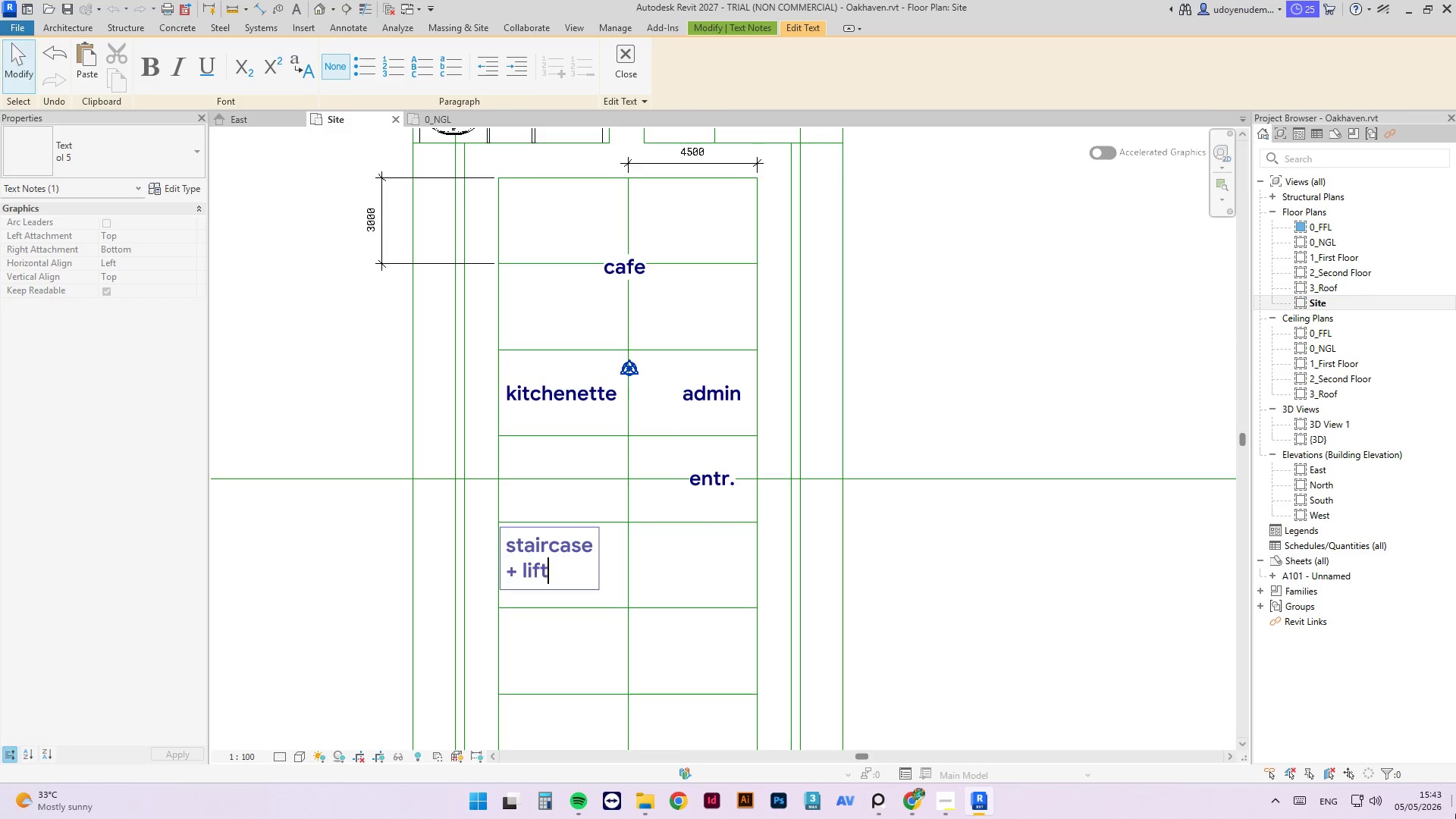 
left_click([943, 588])
 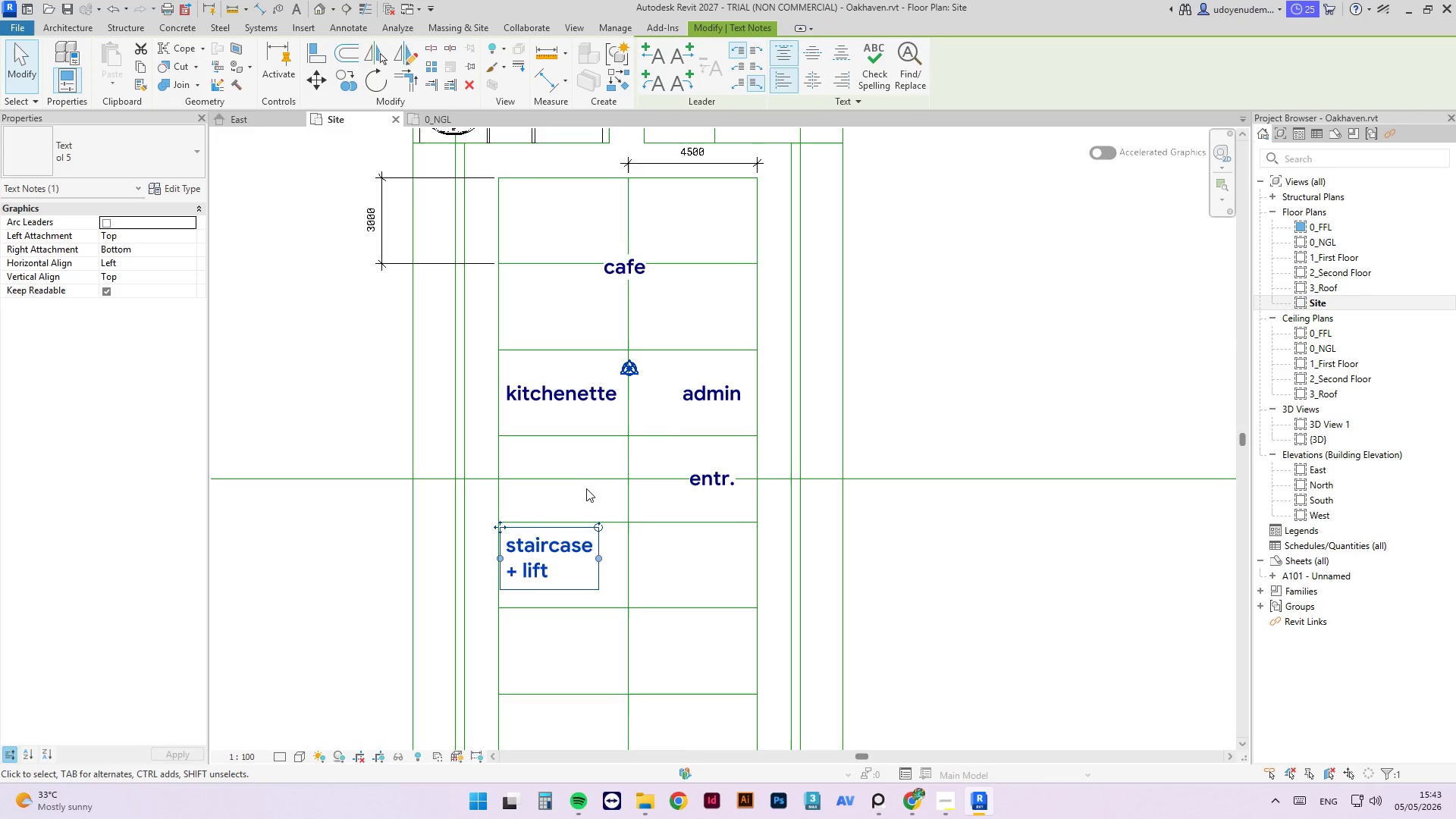 
key(Control+S)
 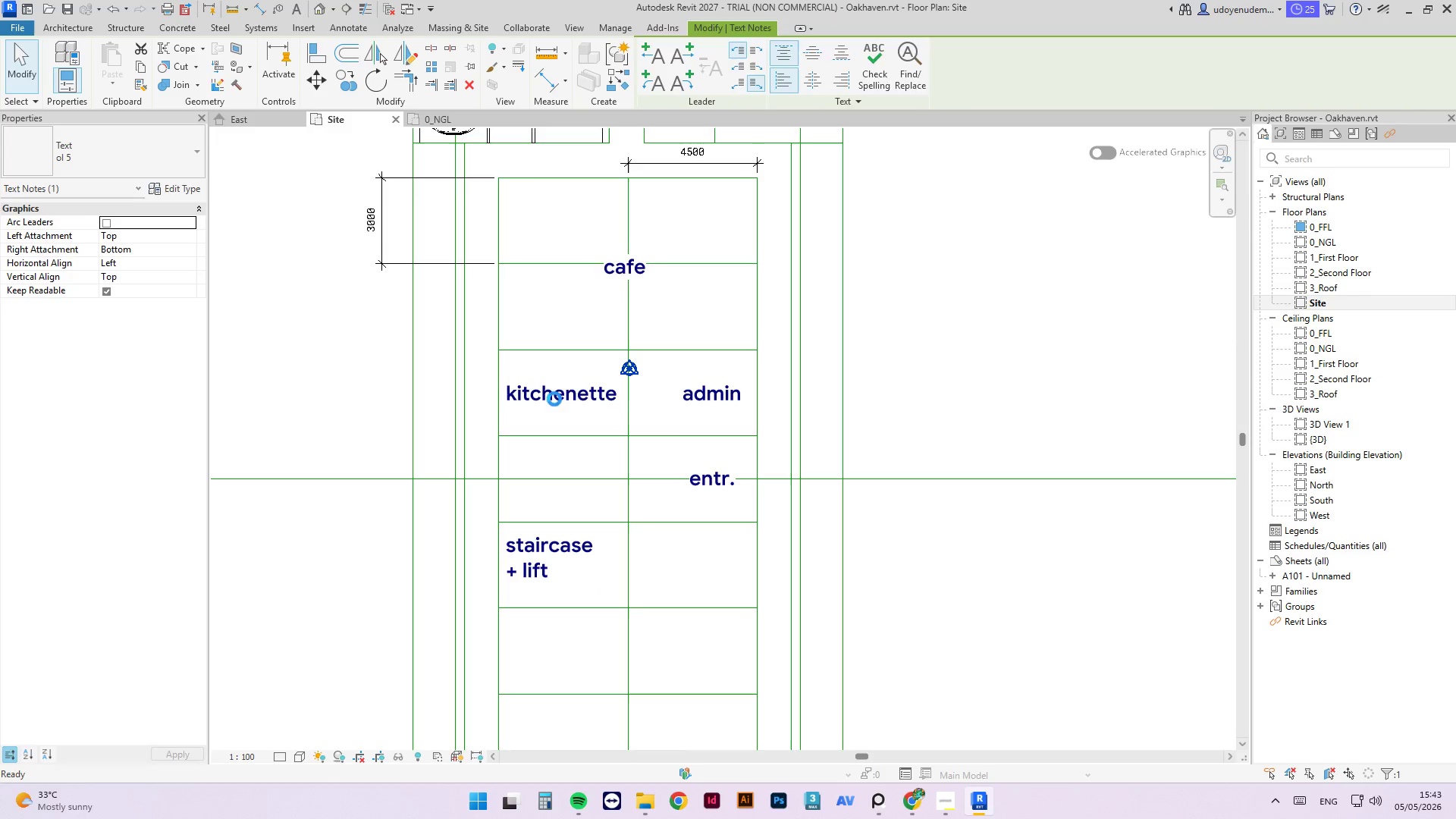 
scroll: coordinate [632, 283], scroll_direction: up, amount: 2.0
 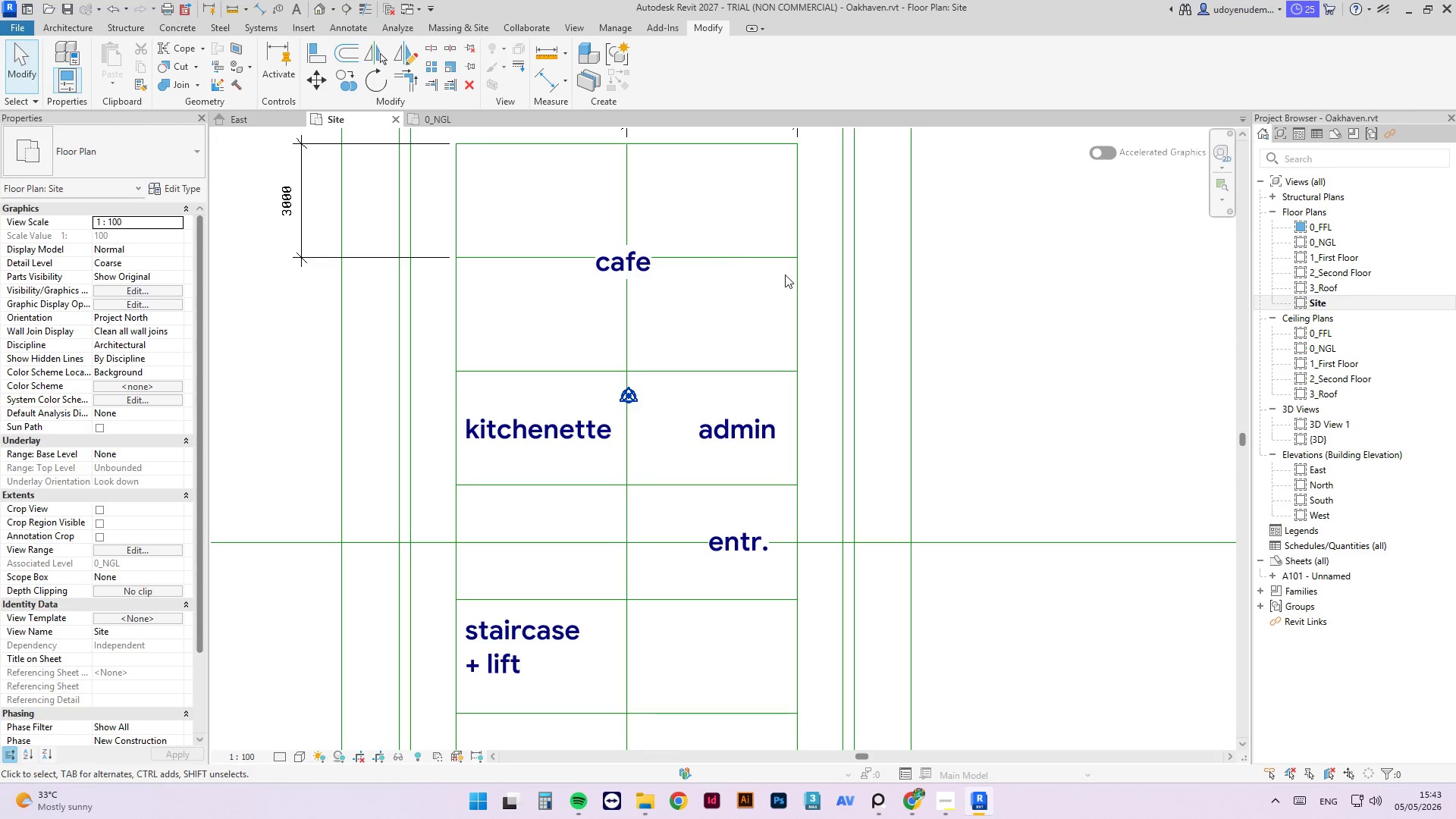 
scroll: coordinate [824, 268], scroll_direction: down, amount: 3.0
 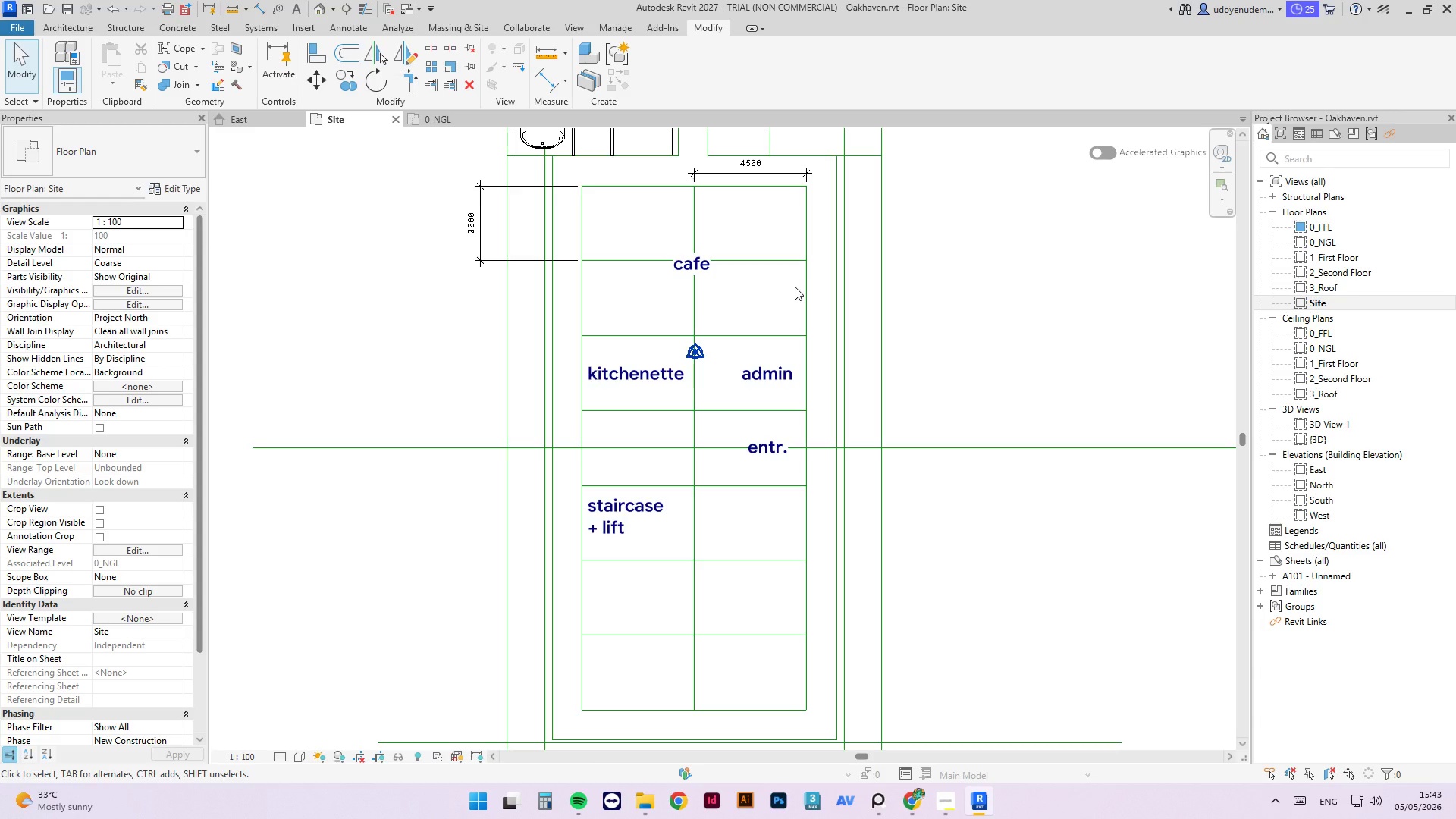 
wait(5.15)
 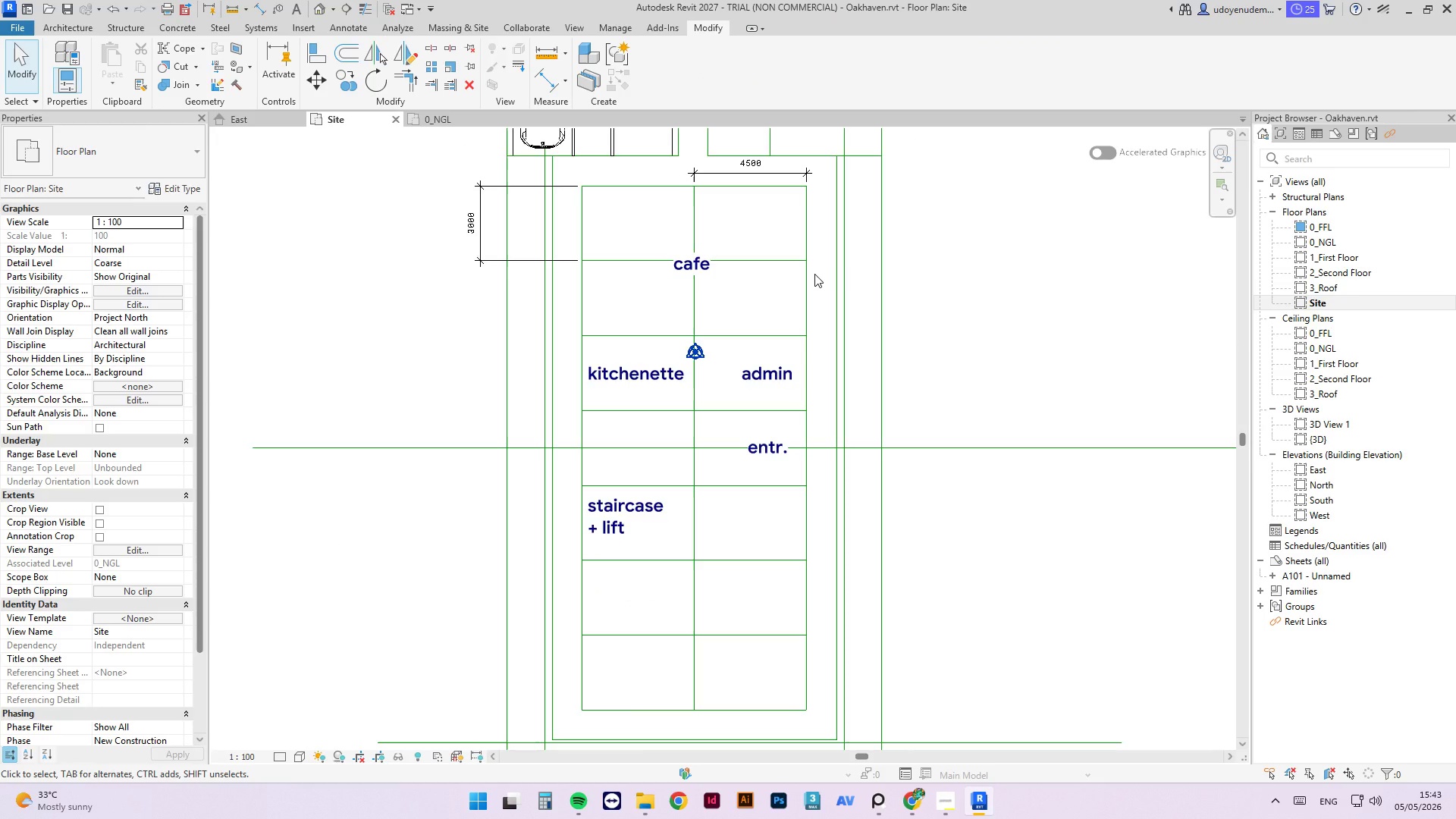 
left_click([765, 371])
 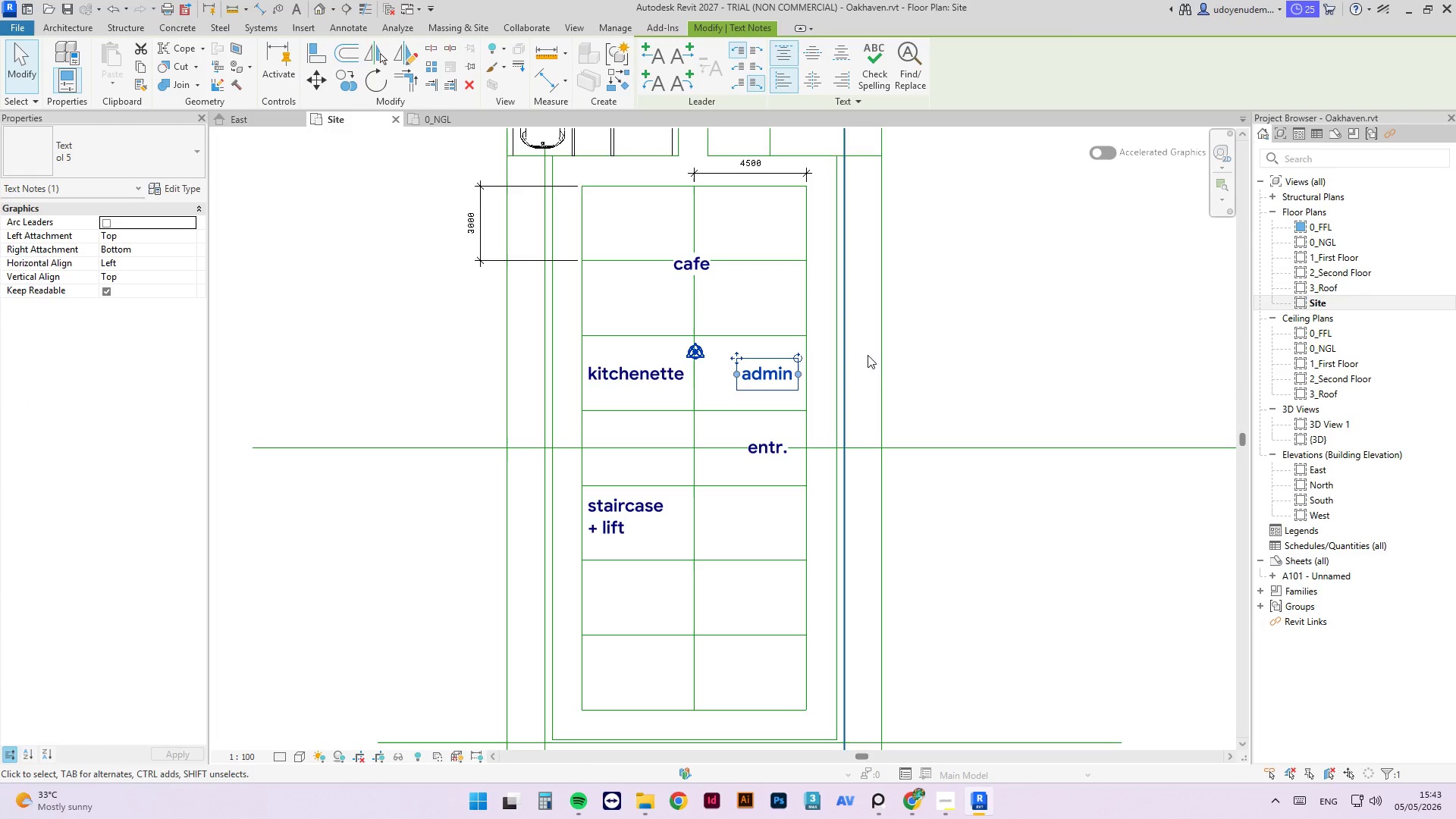 
left_click([977, 350])
 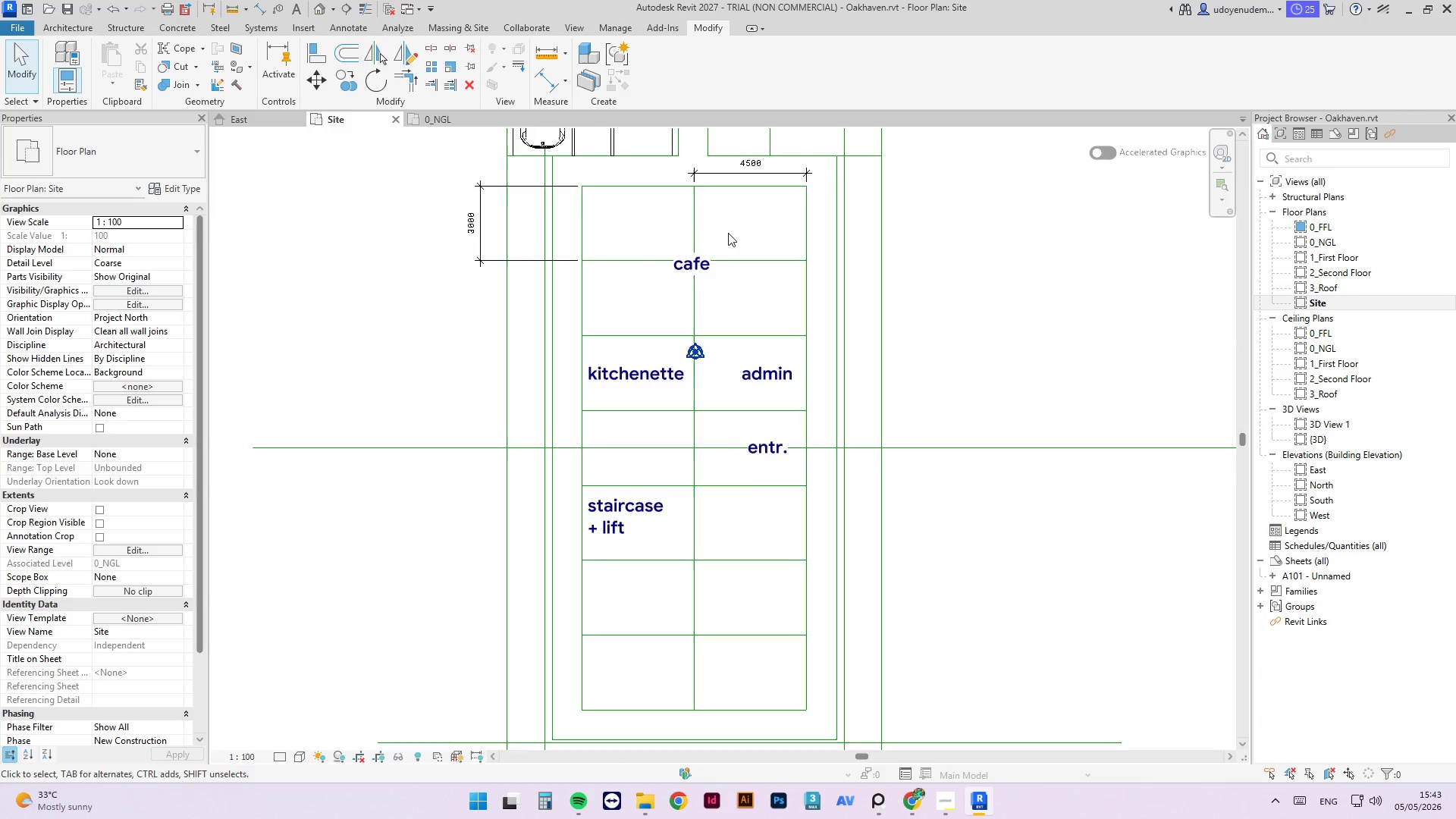 
scroll: coordinate [726, 246], scroll_direction: up, amount: 2.0
 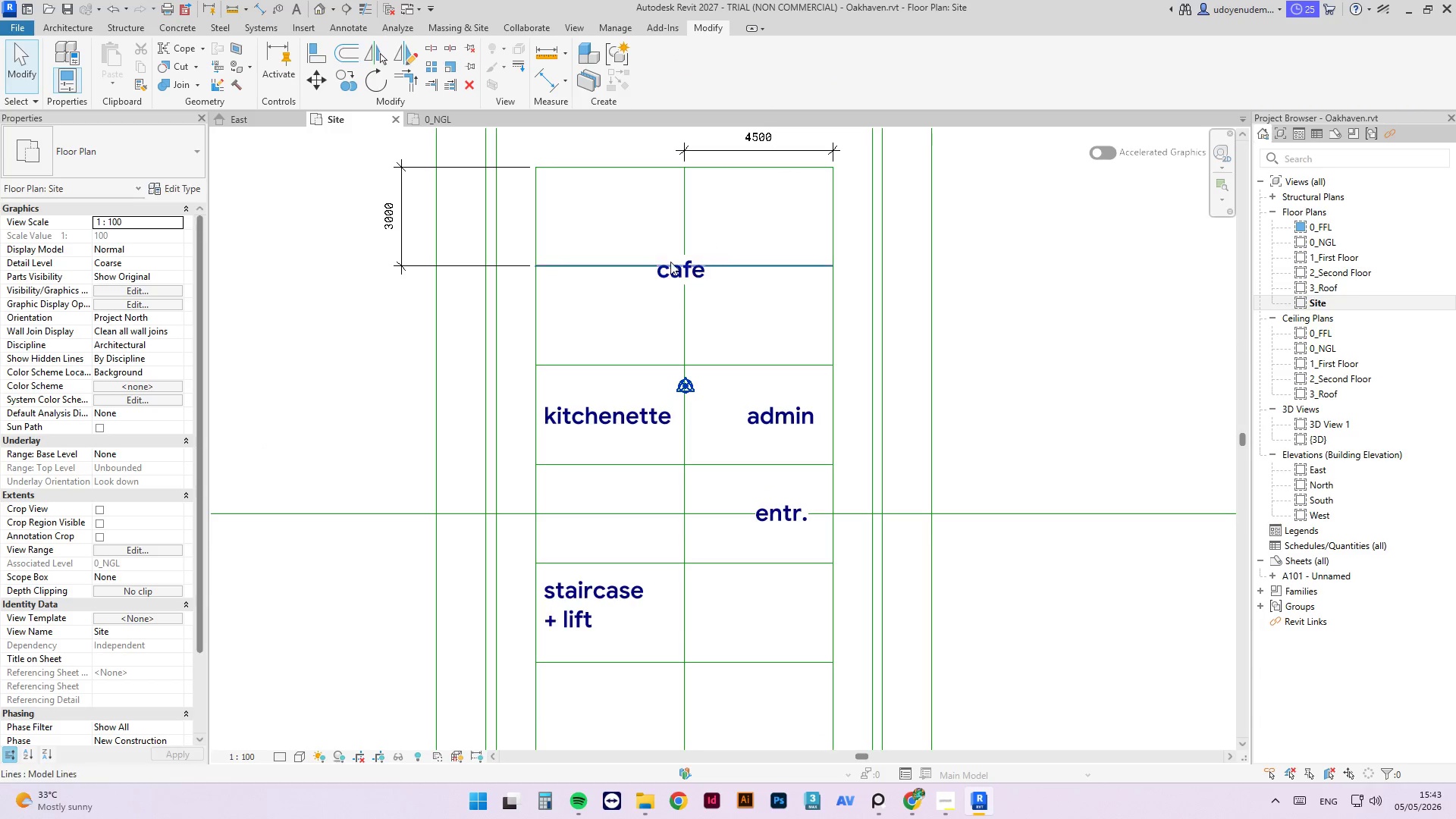 
left_click([666, 262])
 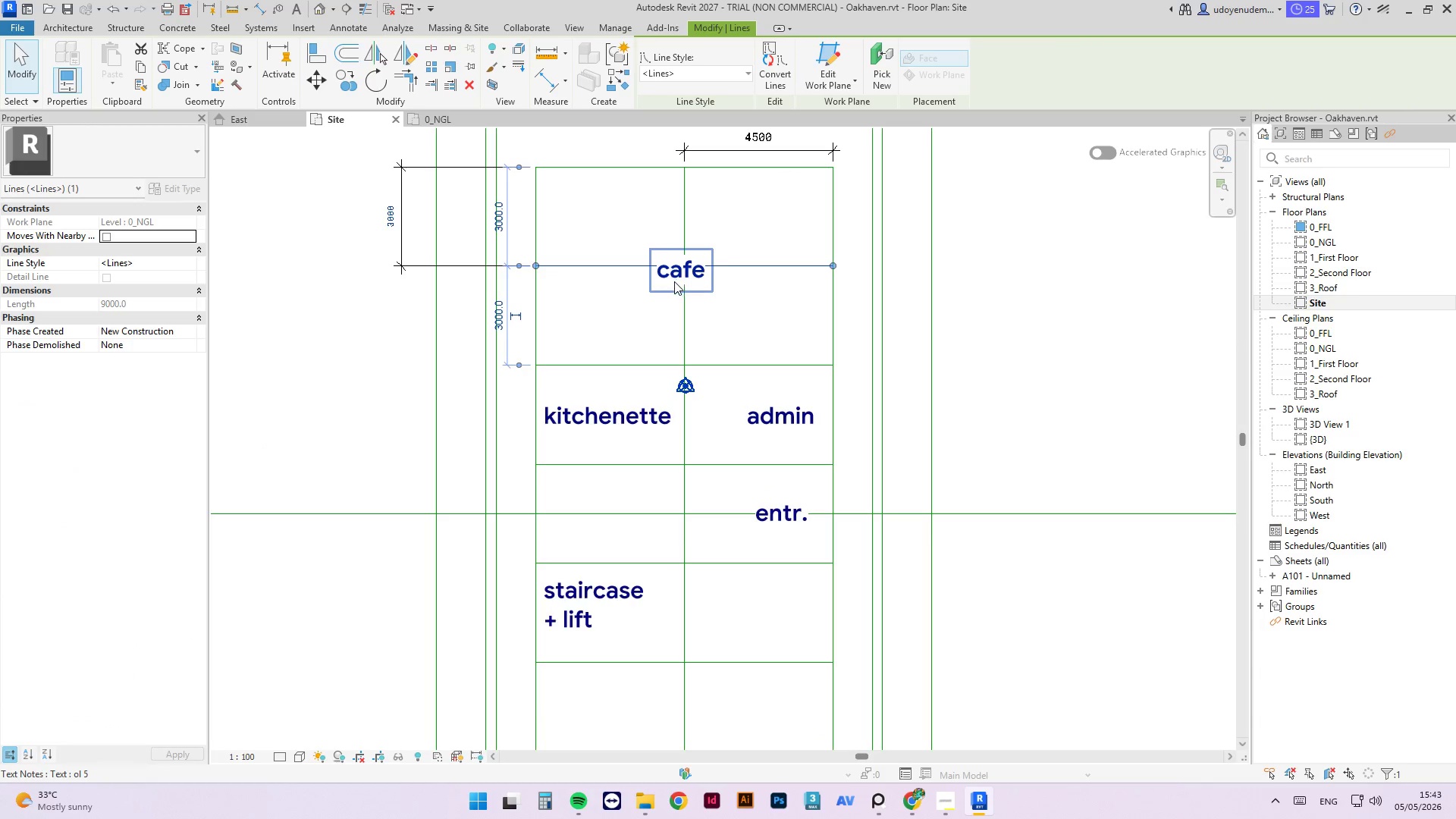 
left_click([664, 282])
 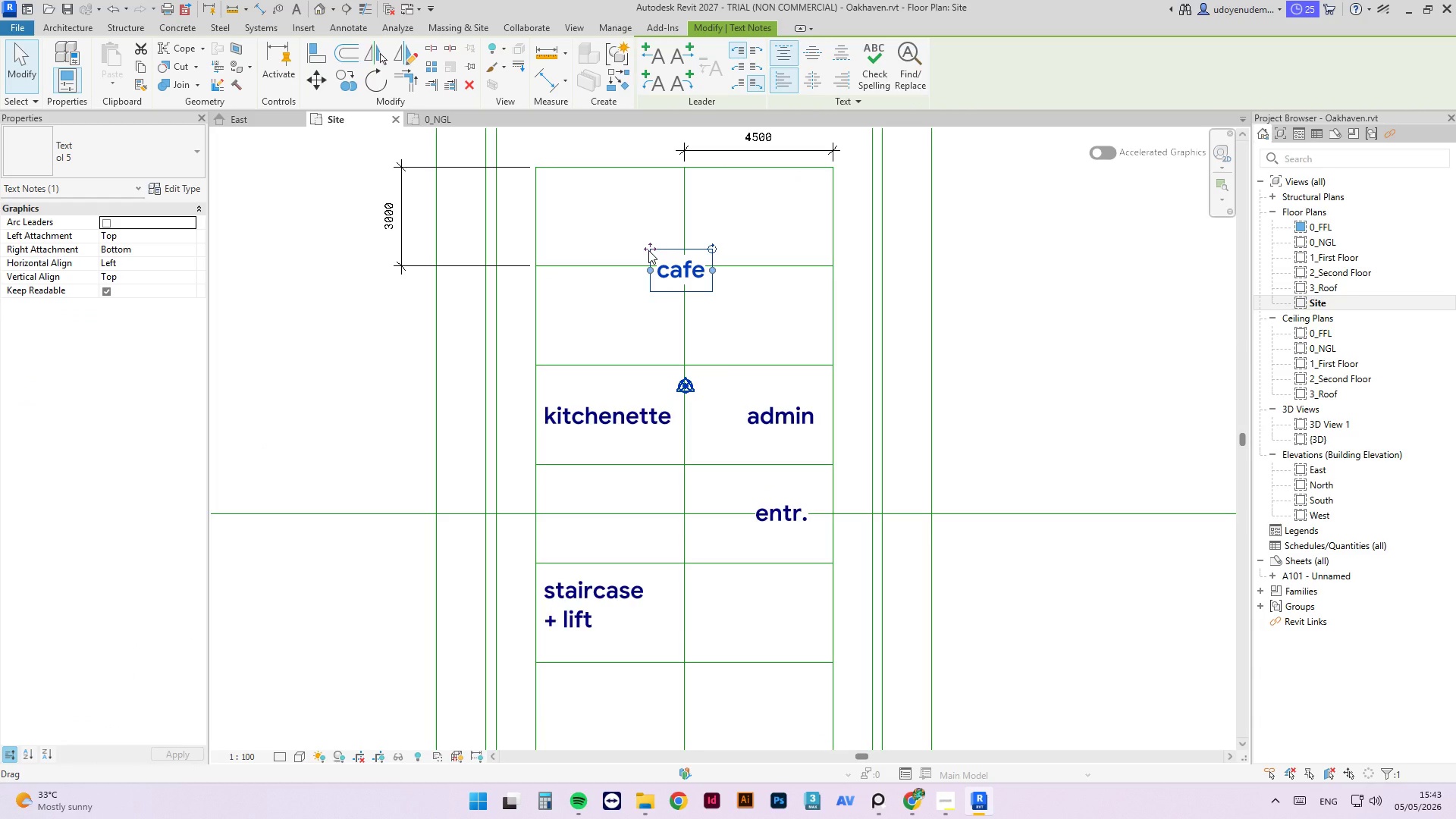 
left_click_drag(start_coordinate=[648, 250], to_coordinate=[650, 259])
 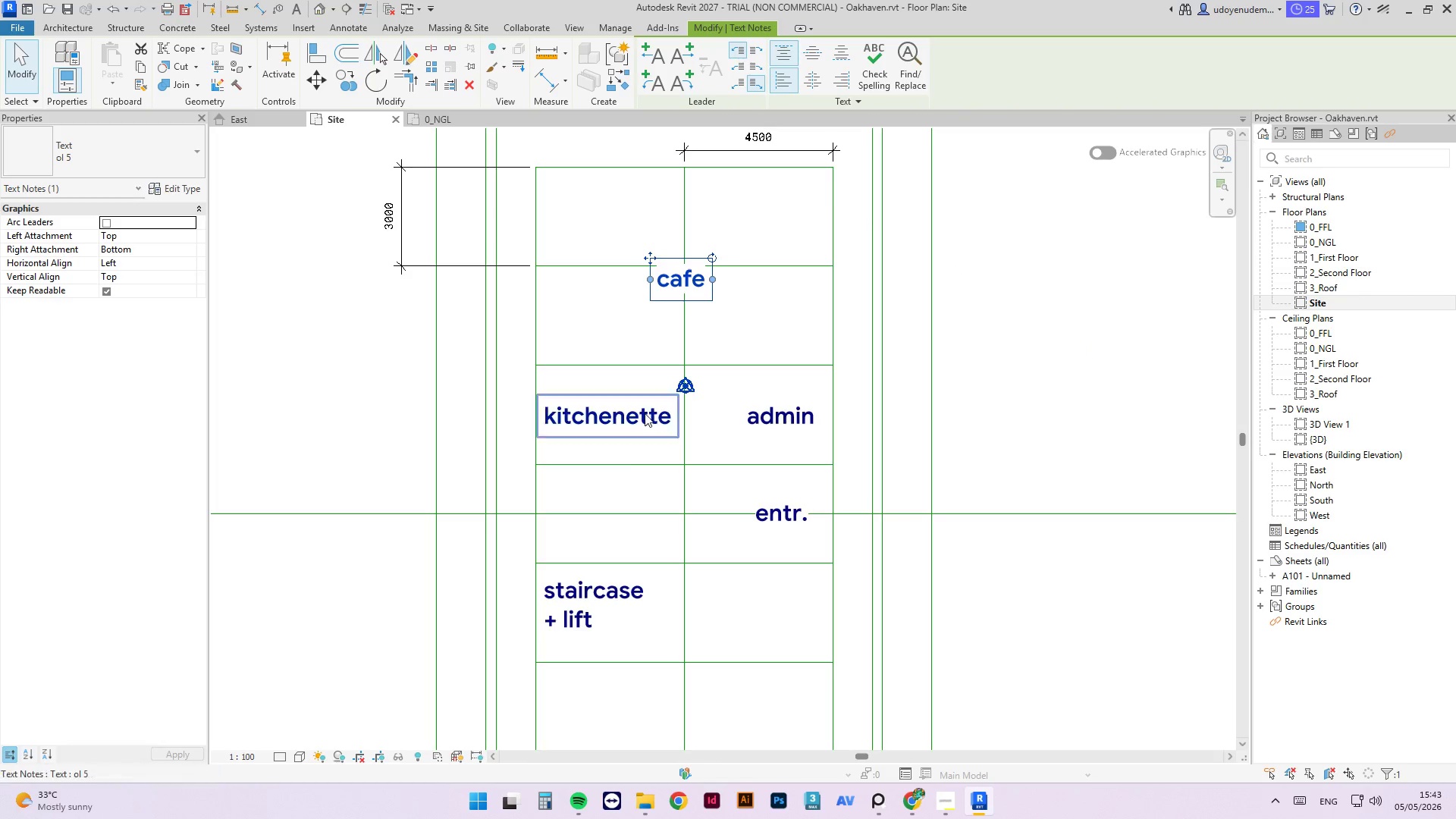 
scroll: coordinate [821, 328], scroll_direction: down, amount: 2.0
 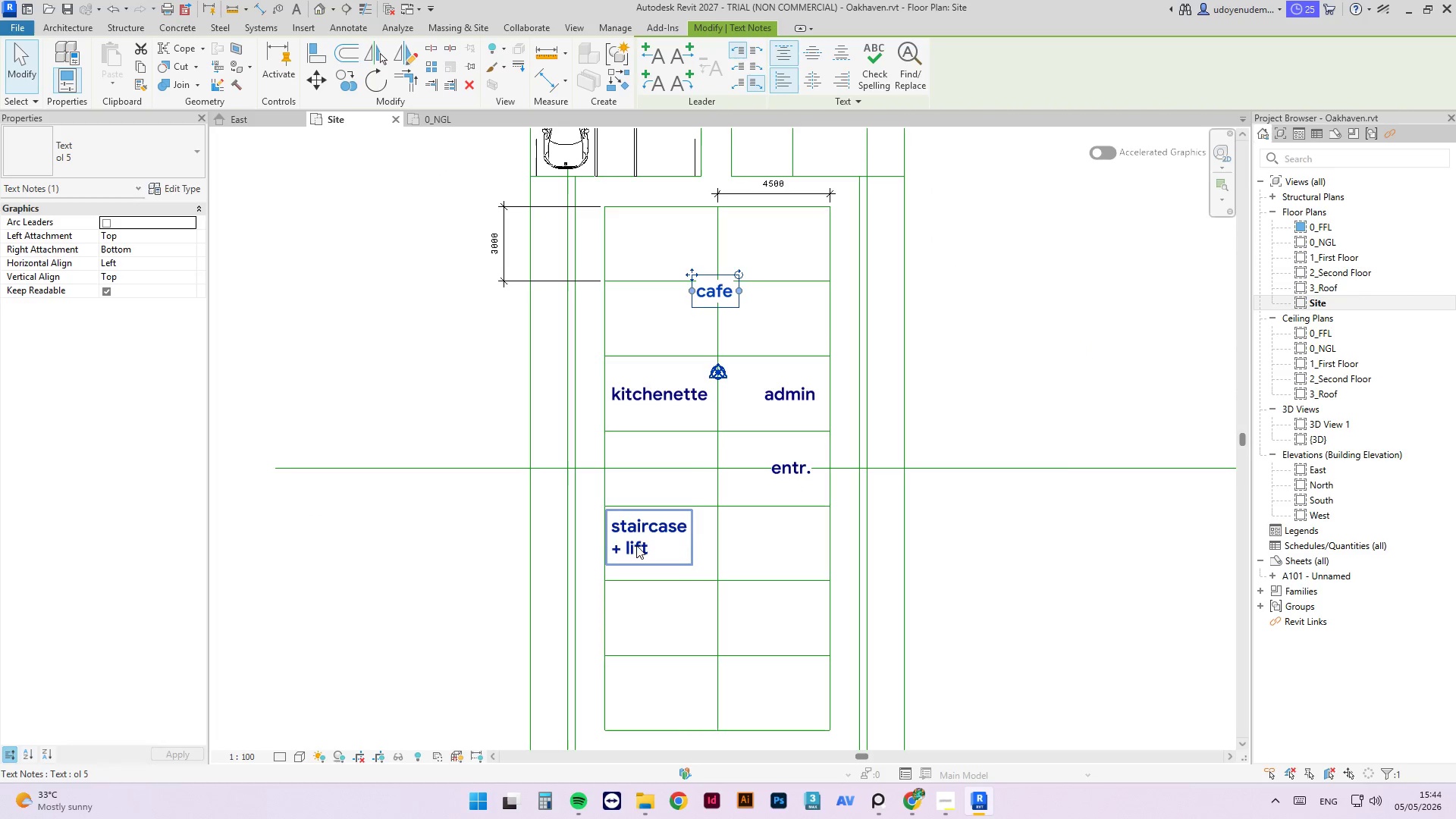 
left_click([633, 535])
 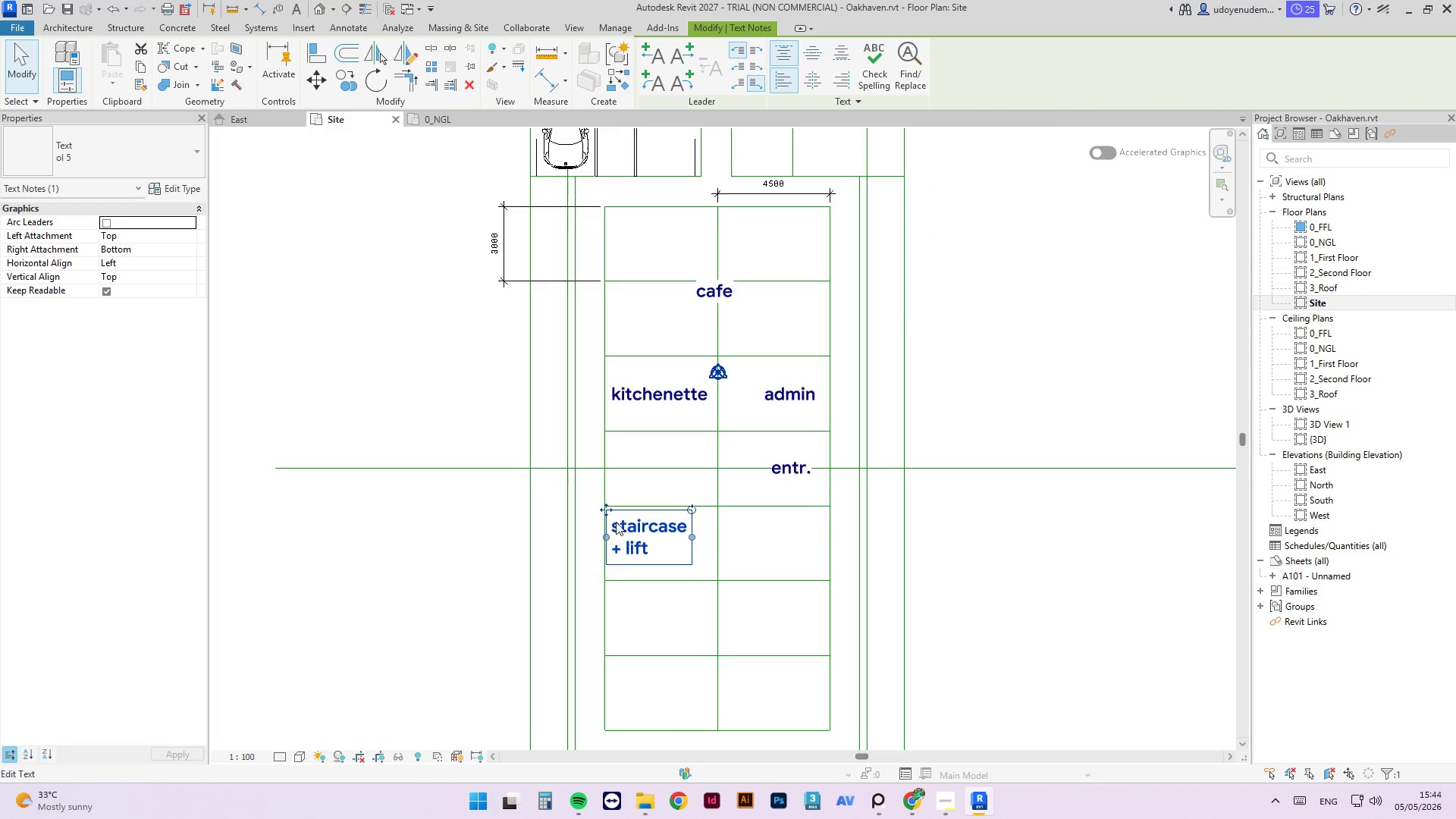 
scroll: coordinate [616, 522], scroll_direction: up, amount: 4.0
 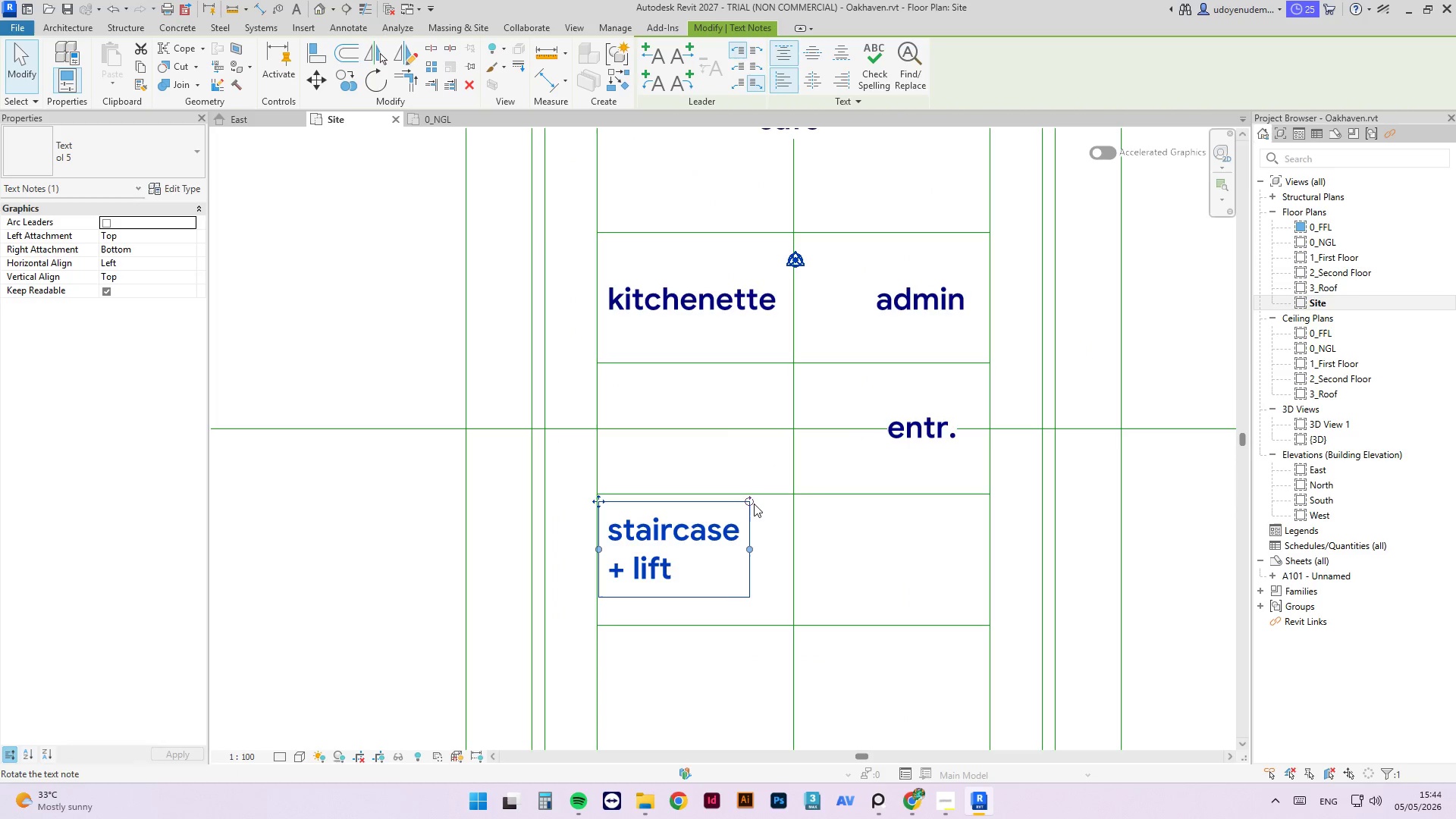 
left_click_drag(start_coordinate=[751, 500], to_coordinate=[585, 403])
 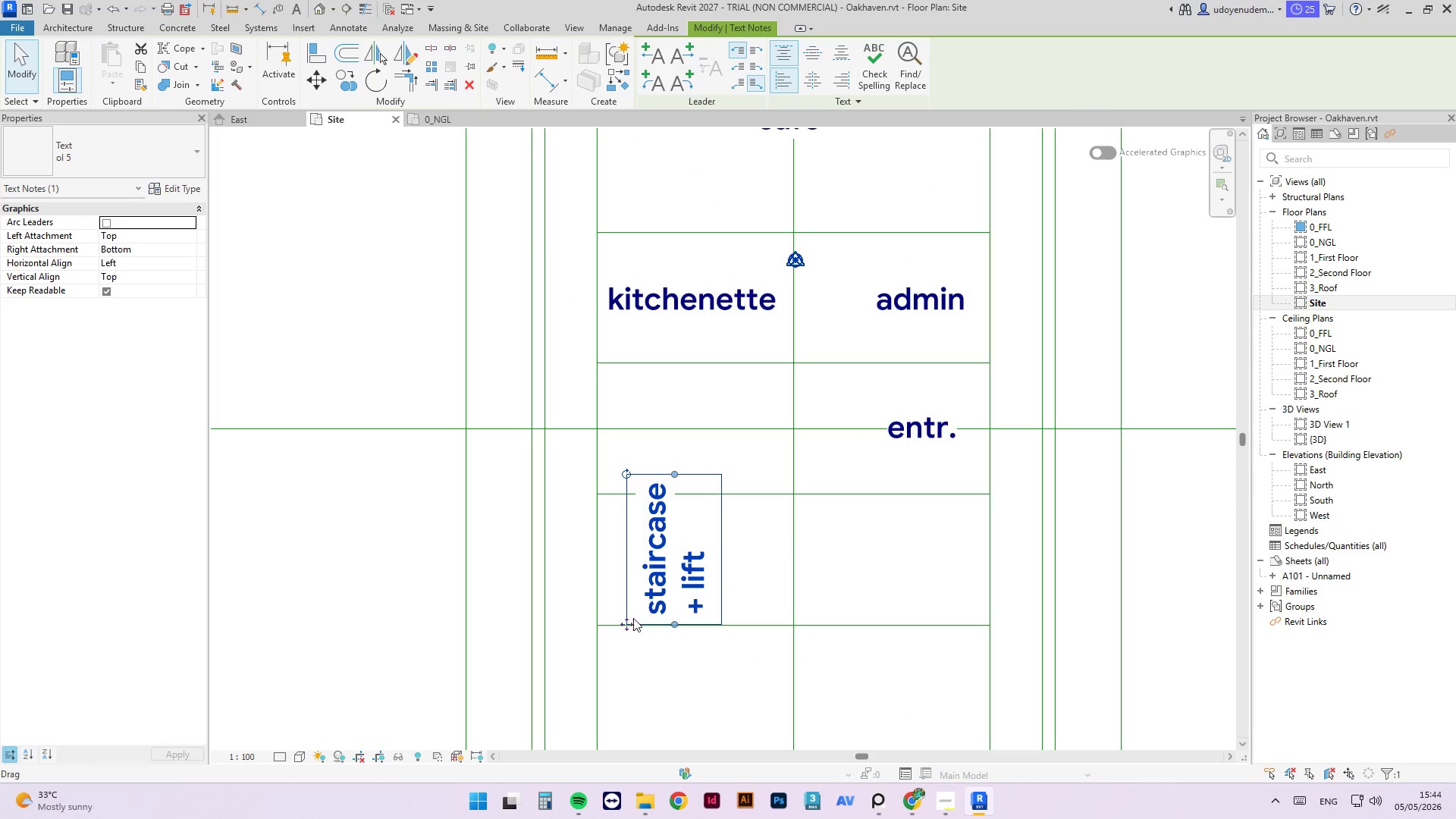 
left_click_drag(start_coordinate=[627, 620], to_coordinate=[601, 589])
 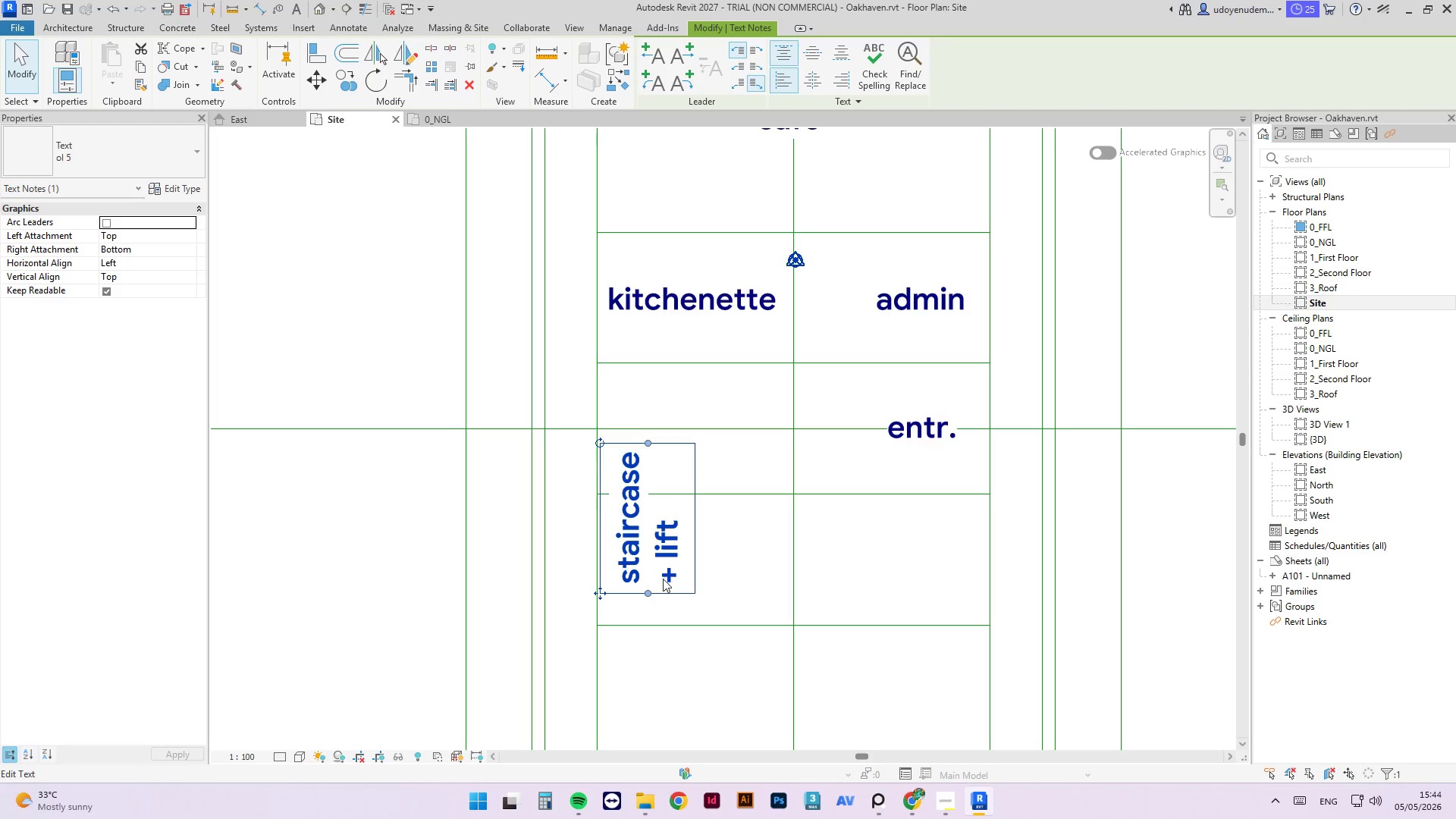 
double_click([663, 579])
 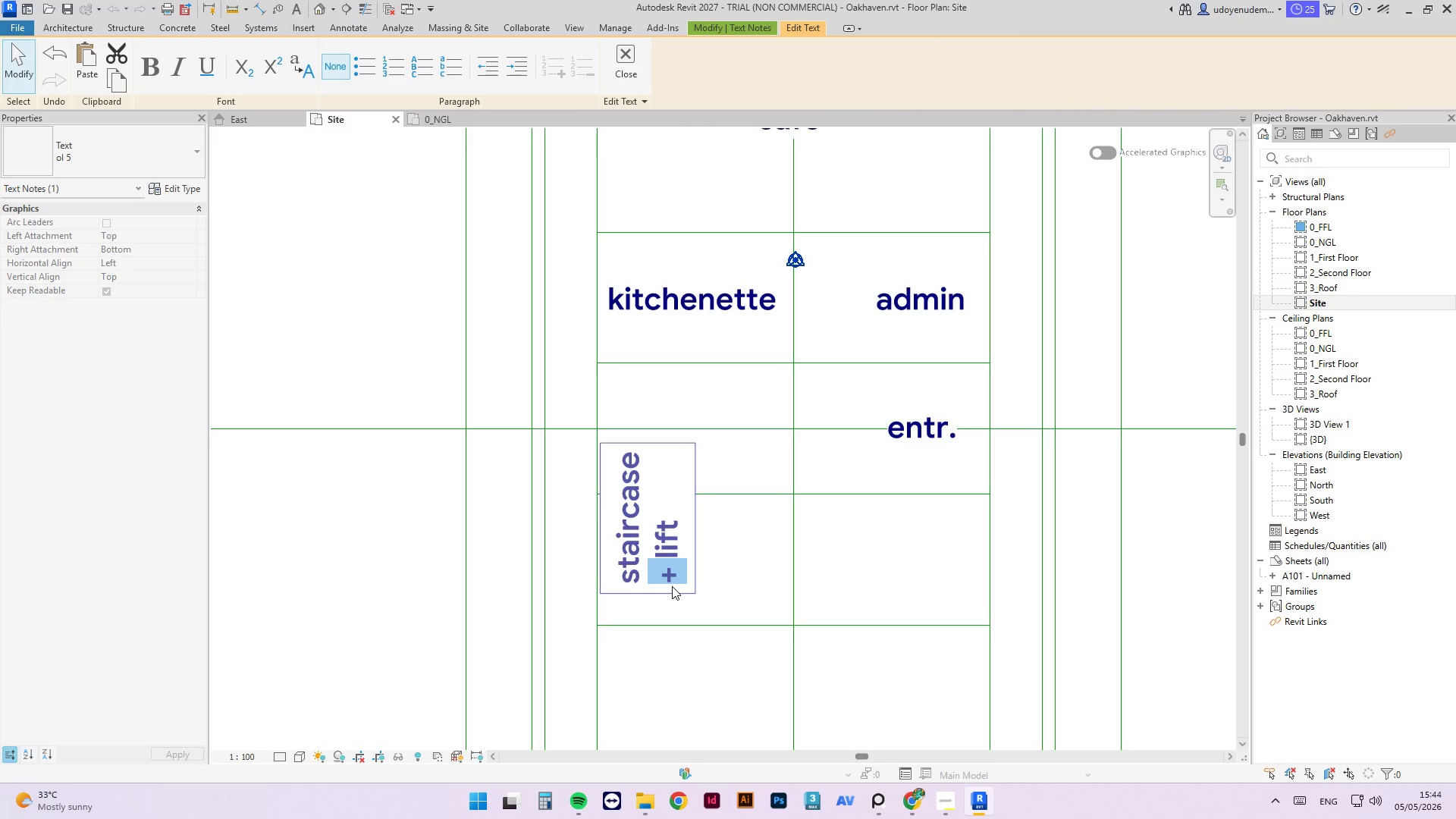 
left_click([672, 586])
 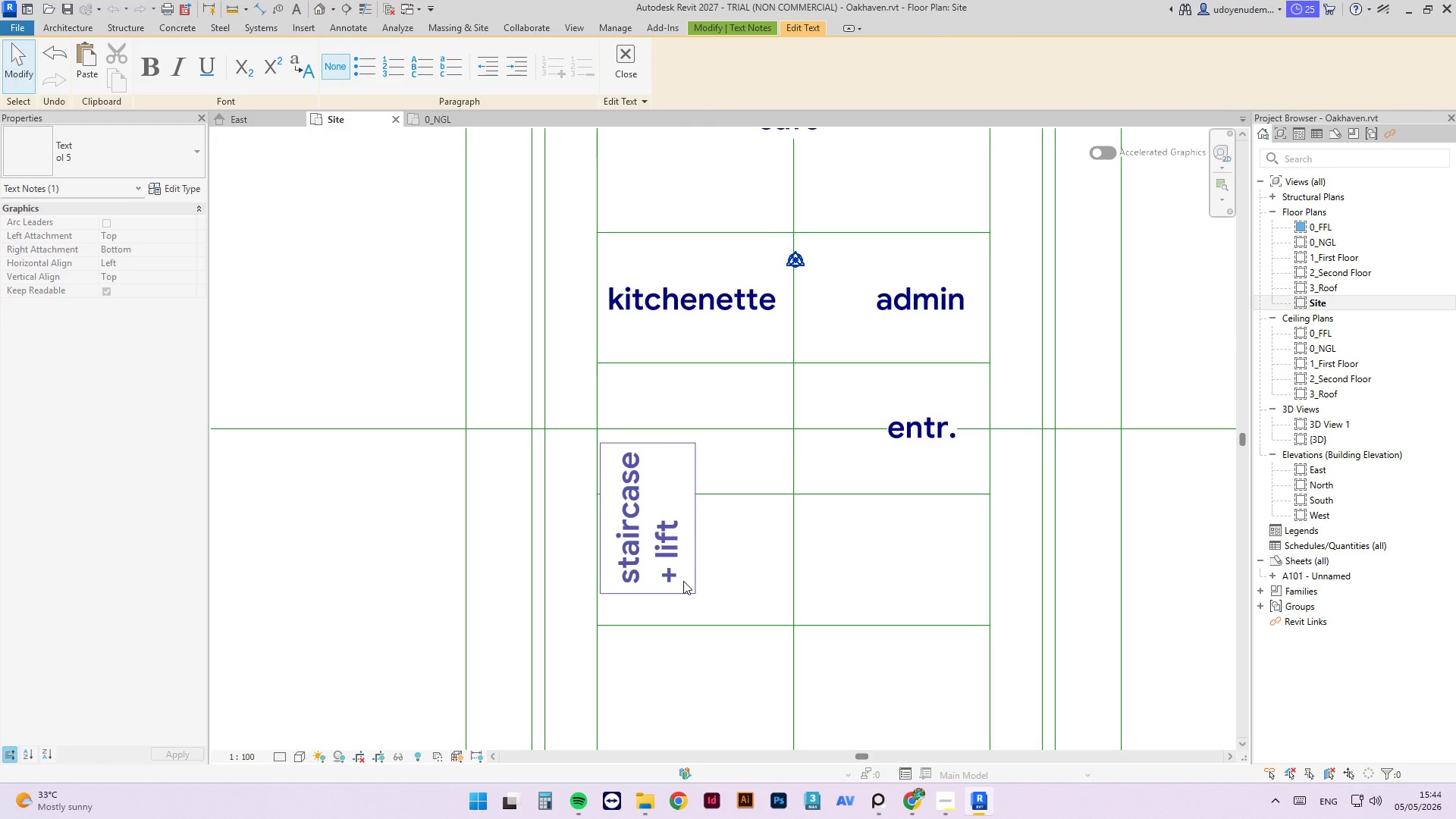 
key(Backspace)
 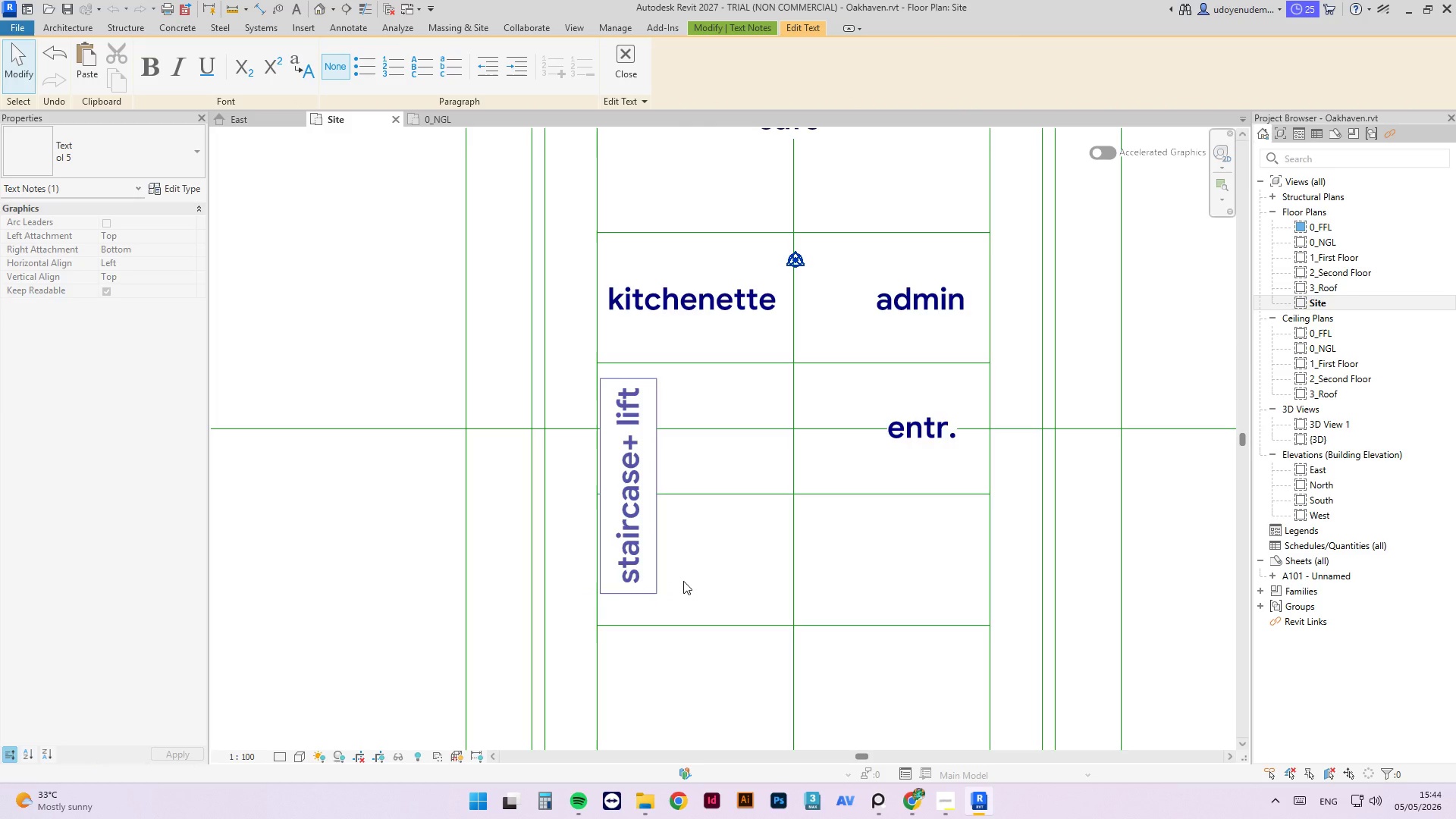 
key(Space)
 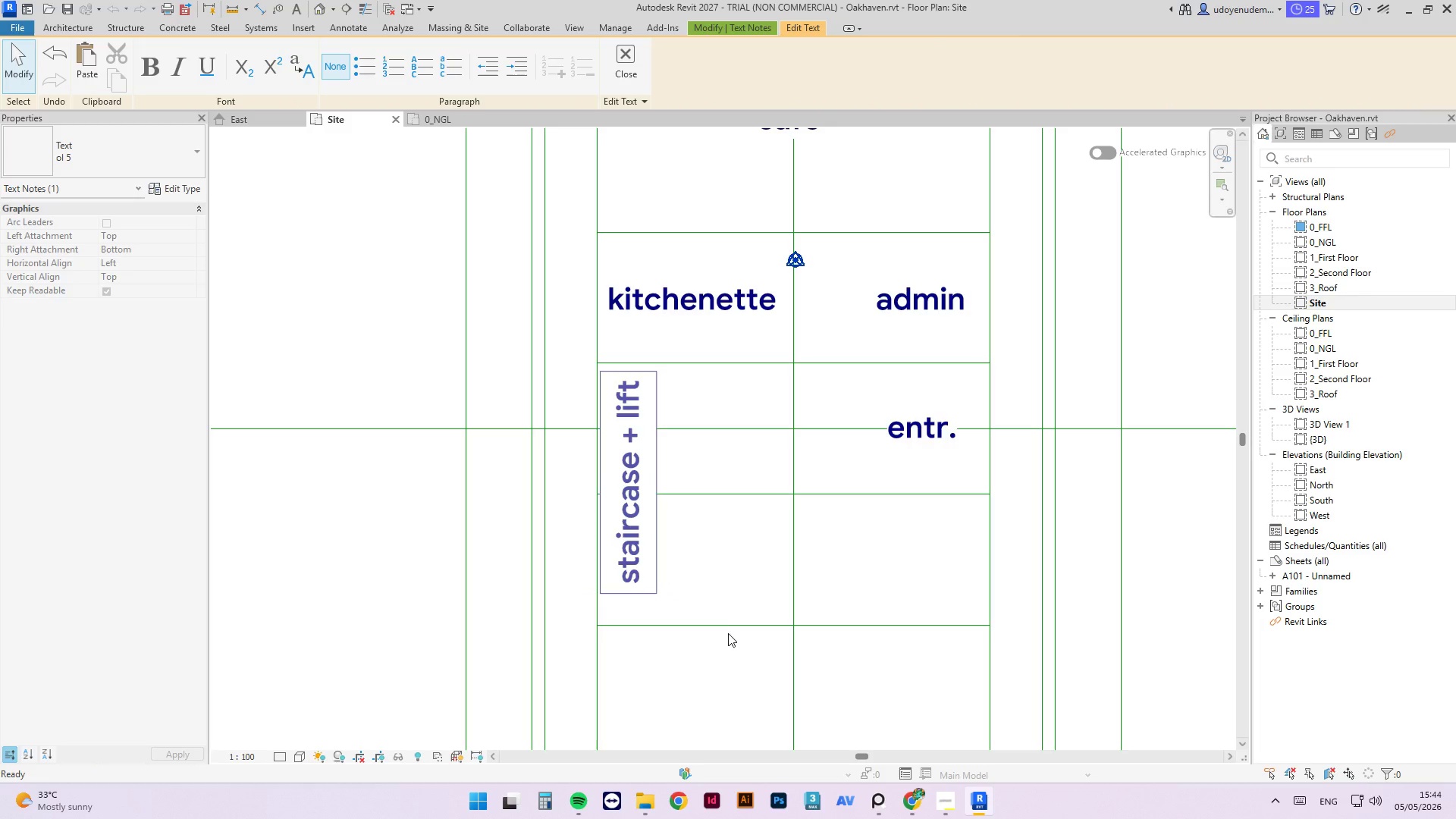 
key(Escape)
 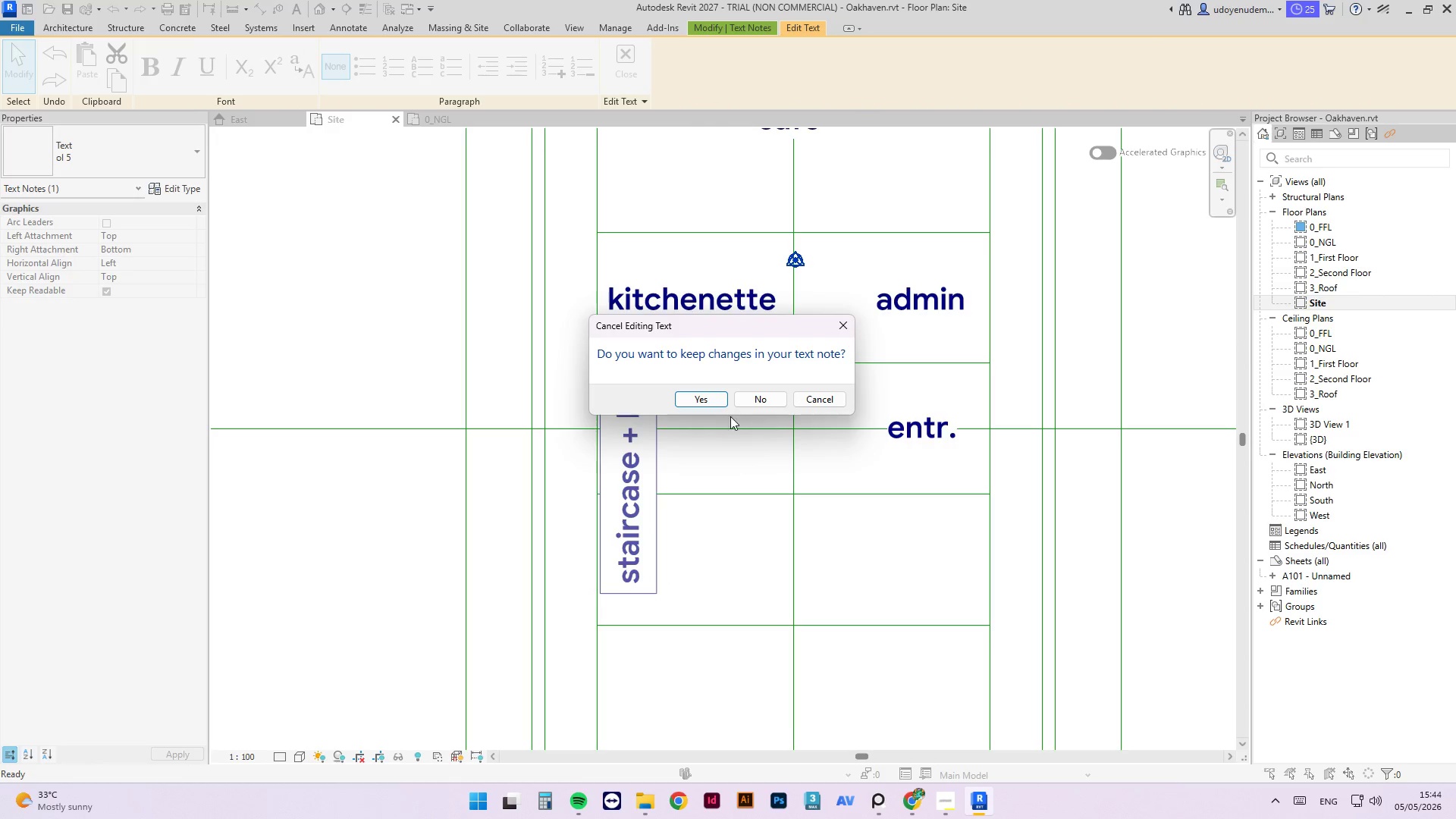 
left_click([706, 396])
 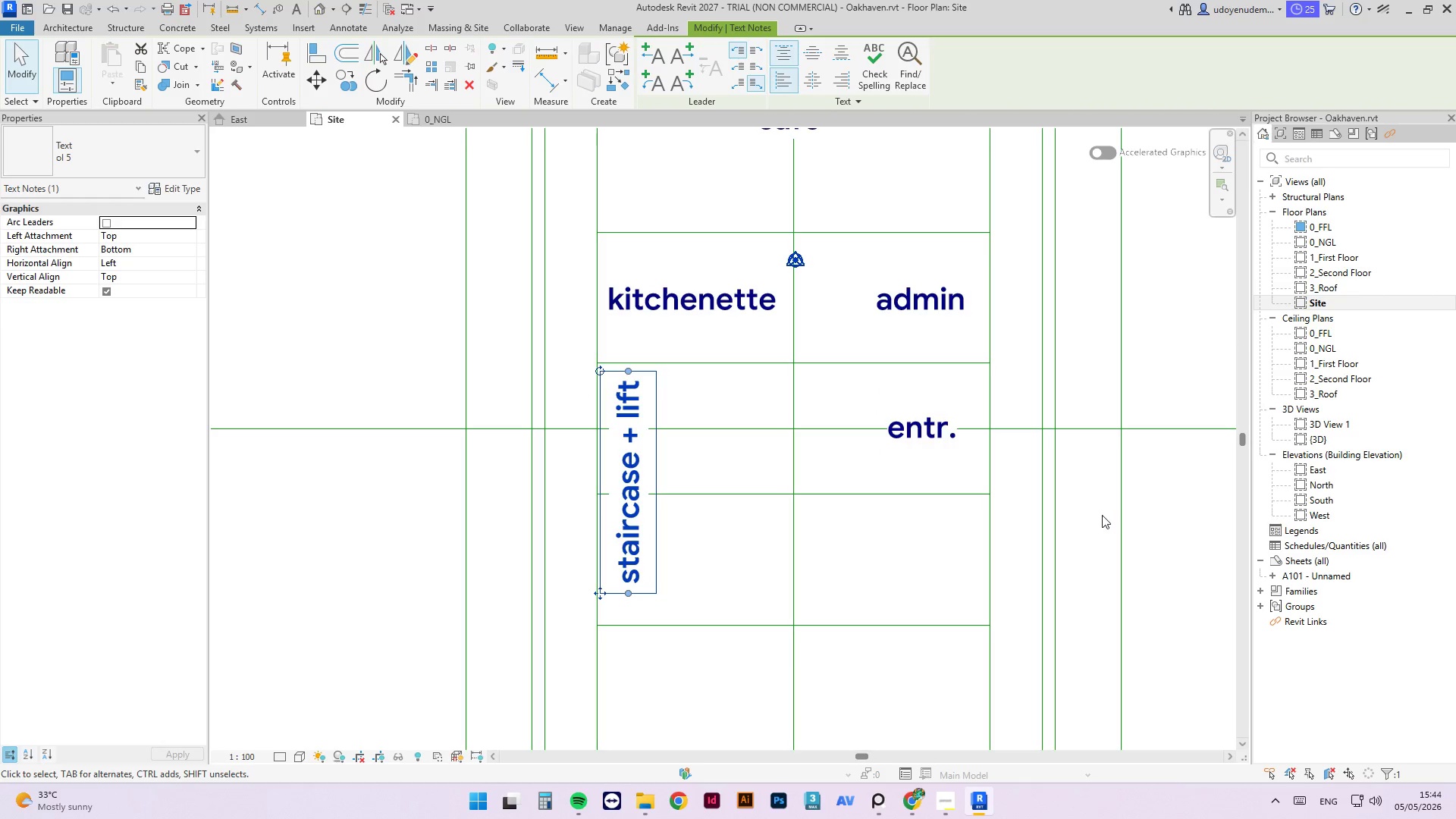 
left_click([1086, 516])
 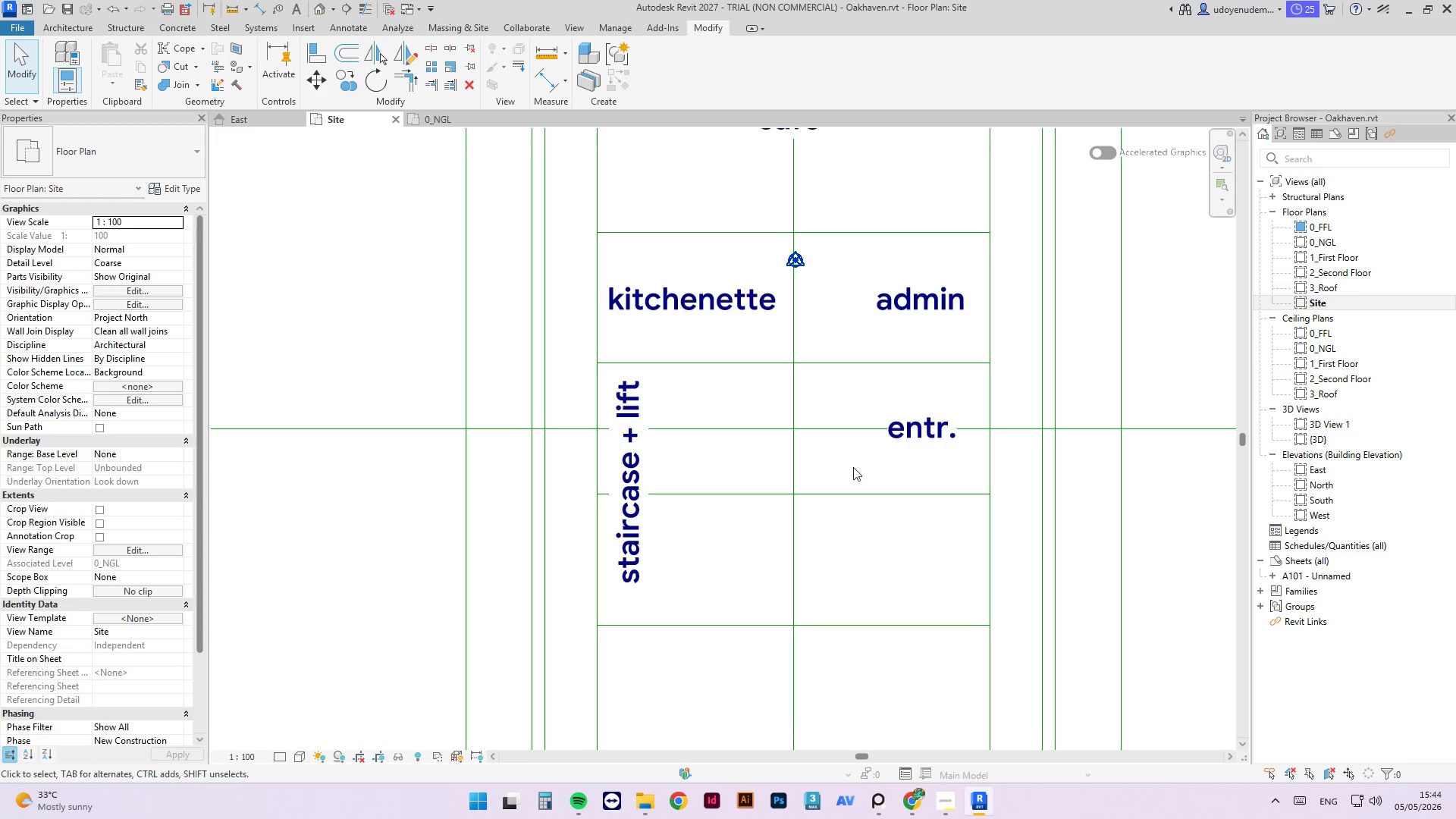 
scroll: coordinate [750, 453], scroll_direction: down, amount: 4.0
 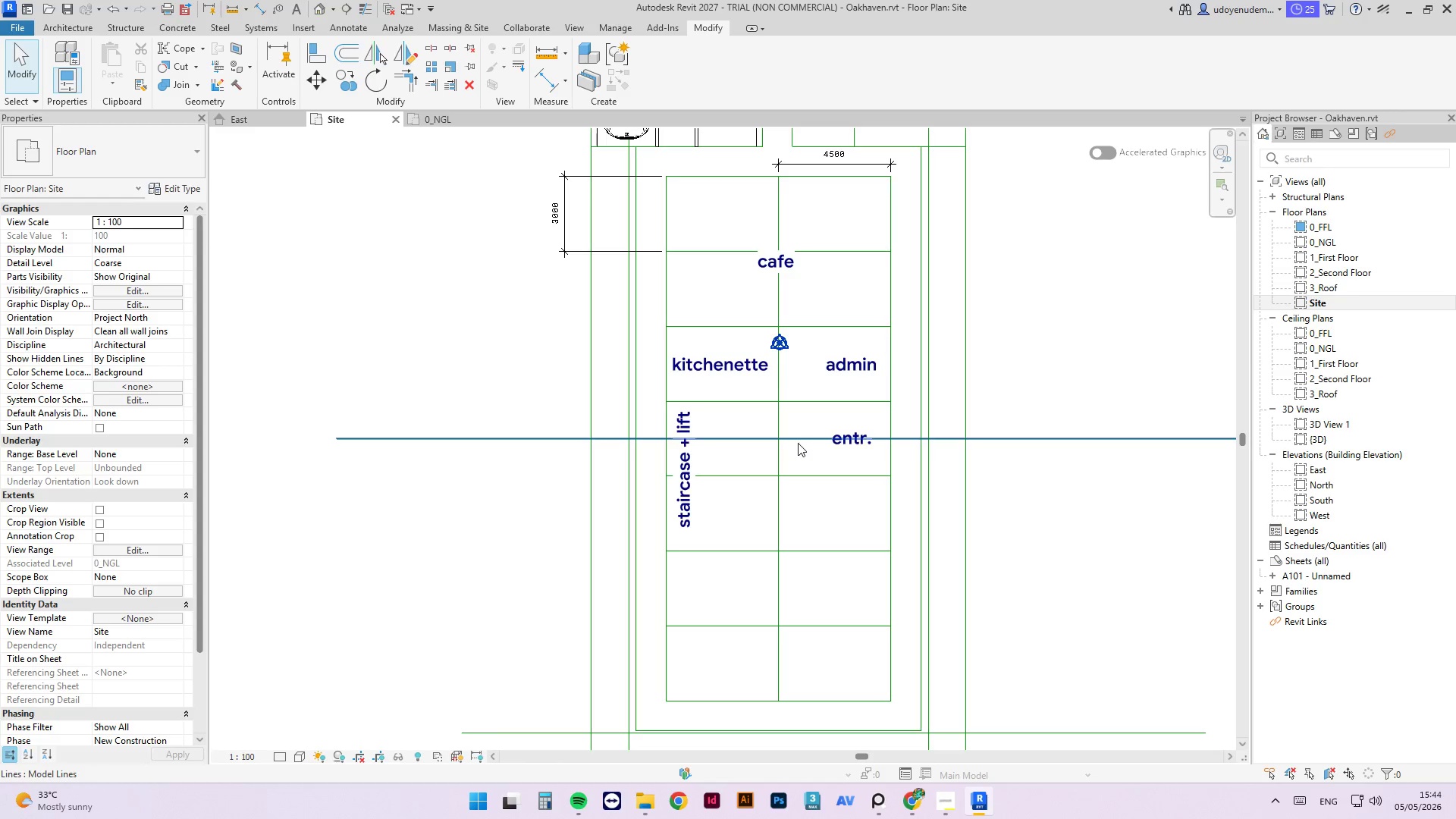 
wait(6.9)
 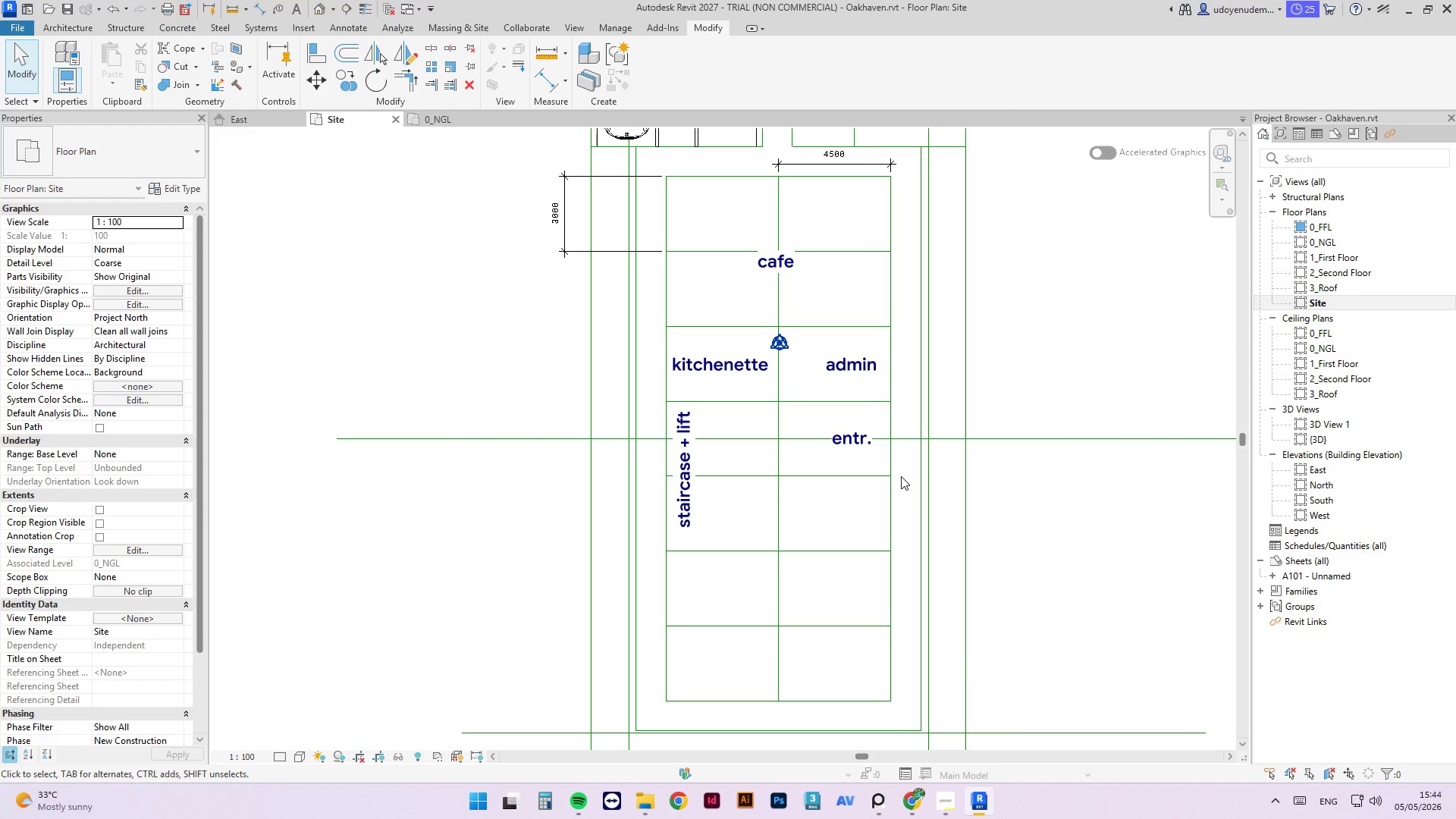 
left_click([767, 271])
 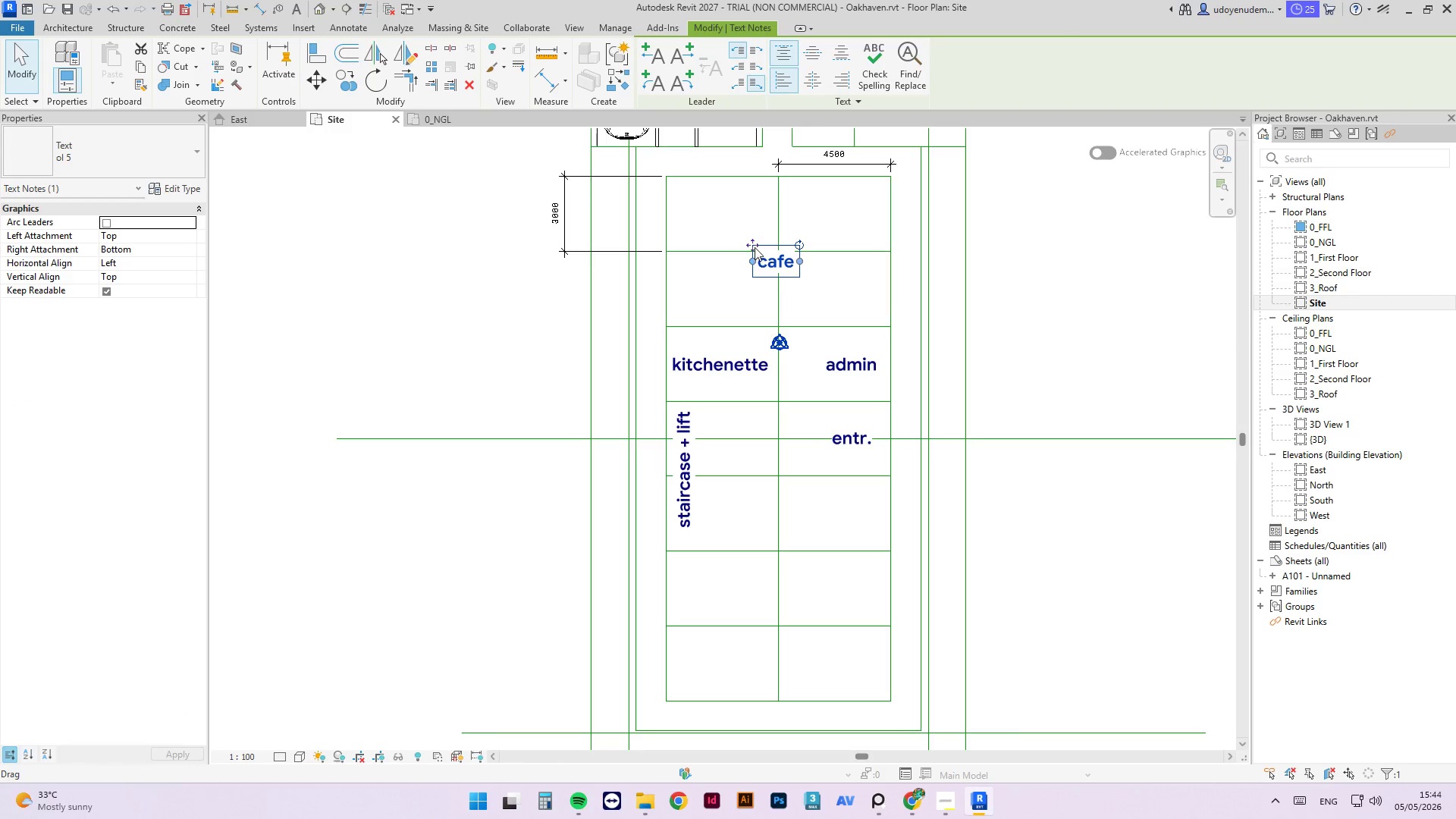 
hold_key(key=ControlLeft, duration=2.36)
left_click_drag(start_coordinate=[754, 246], to_coordinate=[754, 576])
 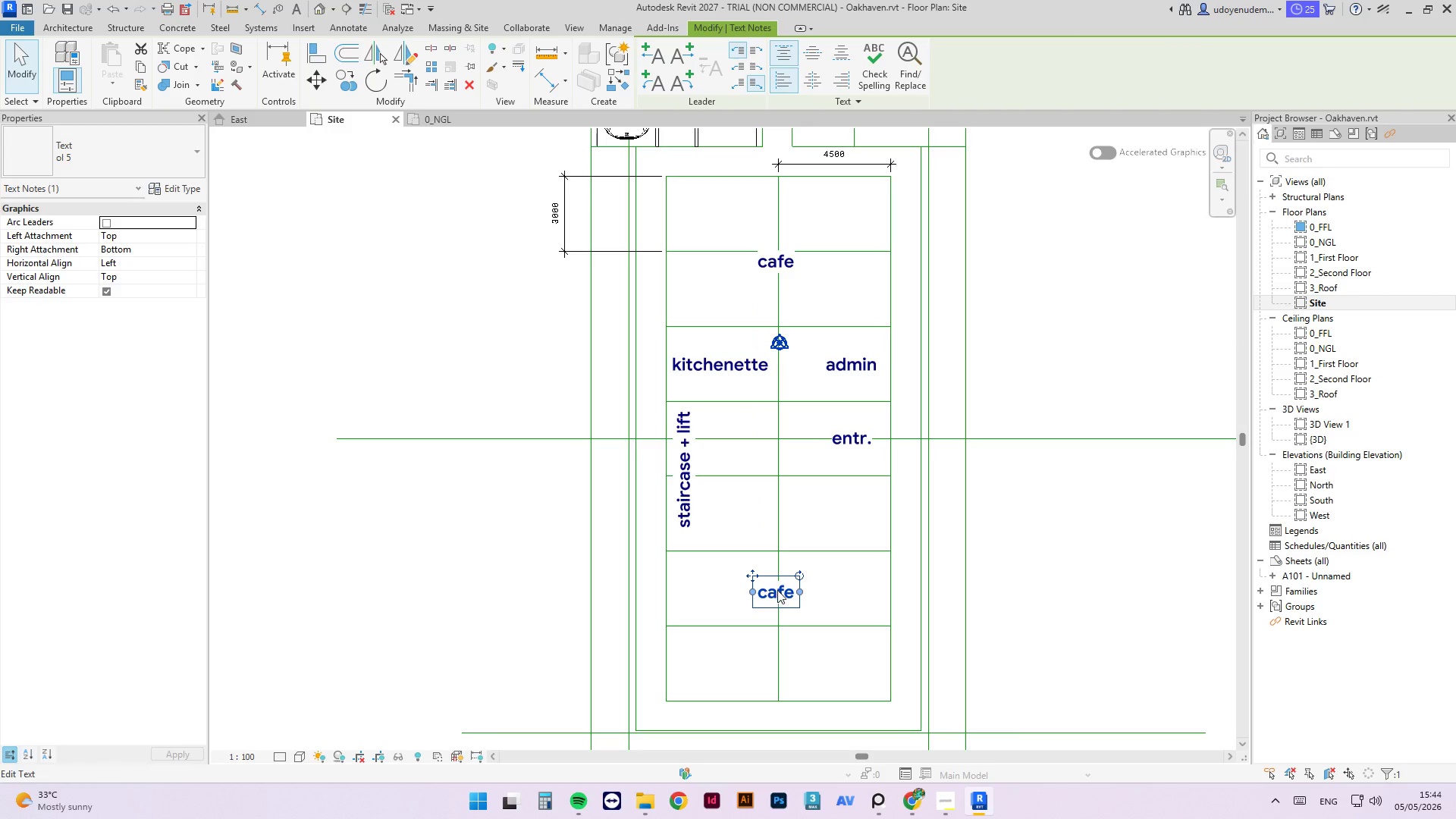 
left_click([770, 592])
 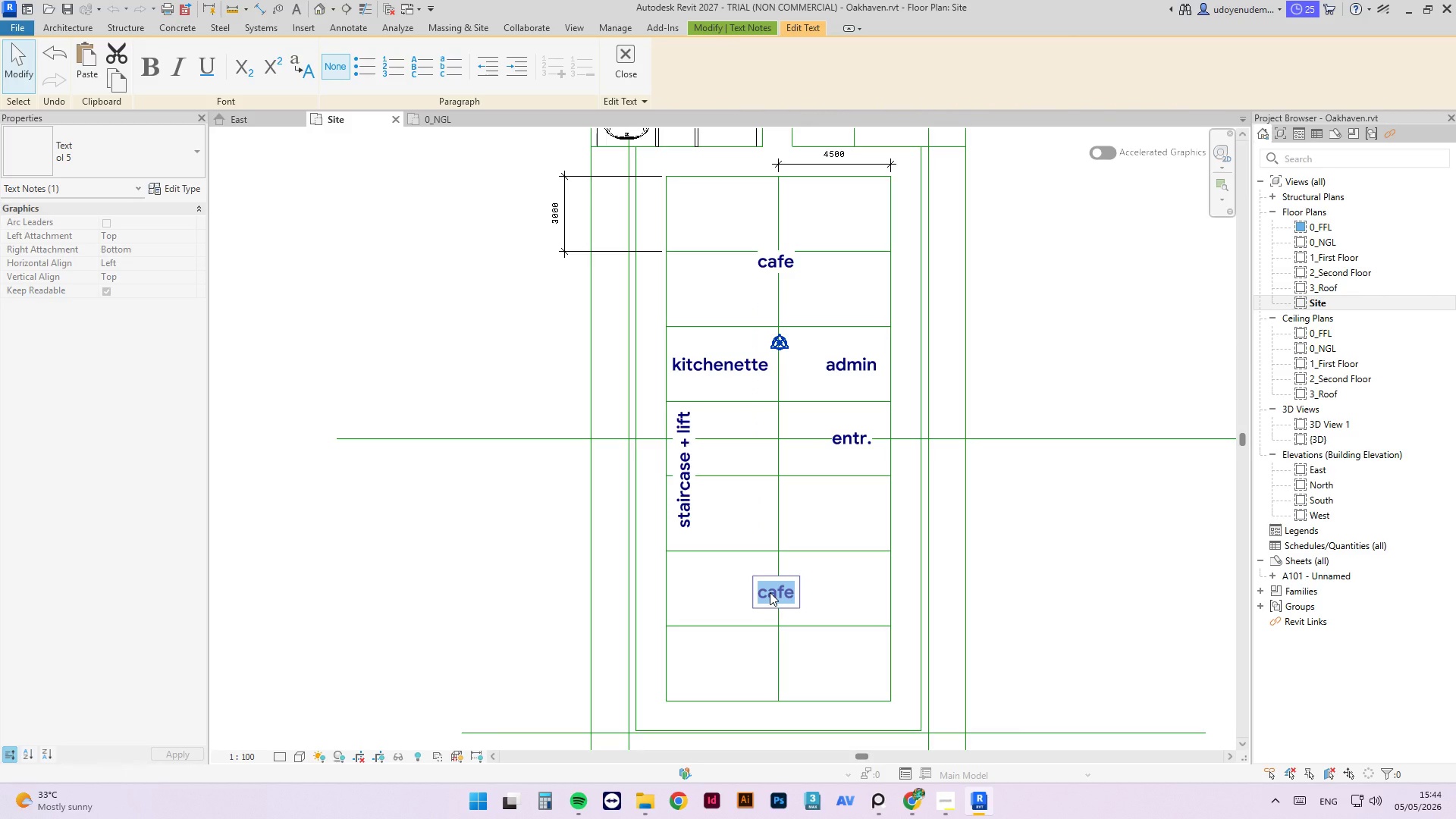 
left_click([770, 592])
 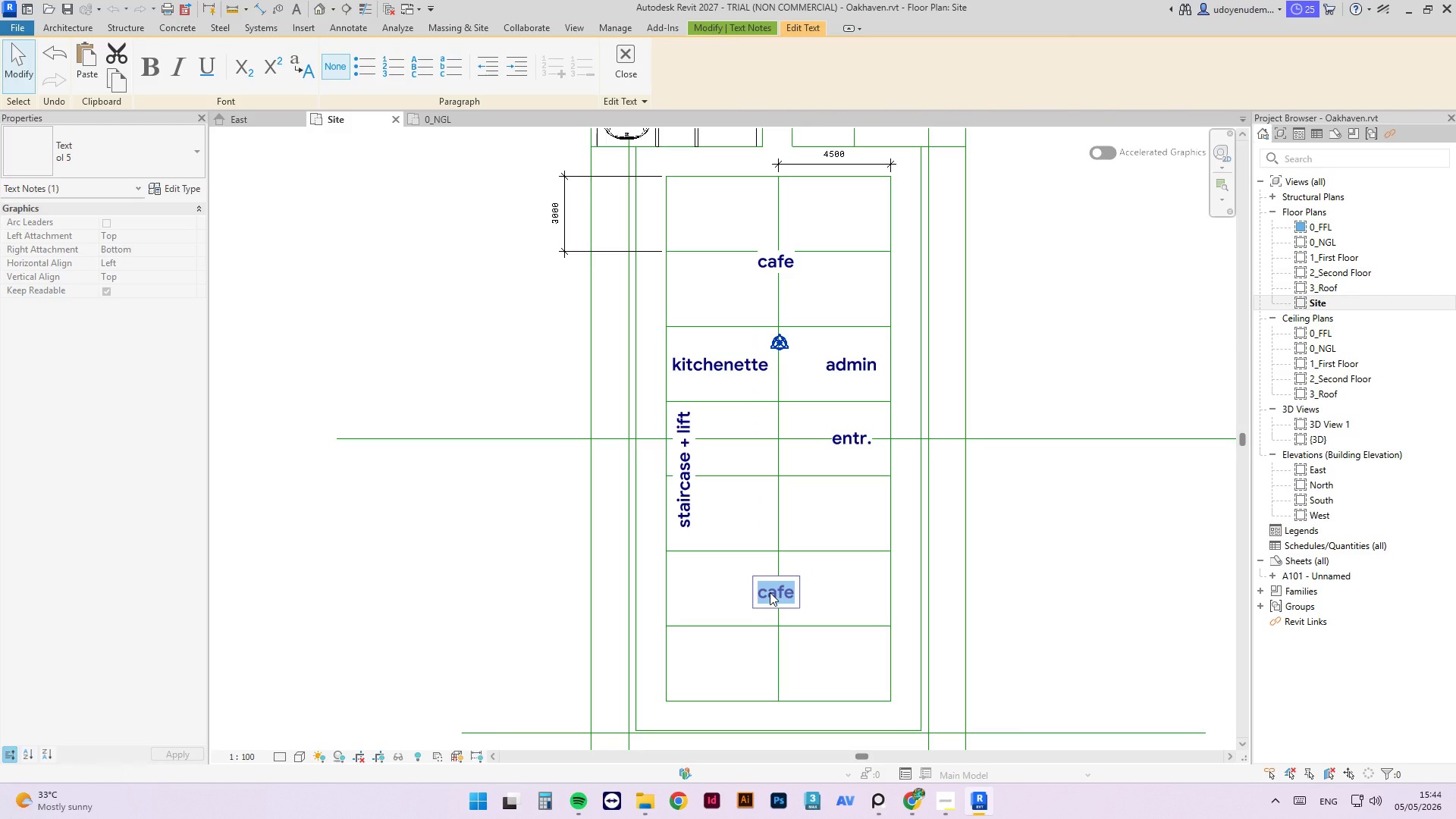 
type(gallery)
 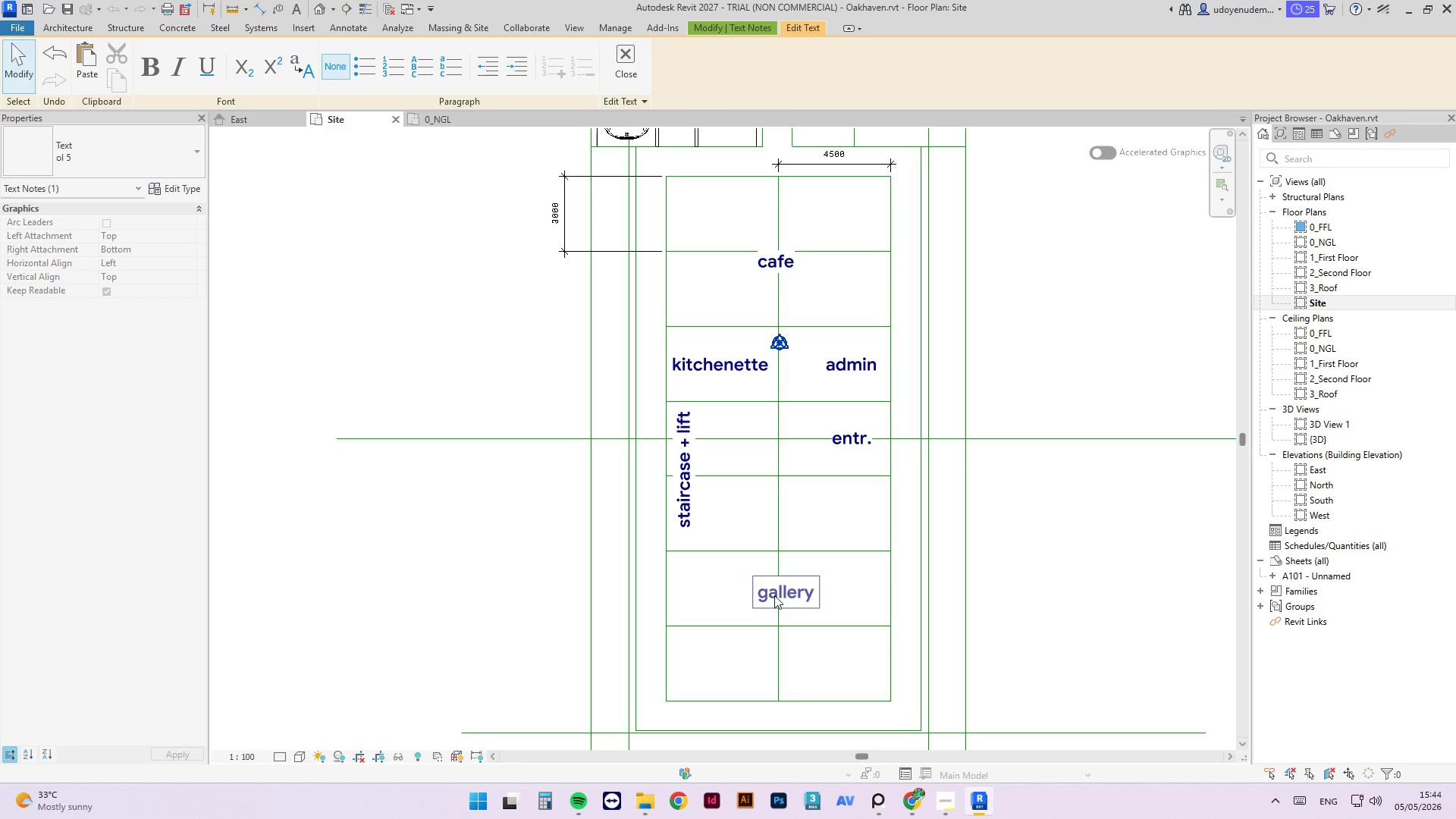 
key(Enter)
 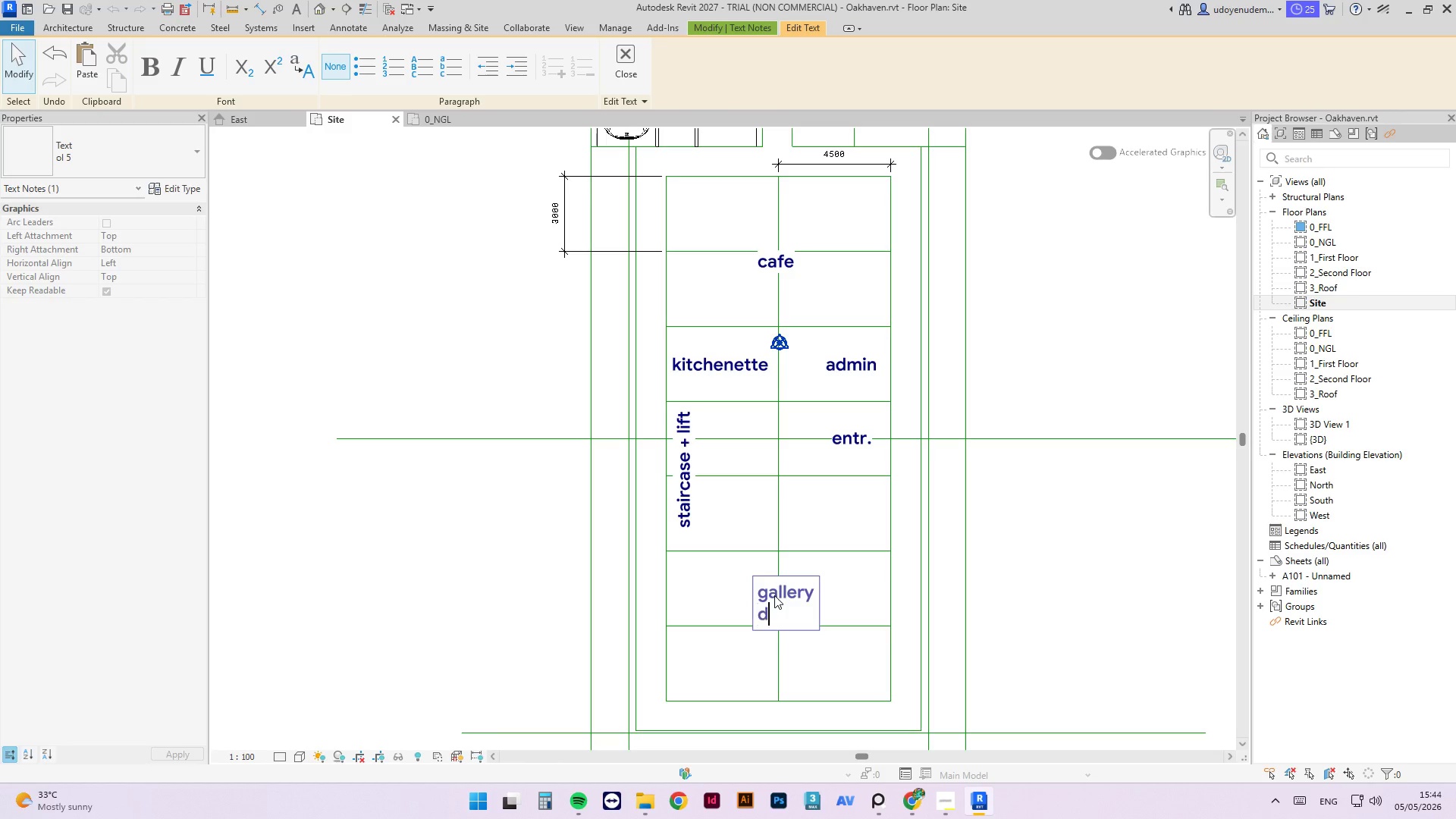 
type(double heigth)
key(Backspace)
key(Backspace)
type(hgt)
key(Backspace)
key(Backspace)
type(t)
 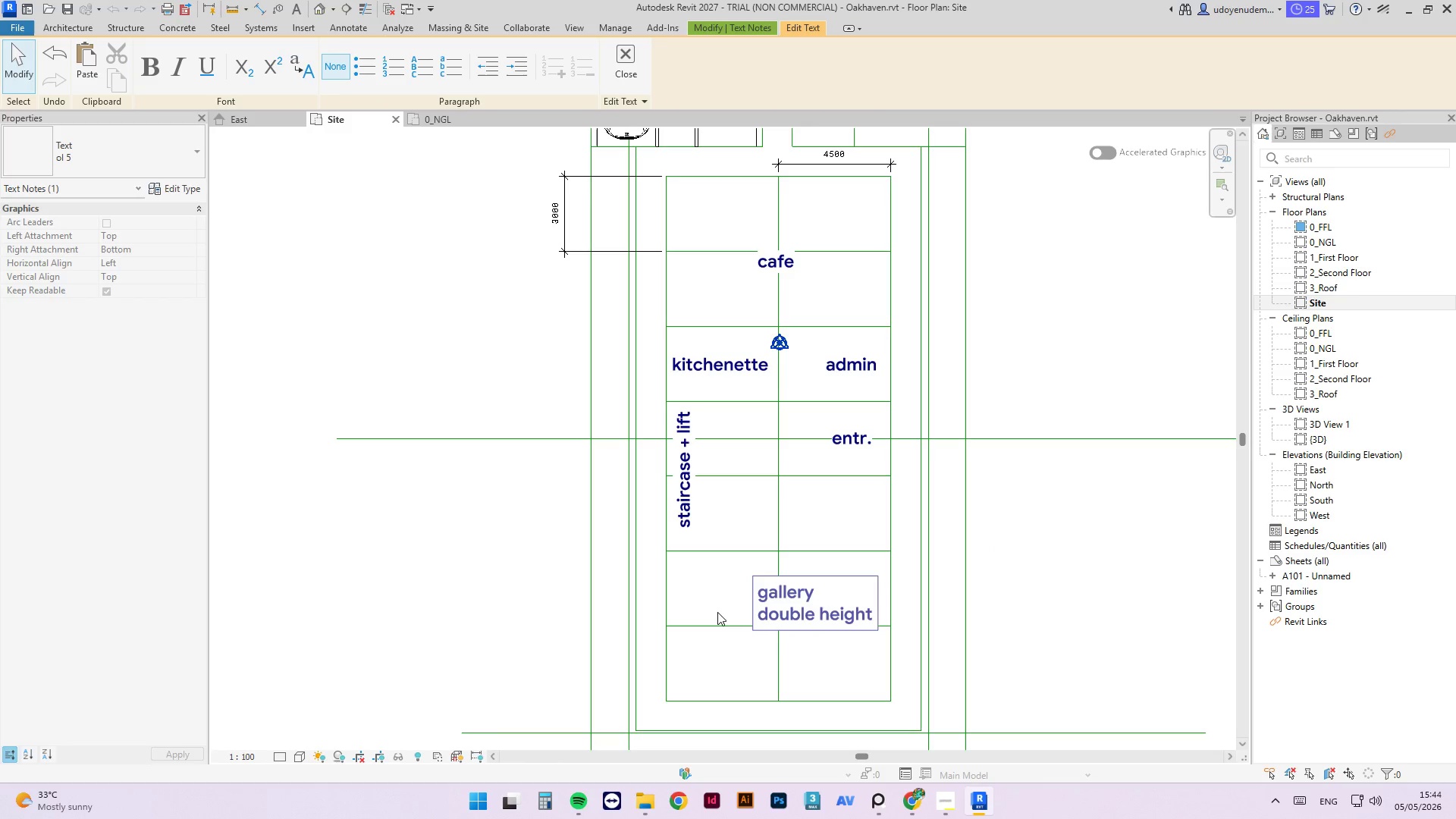 
key(Escape)
 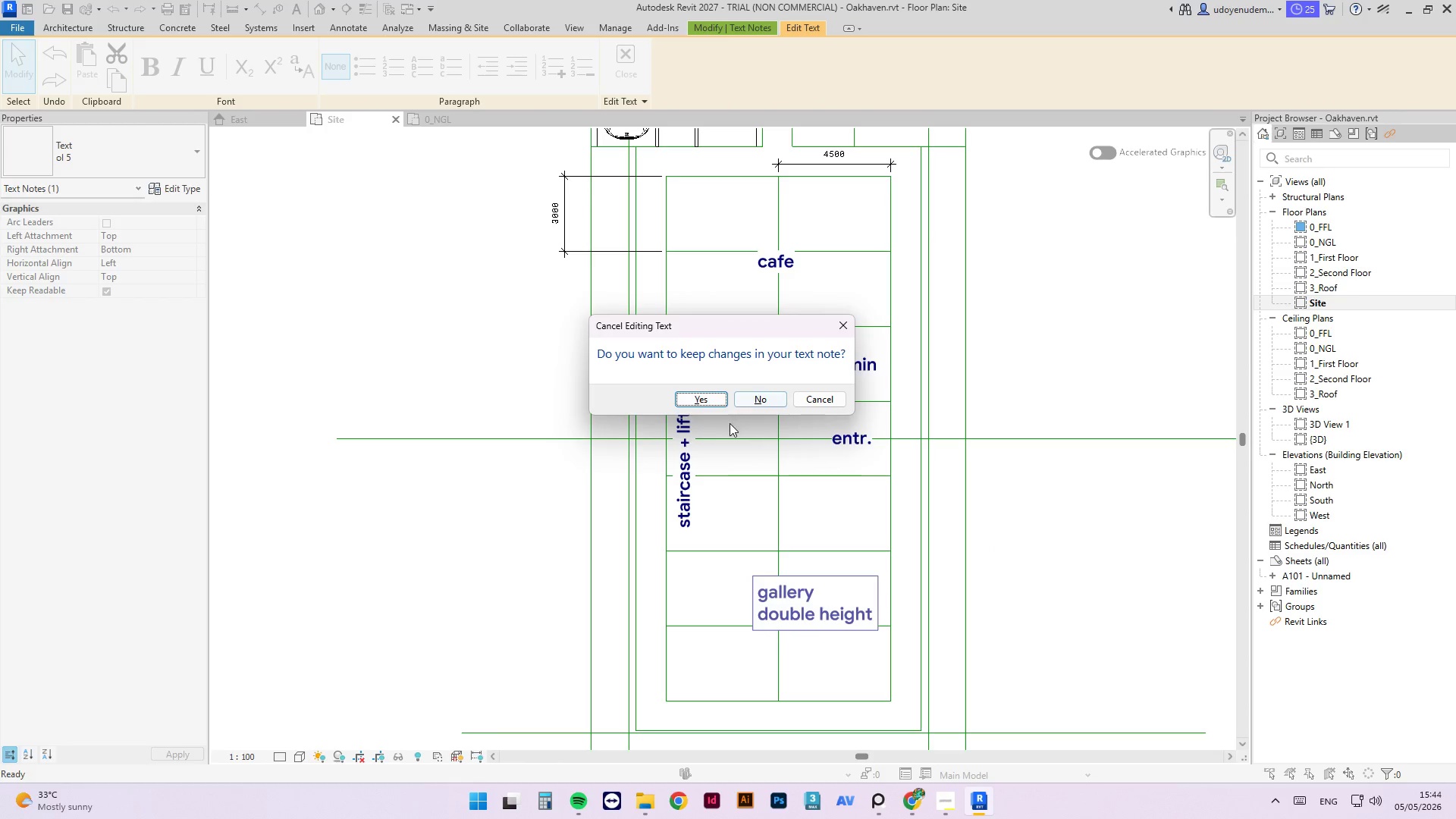 
left_click([707, 398])
 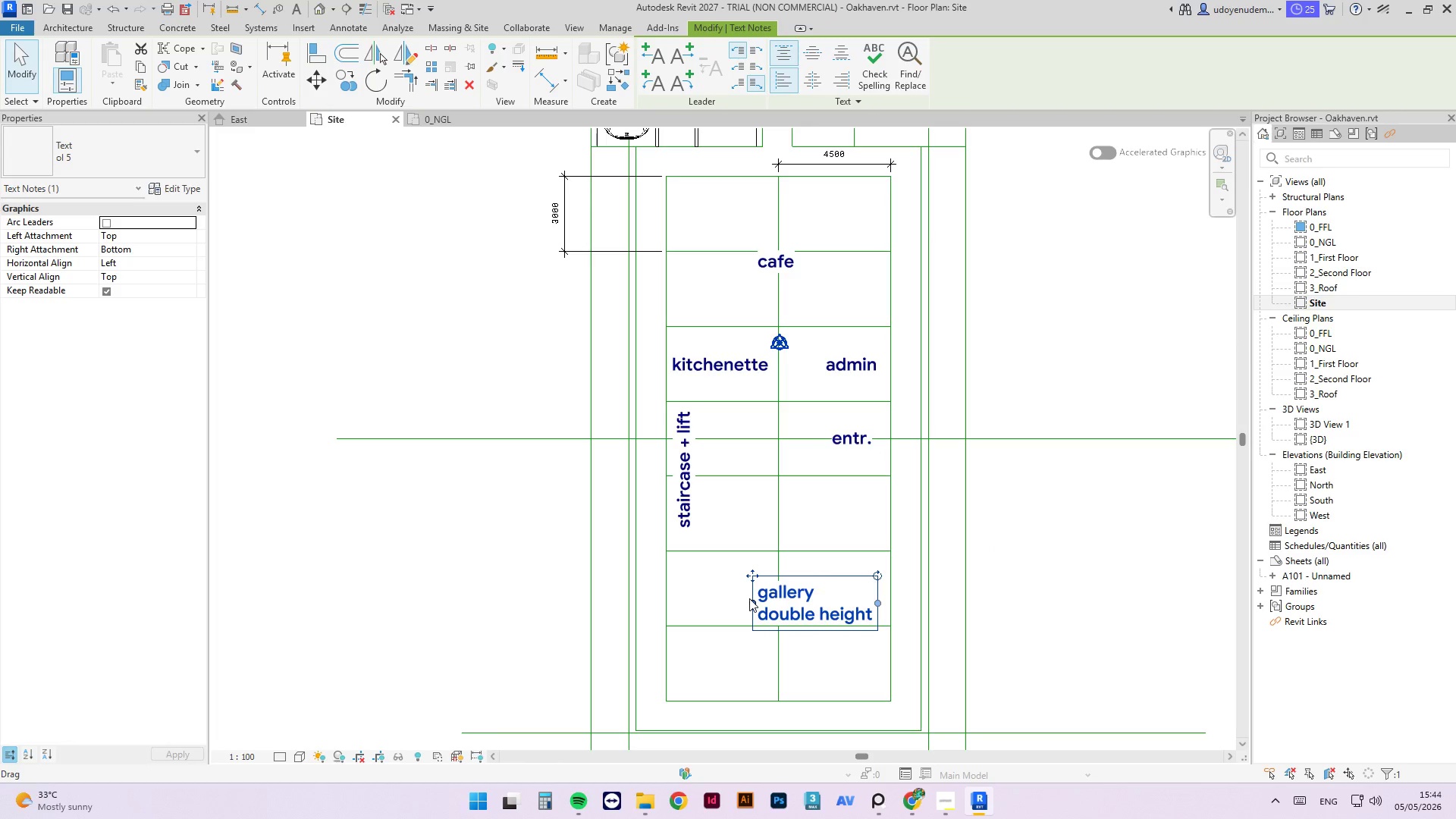 
left_click_drag(start_coordinate=[749, 575], to_coordinate=[720, 581])
 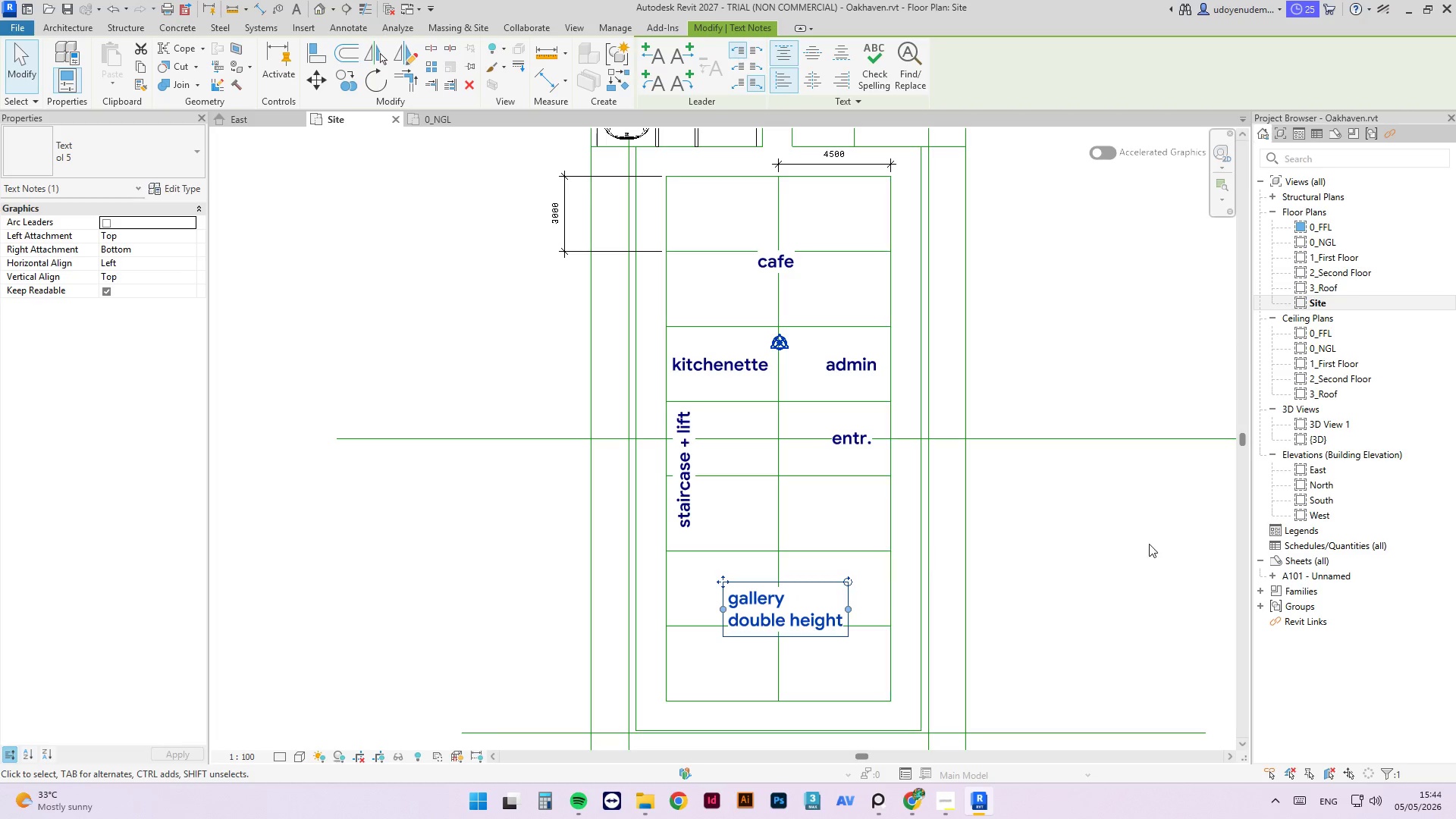 
left_click([1149, 544])
 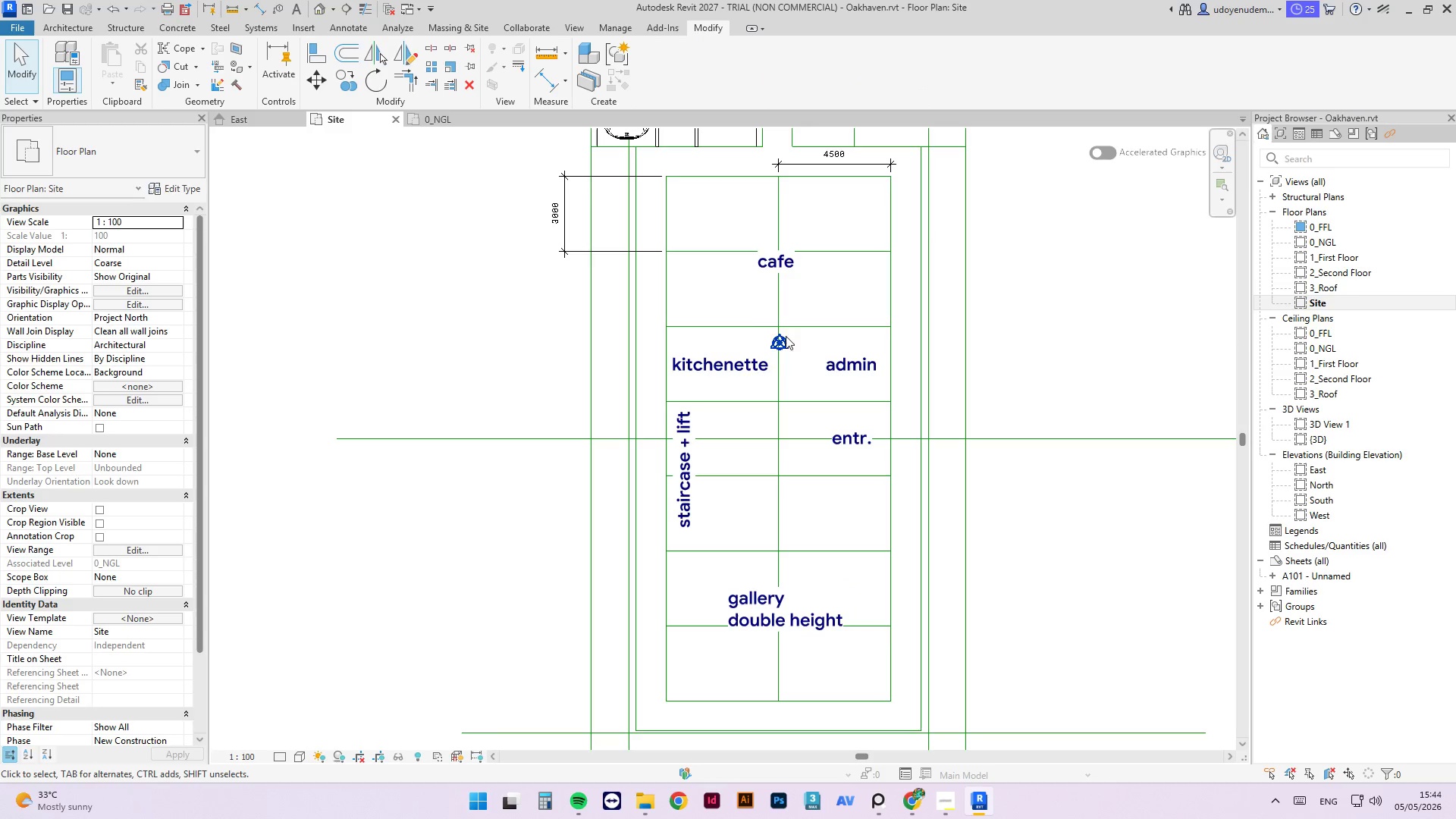 
hold_key(key=AltLeft, duration=0.44)
scroll: coordinate [979, 430], scroll_direction: down, amount: 2.0
 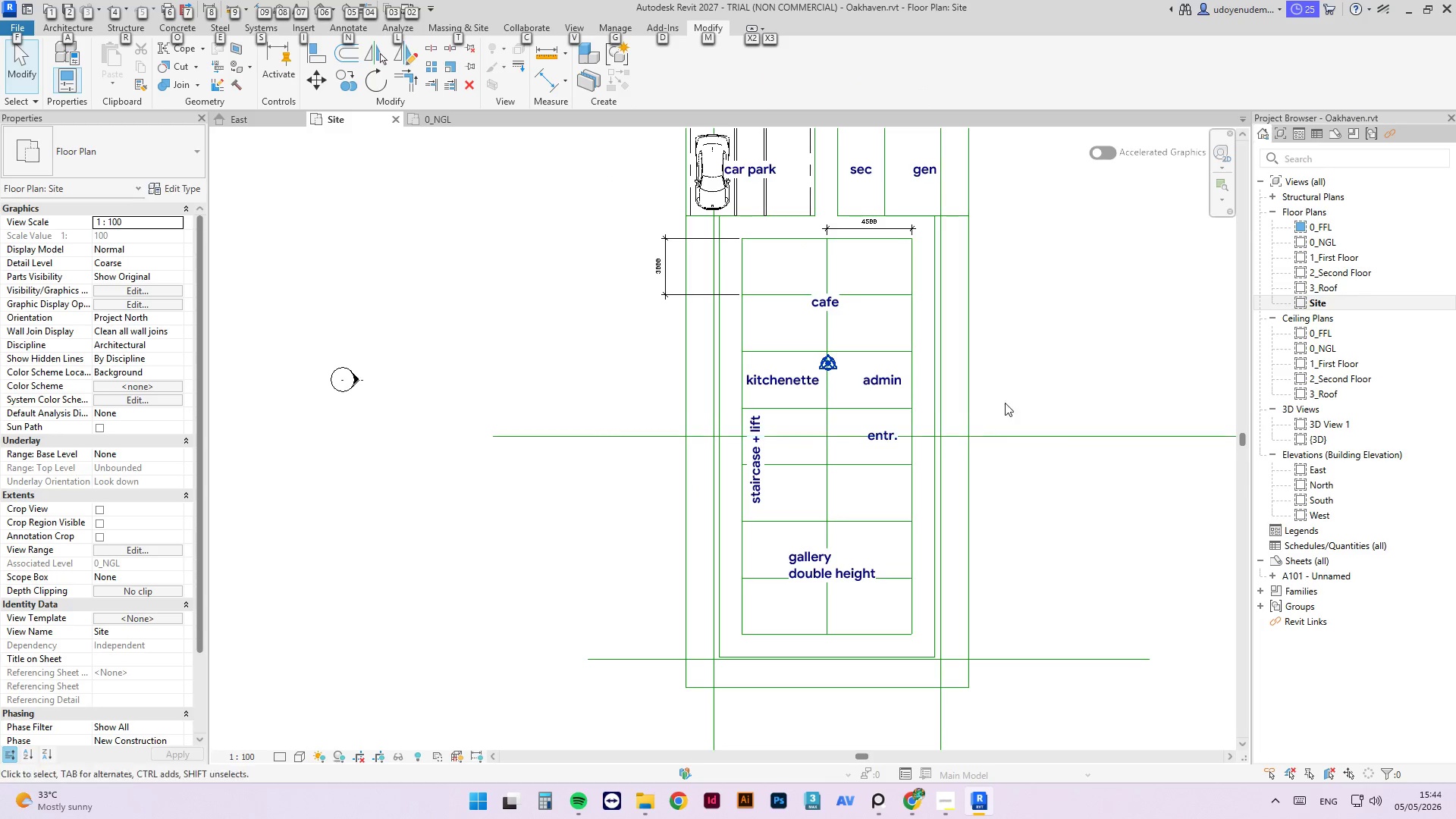 
scroll: coordinate [823, 282], scroll_direction: up, amount: 2.0
 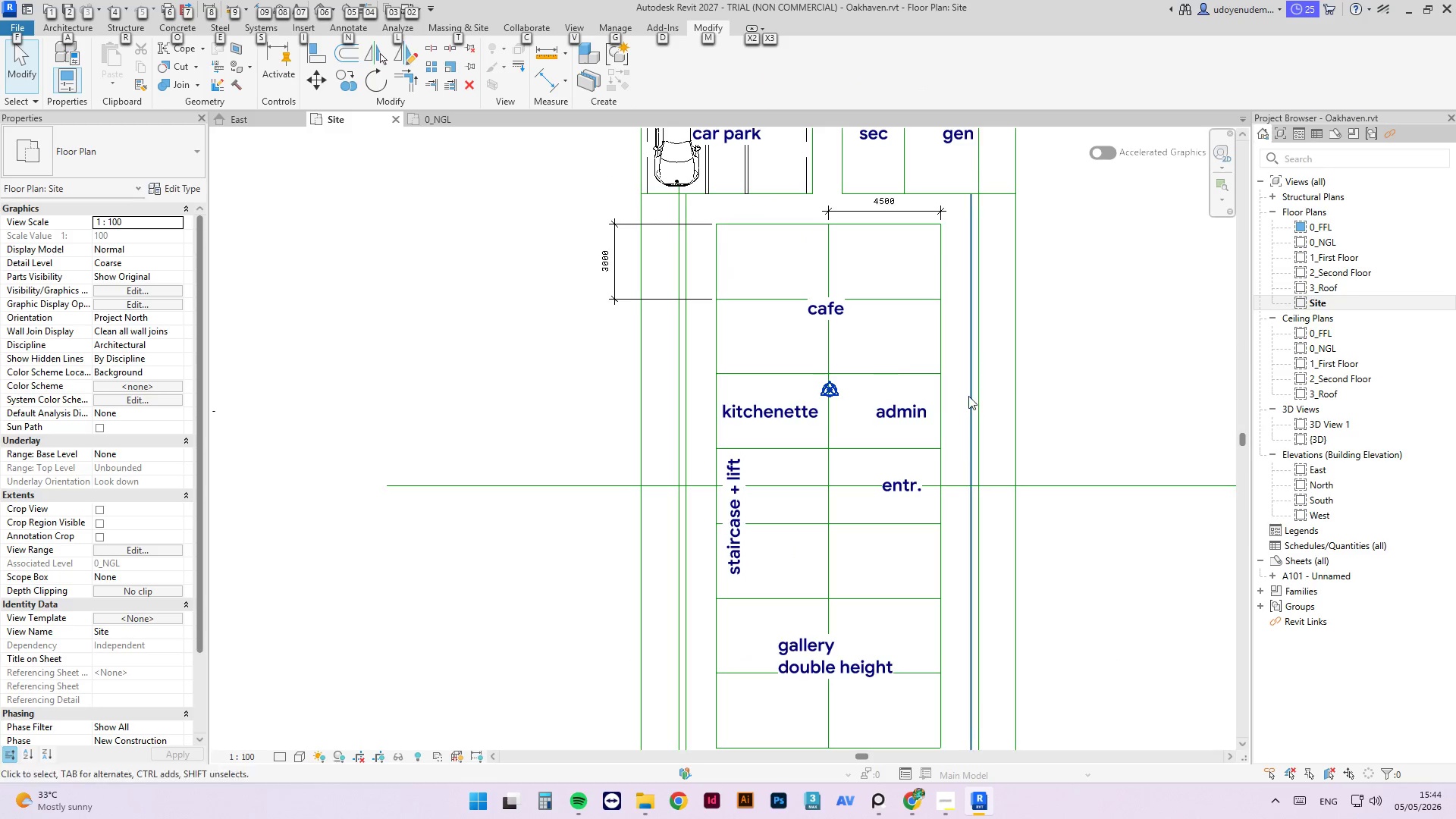 
scroll: coordinate [436, 391], scroll_direction: down, amount: 3.0
 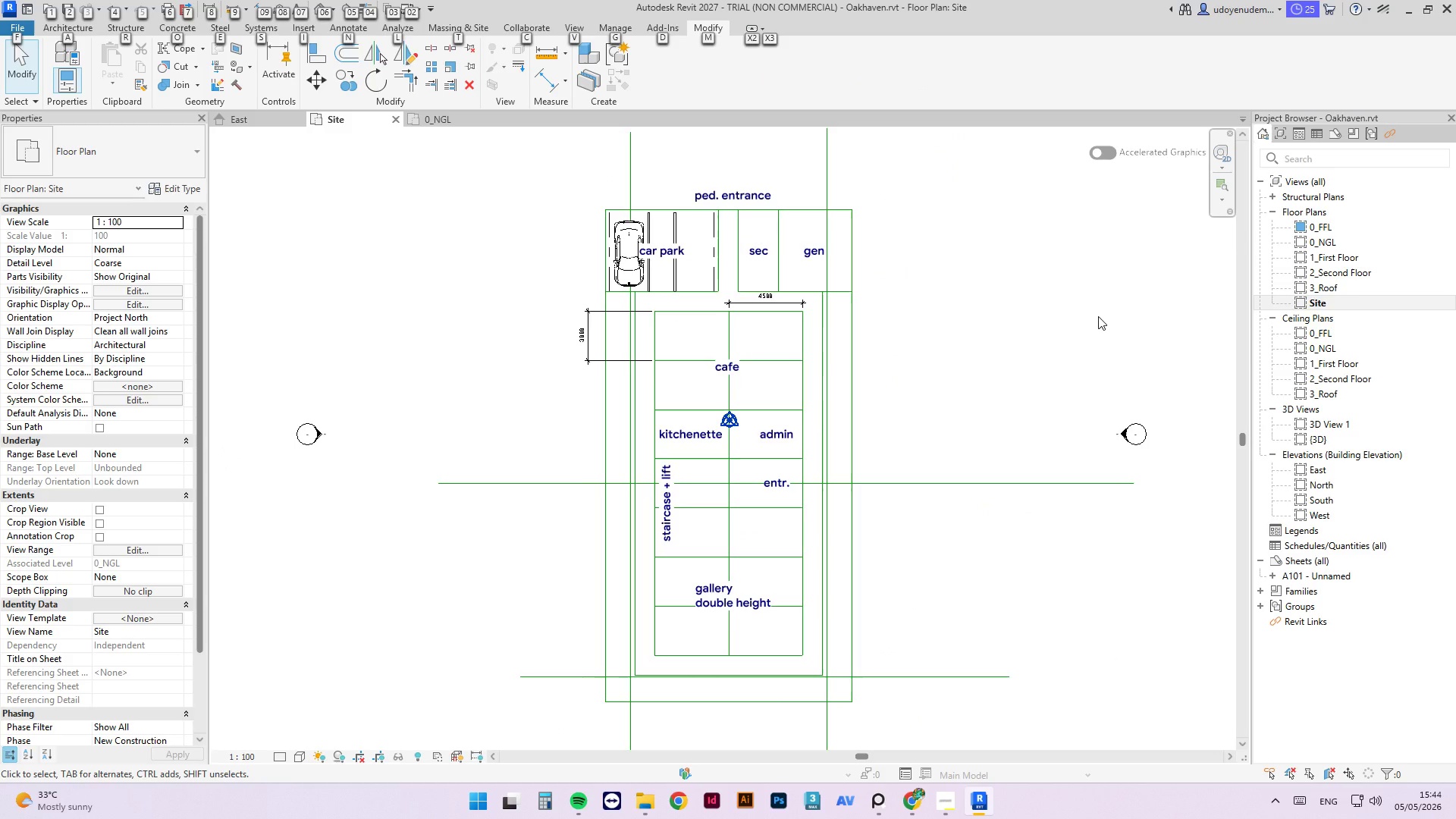 
key(T)
 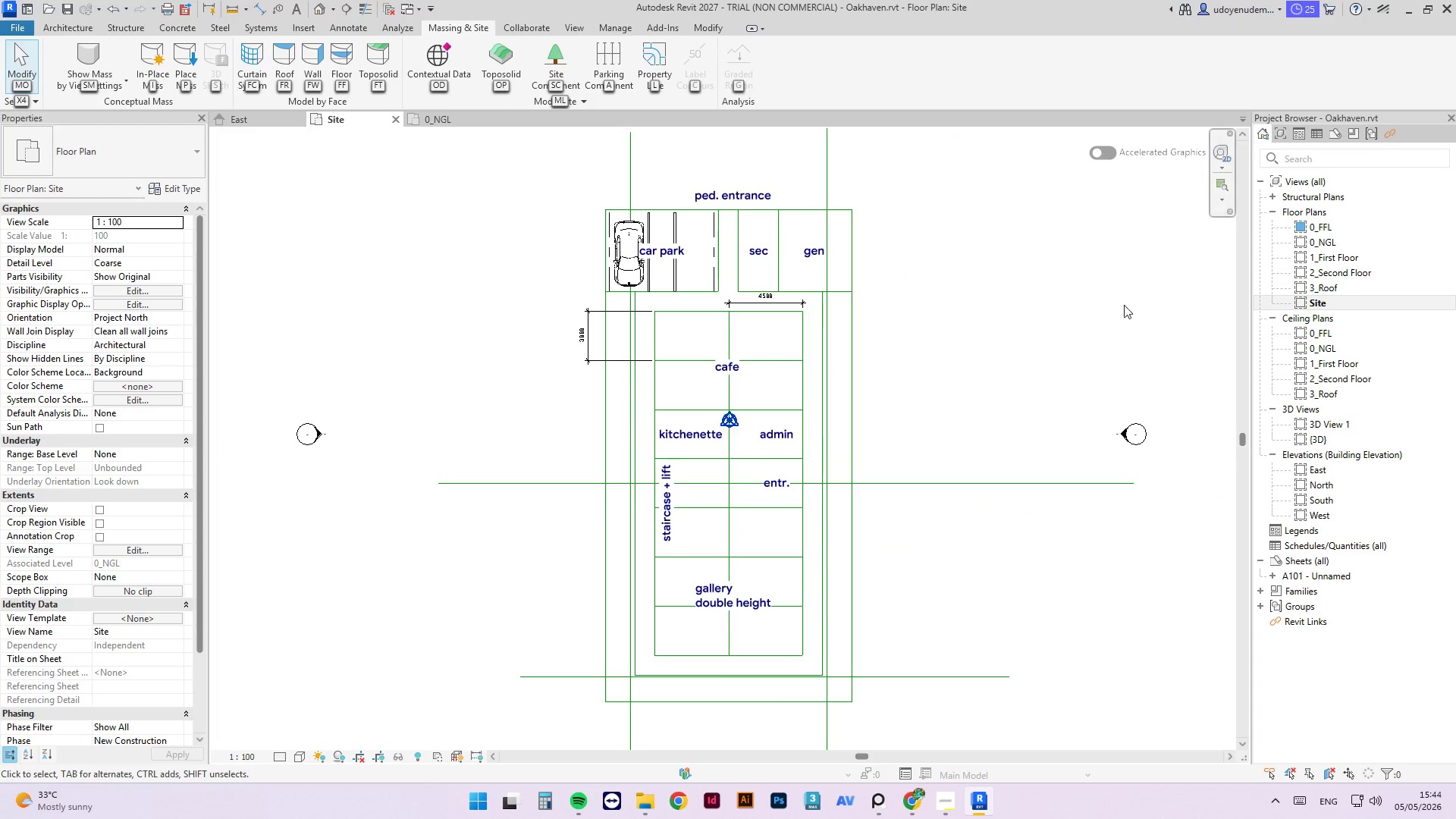 
key(Escape)
 